 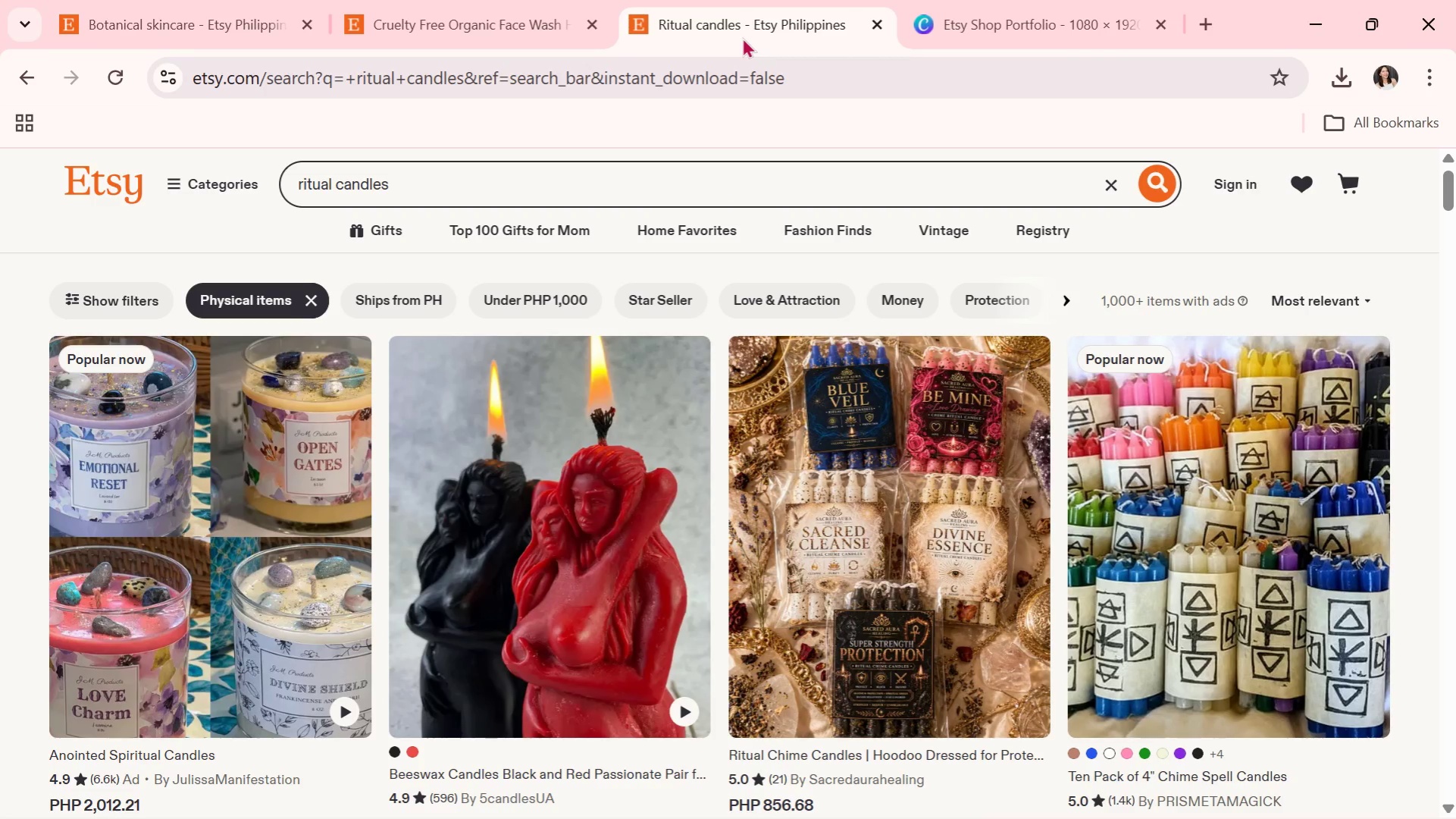 
double_click([216, 0])
 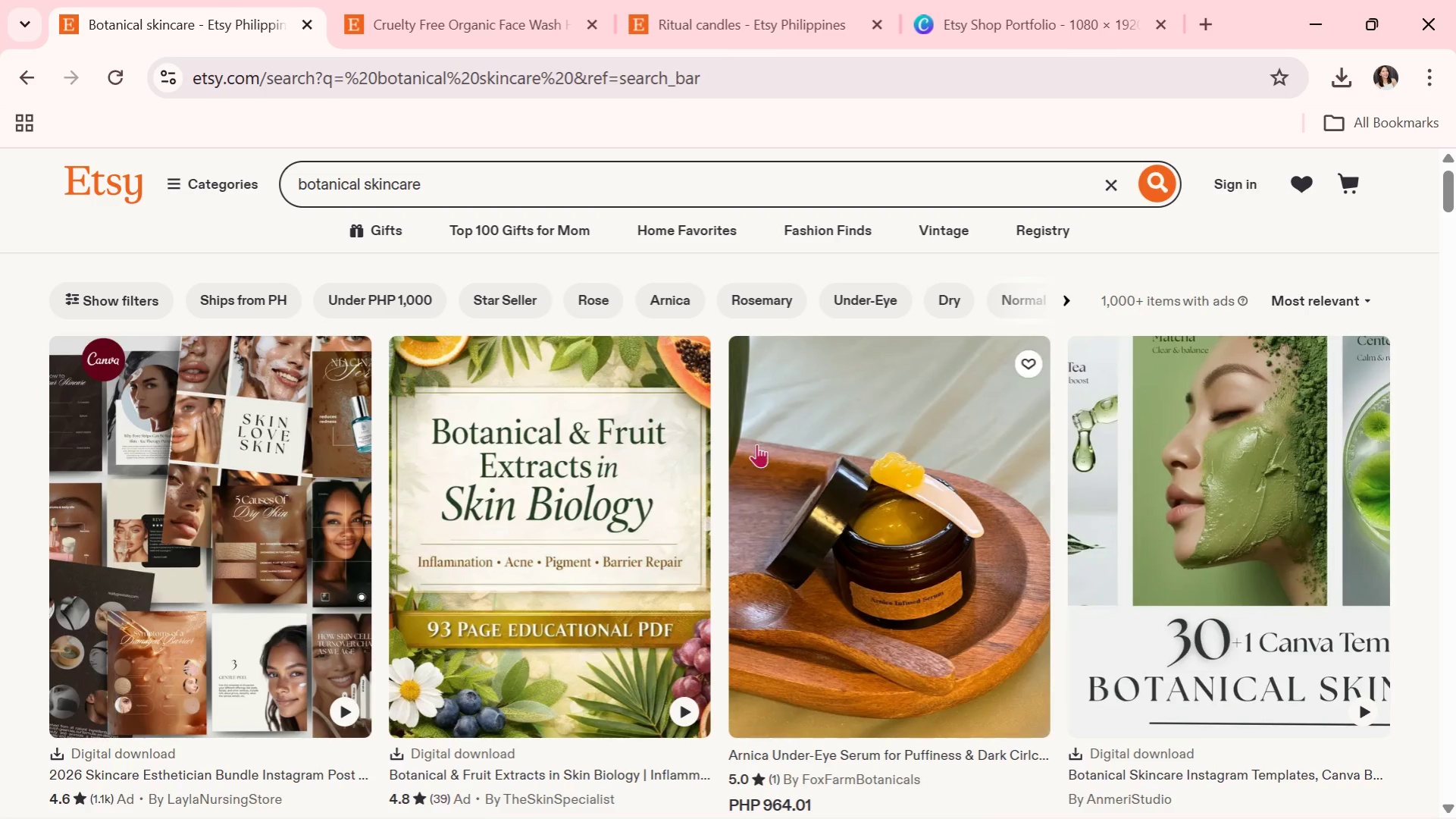 
scroll: coordinate [691, 560], scroll_direction: down, amount: 16.0
 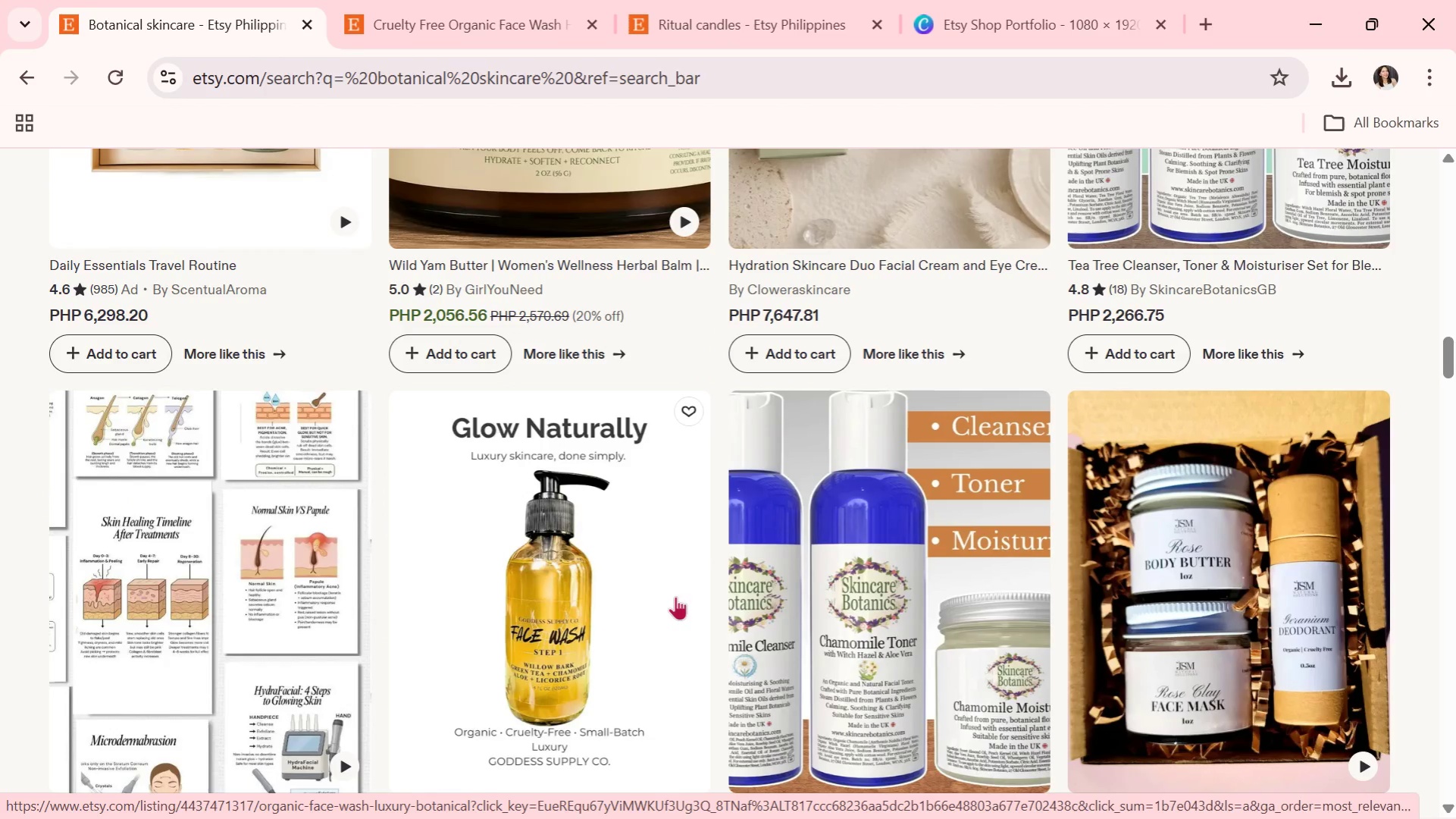 
scroll: coordinate [309, 549], scroll_direction: down, amount: 12.0
 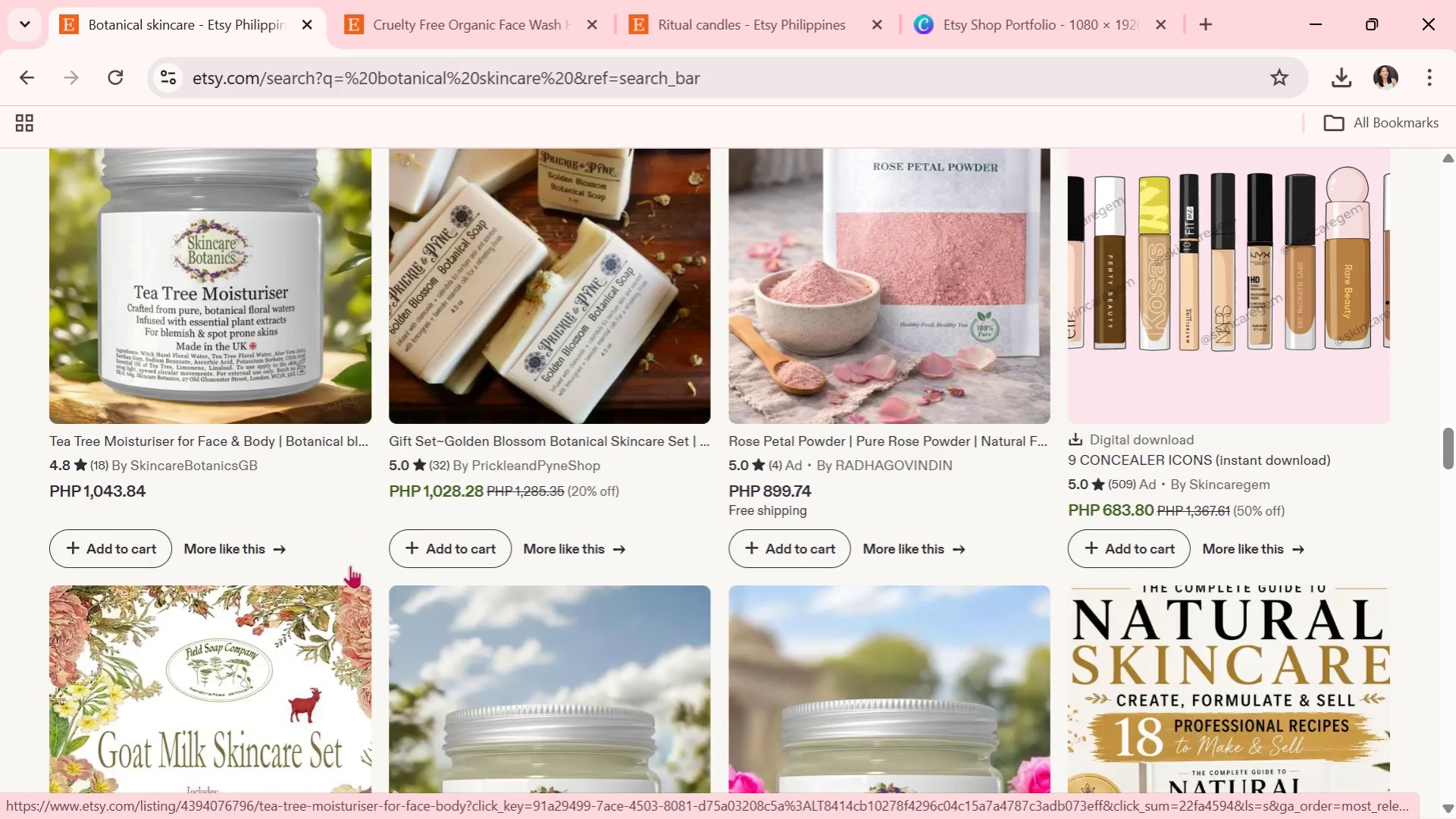 
scroll: coordinate [354, 566], scroll_direction: up, amount: 3.0
 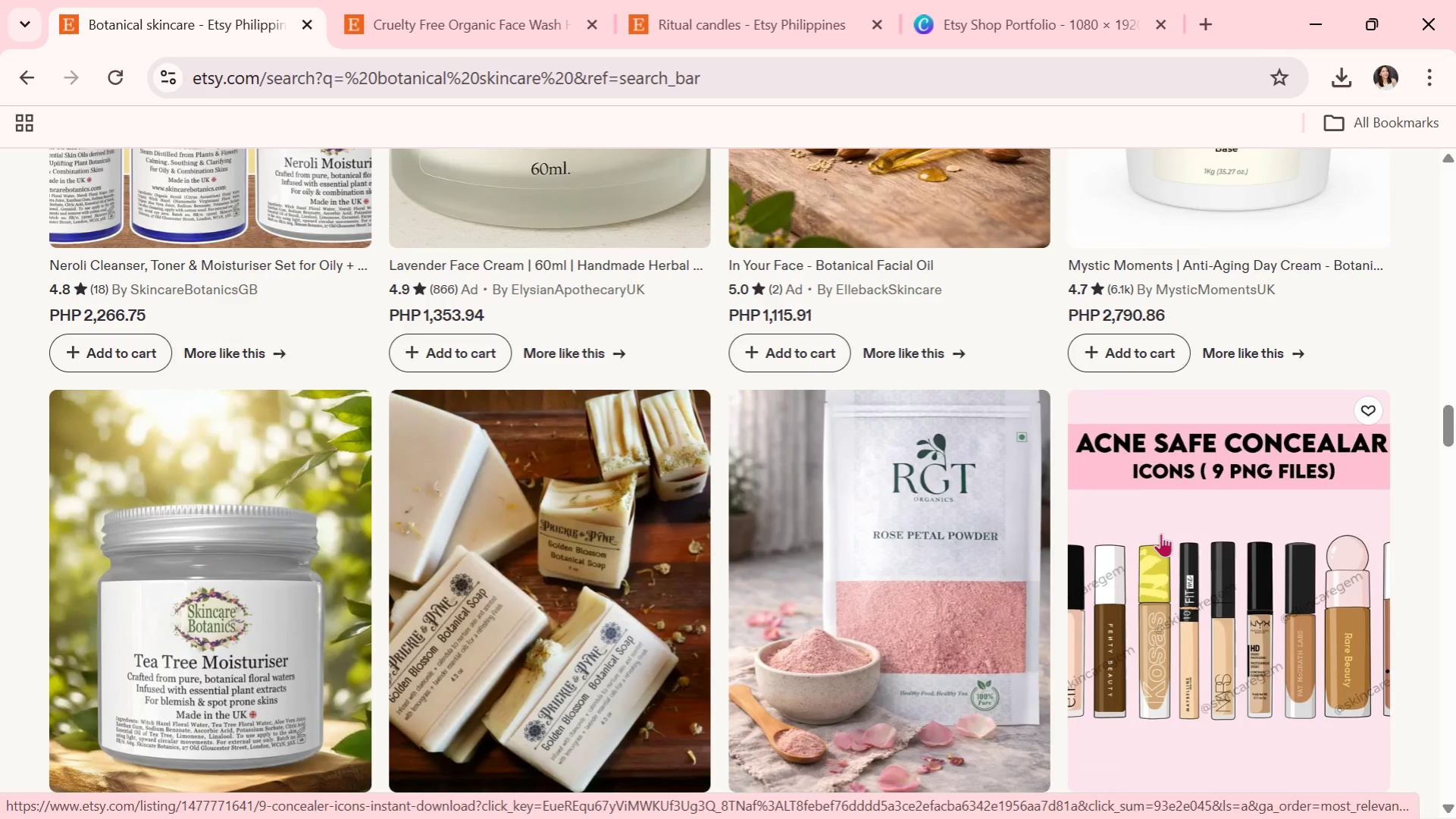 
scroll: coordinate [752, 643], scroll_direction: down, amount: 11.0
 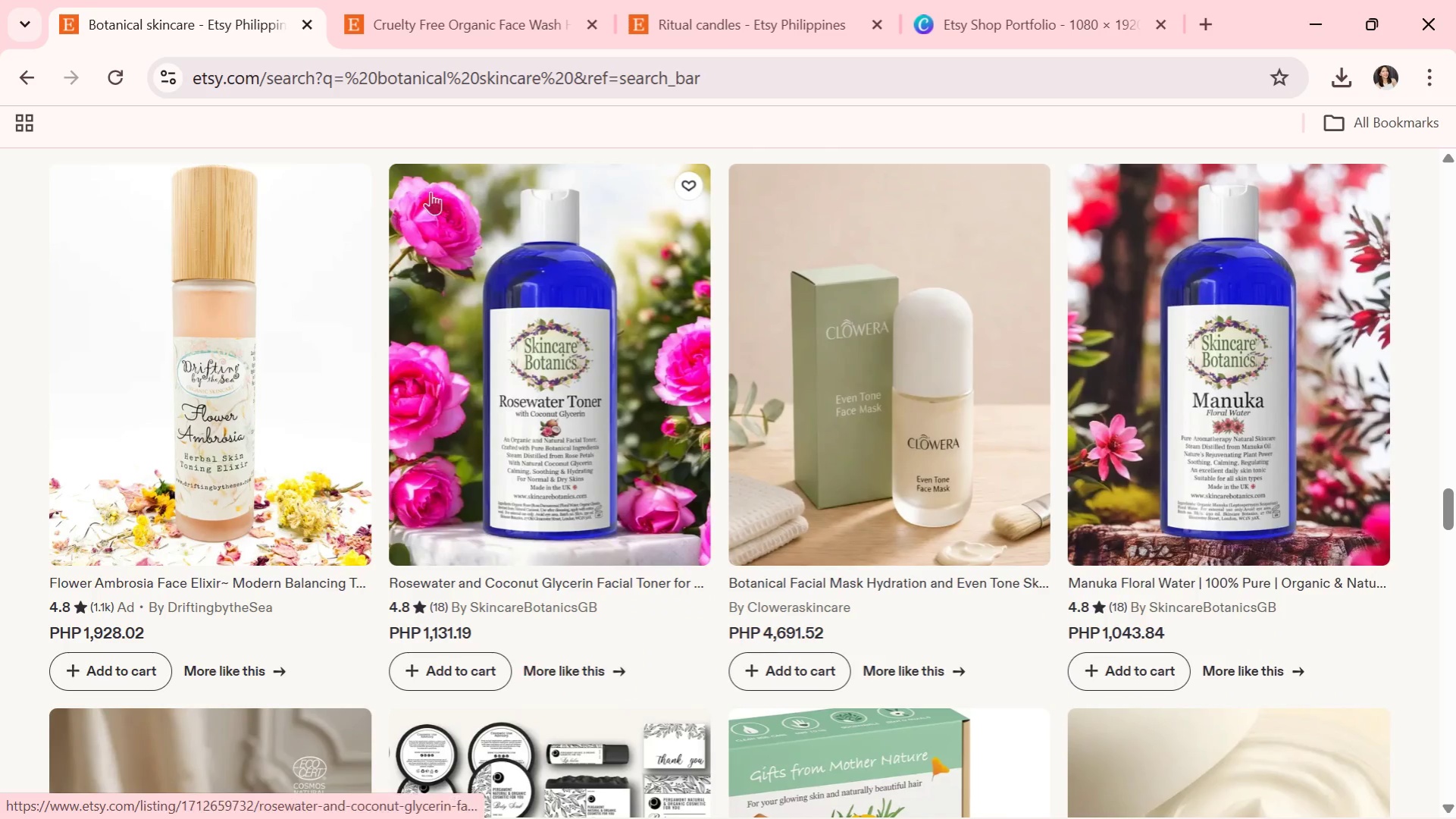 
left_click([533, 0])
 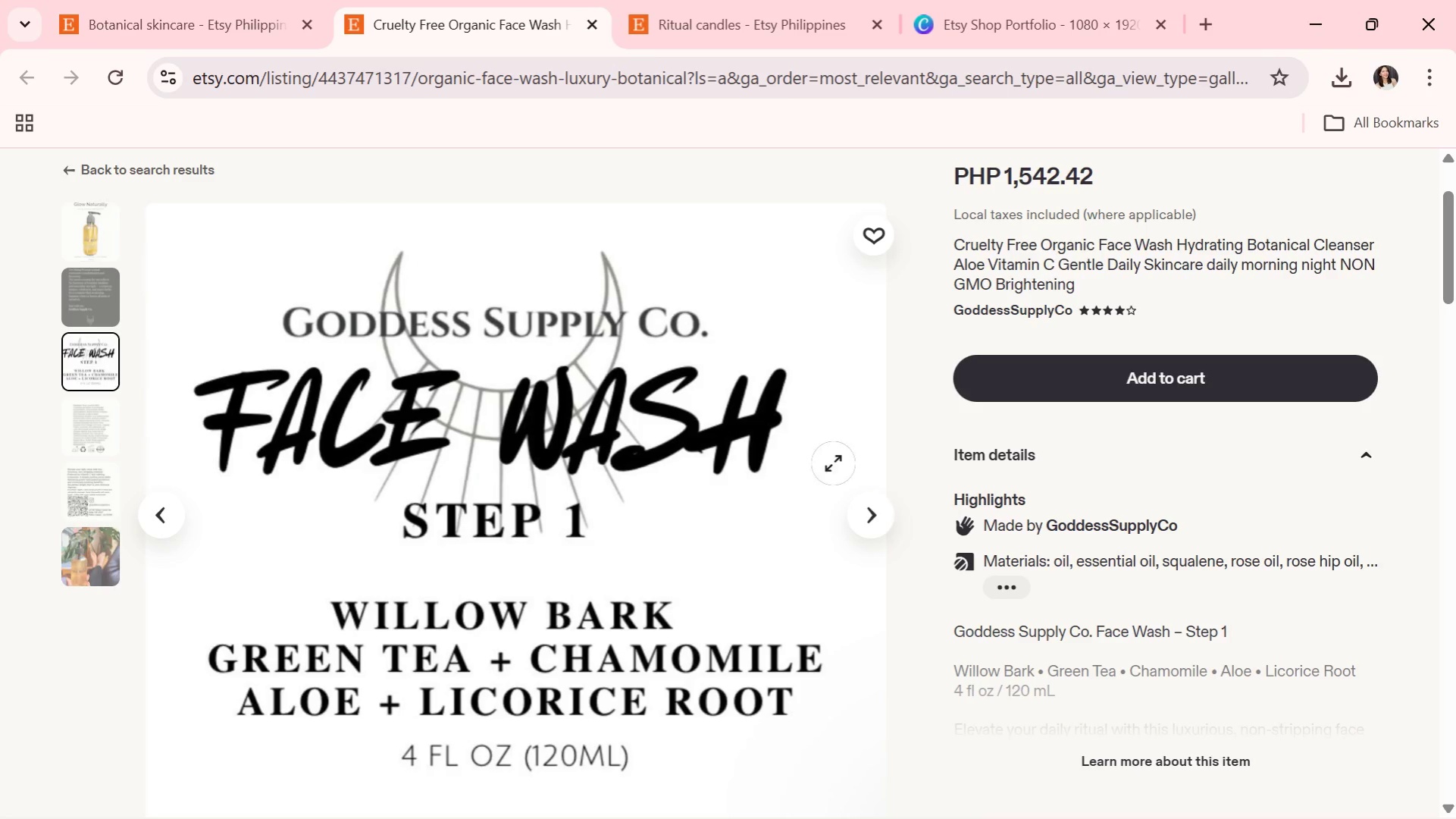 
left_click([655, 0])
 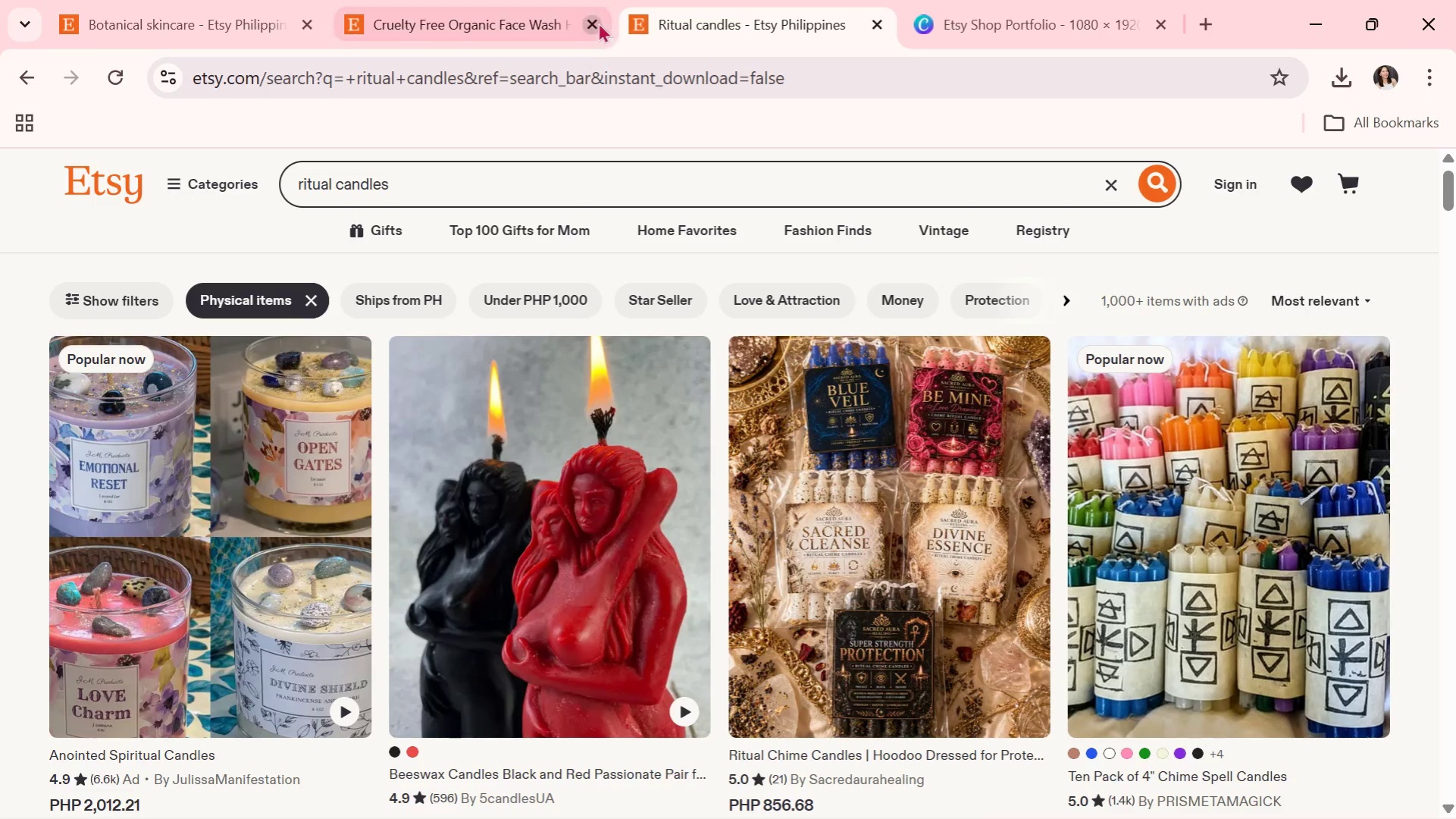 
left_click([596, 20])
 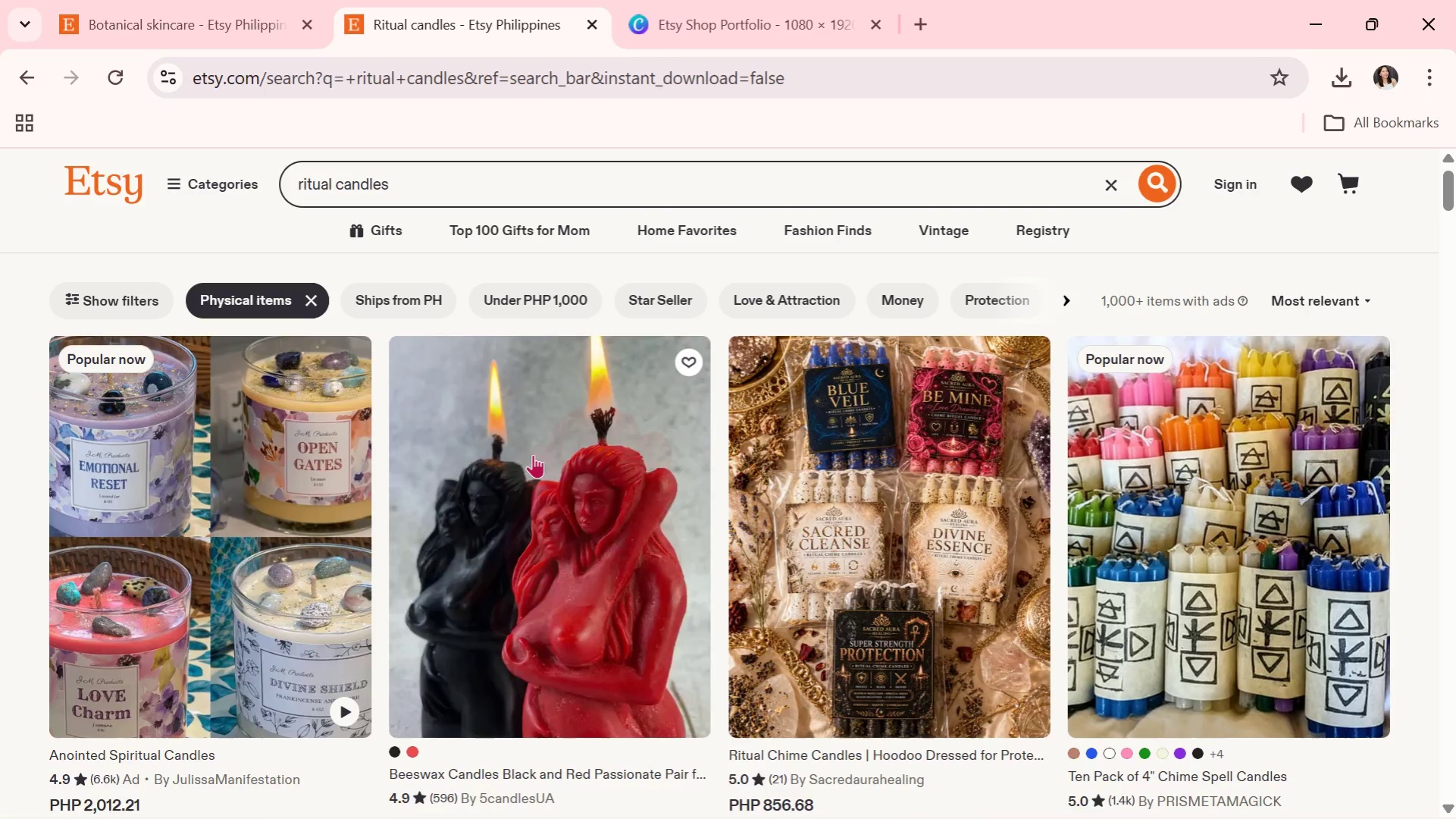 
scroll: coordinate [866, 573], scroll_direction: down, amount: 19.0
 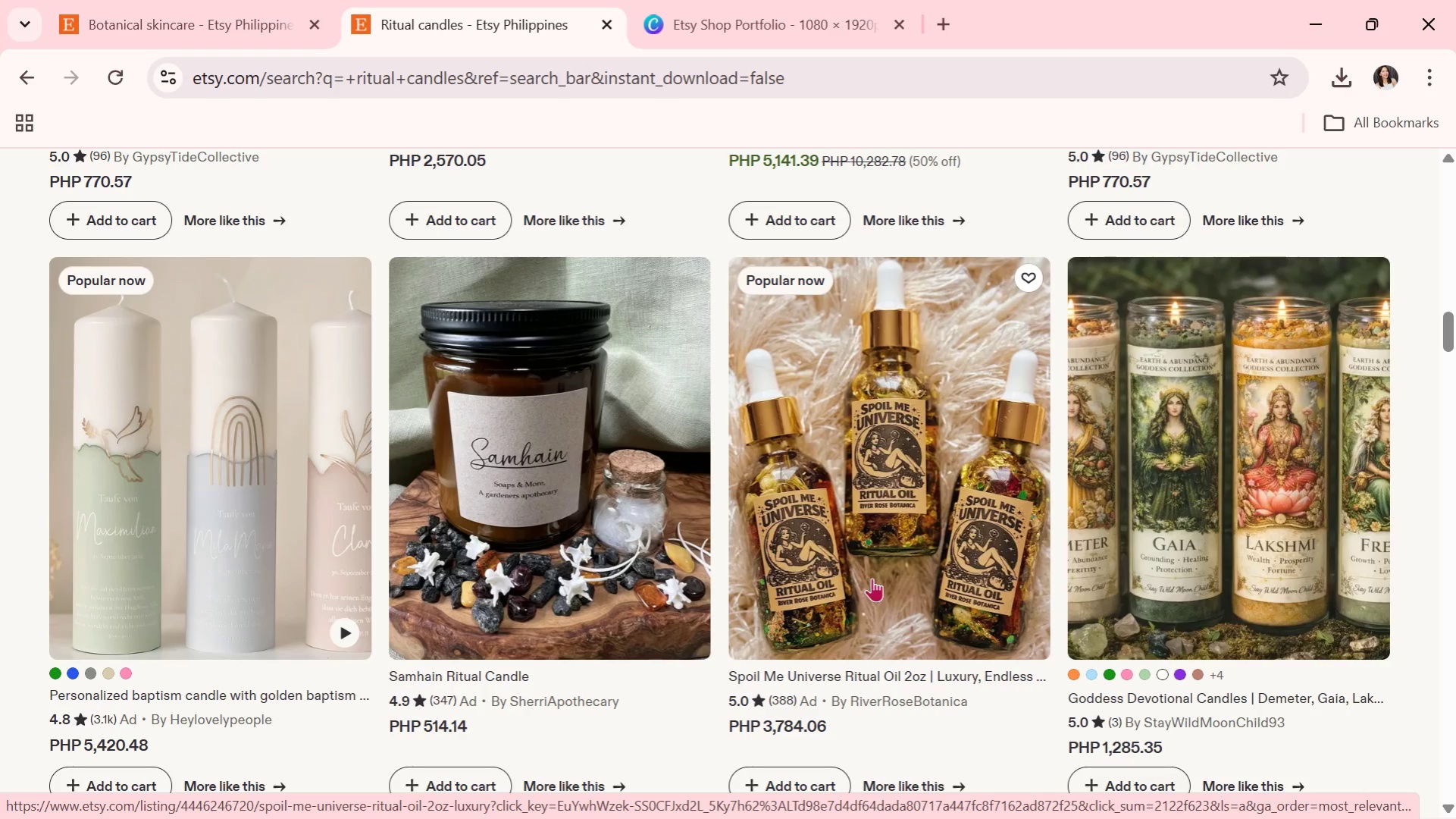 
wait(8.78)
 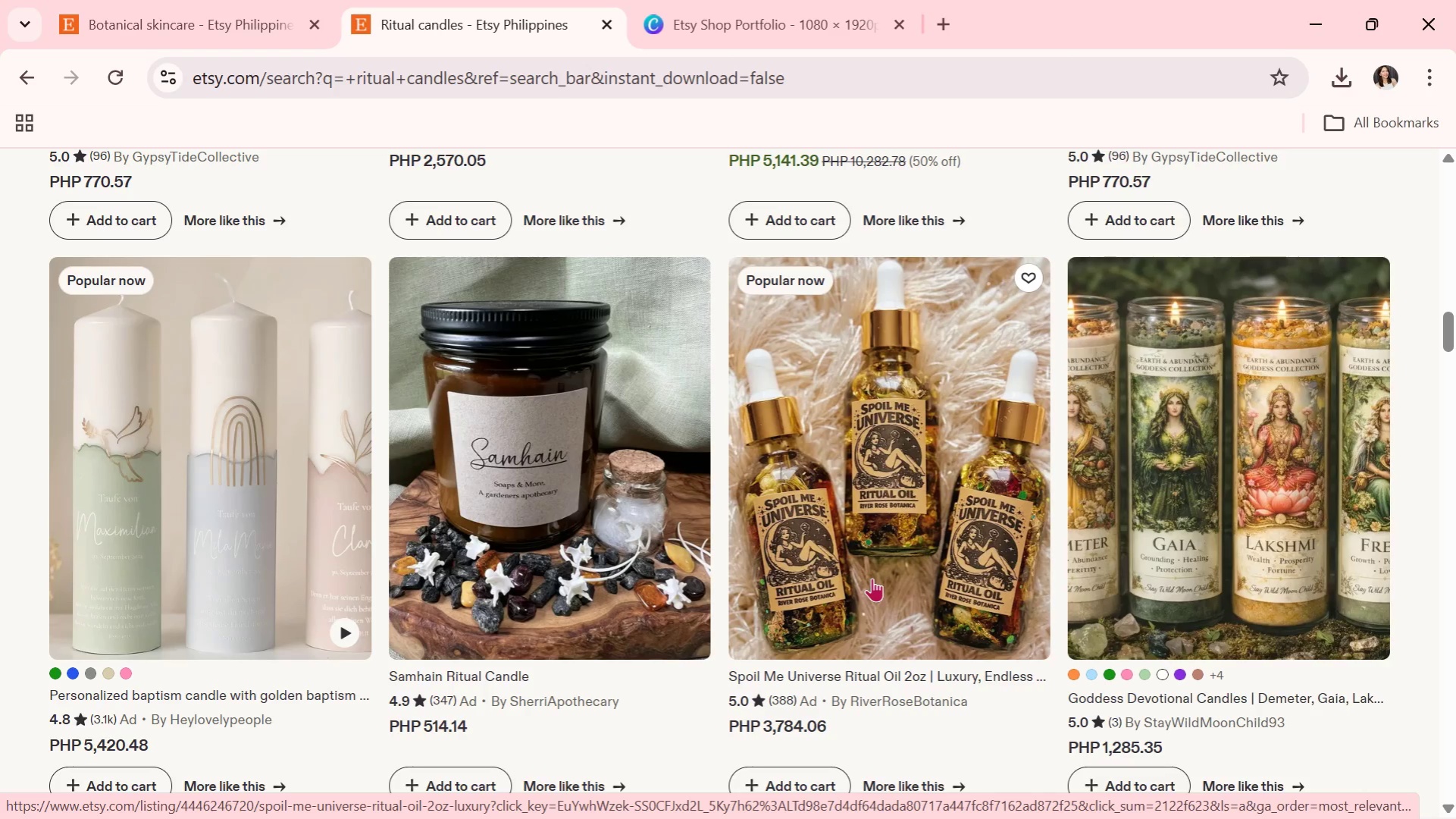 
scroll: coordinate [905, 592], scroll_direction: down, amount: 5.0
 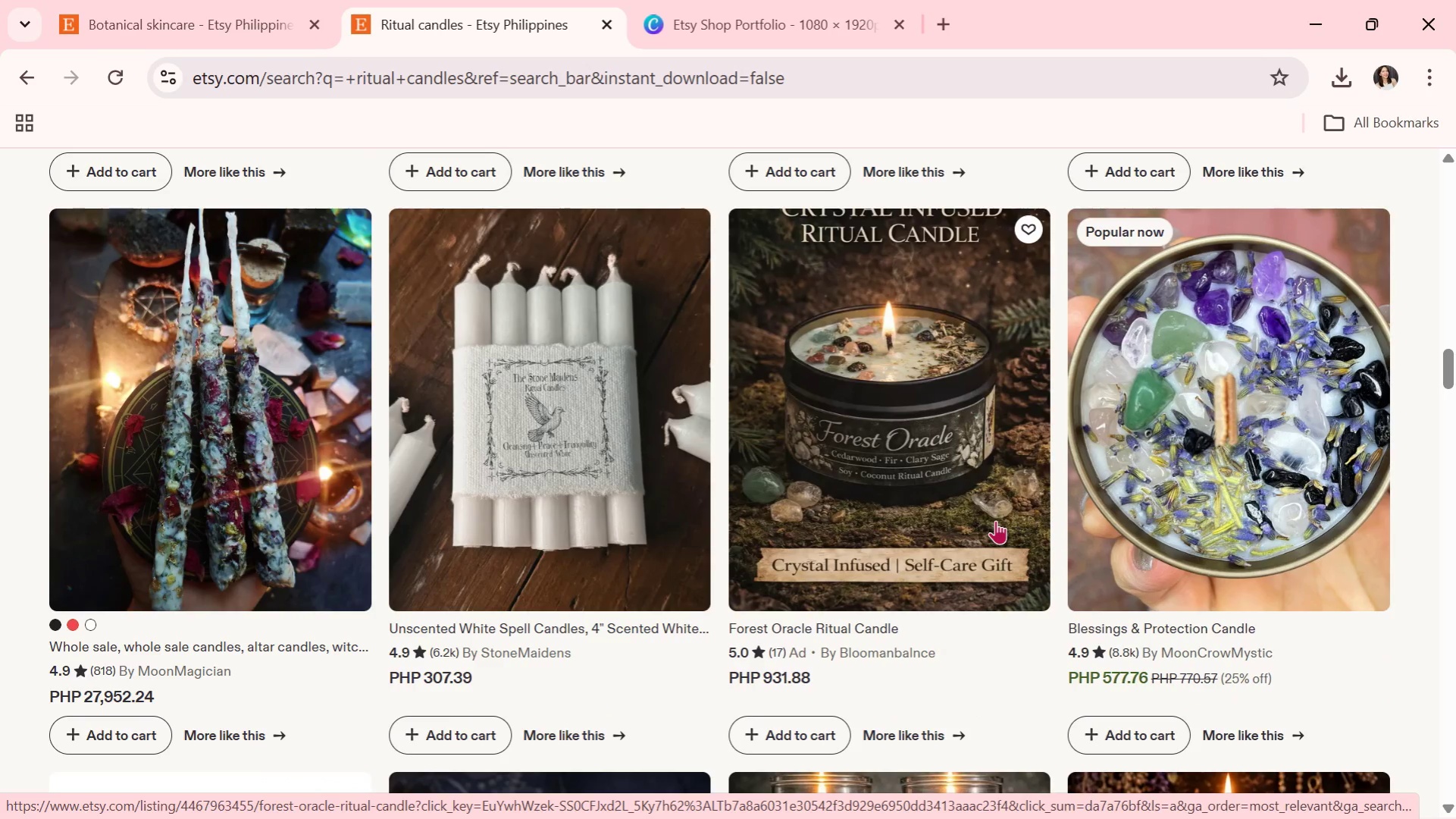 
wait(6.84)
 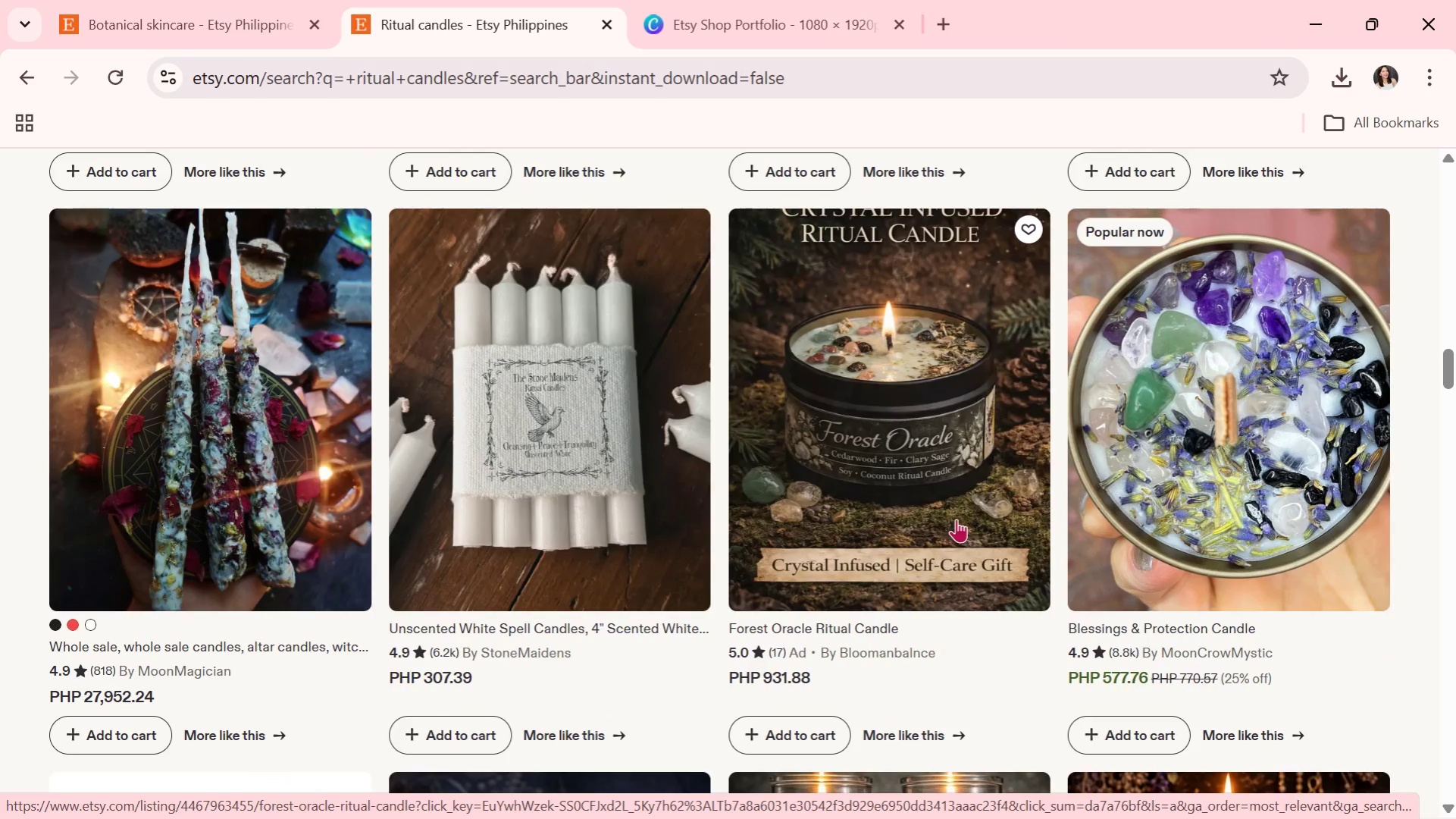 
scroll: coordinate [995, 520], scroll_direction: down, amount: 2.0
 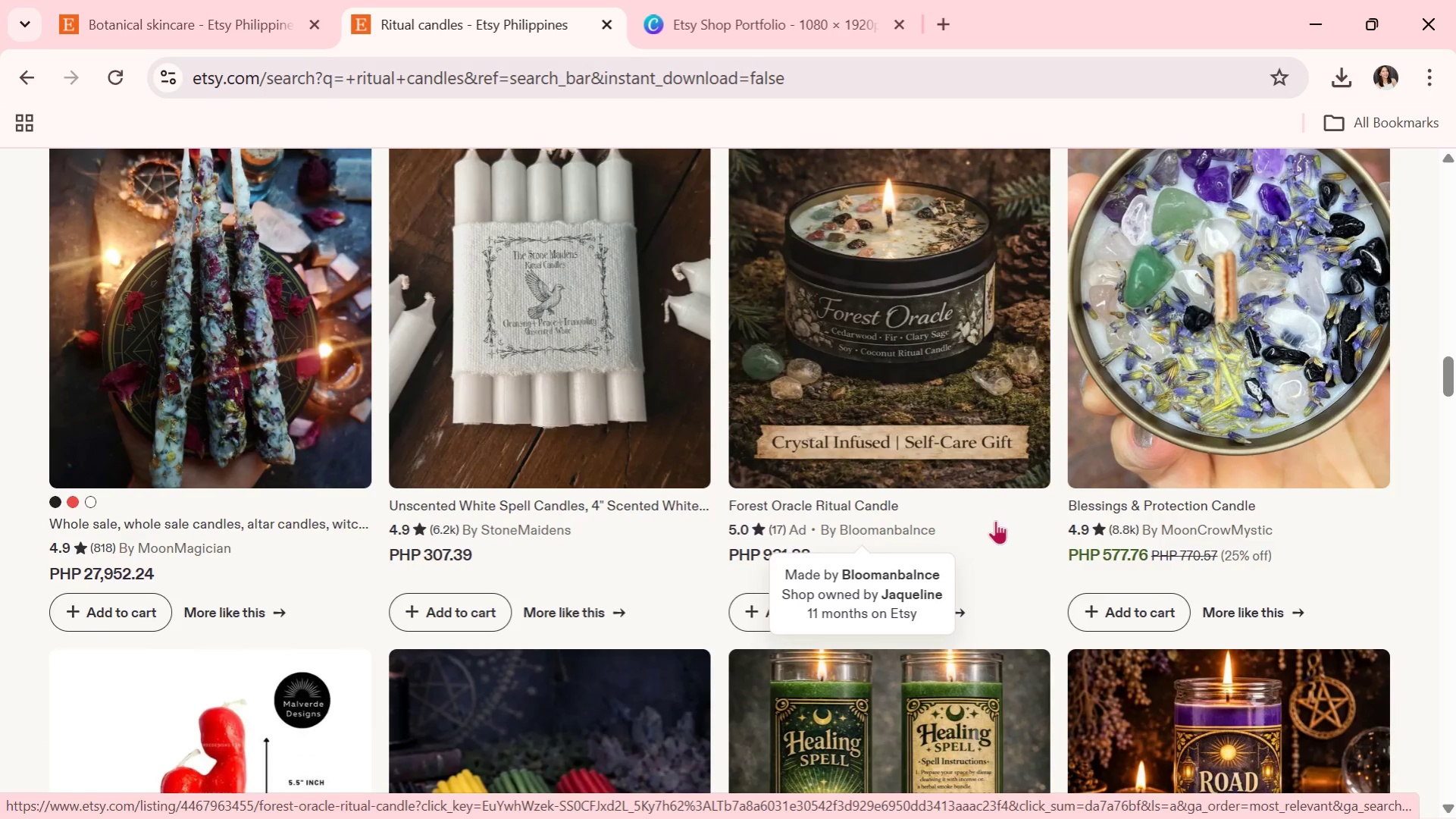 
wait(7.64)
 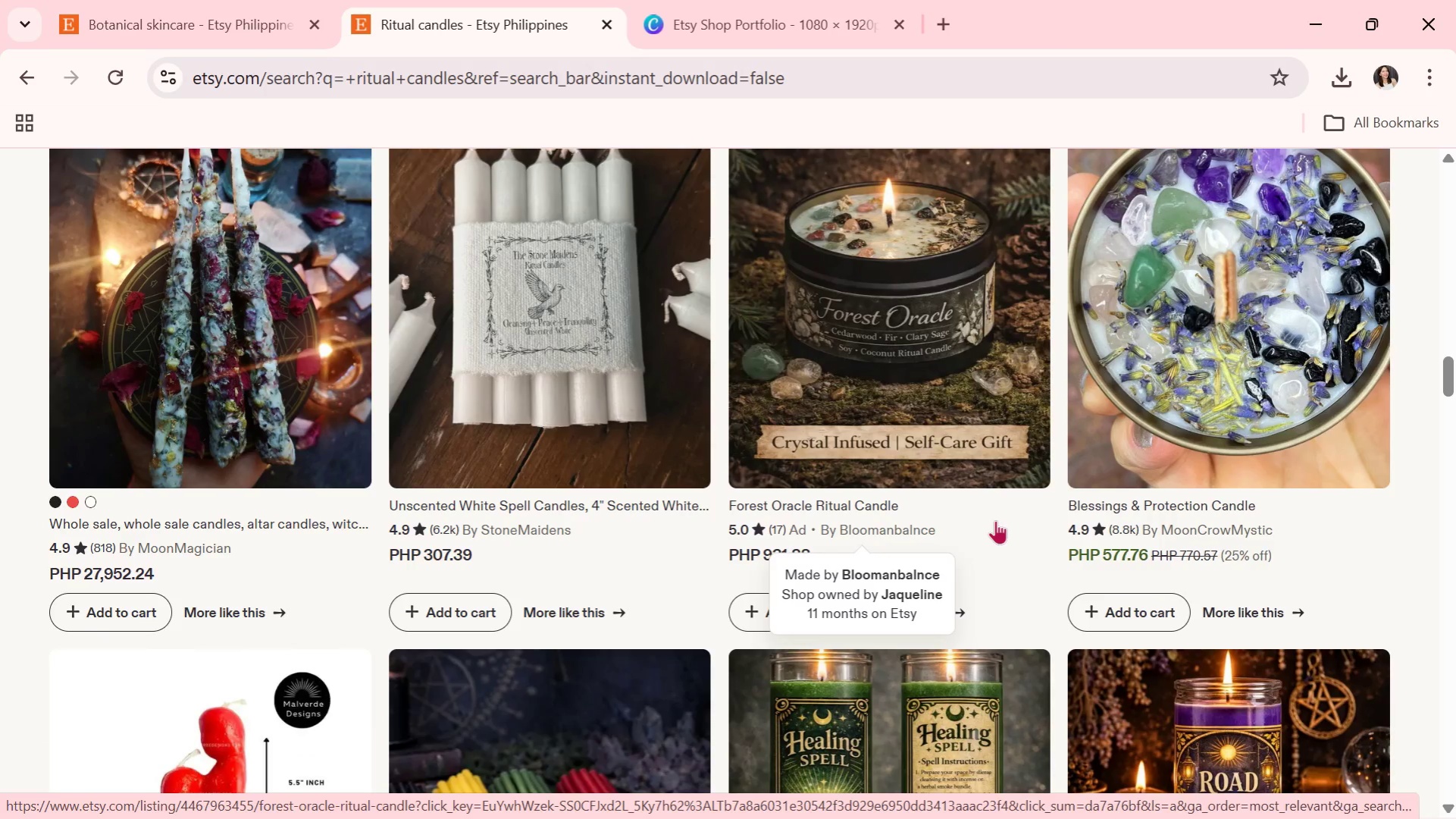 
scroll: coordinate [1000, 520], scroll_direction: down, amount: 2.0
 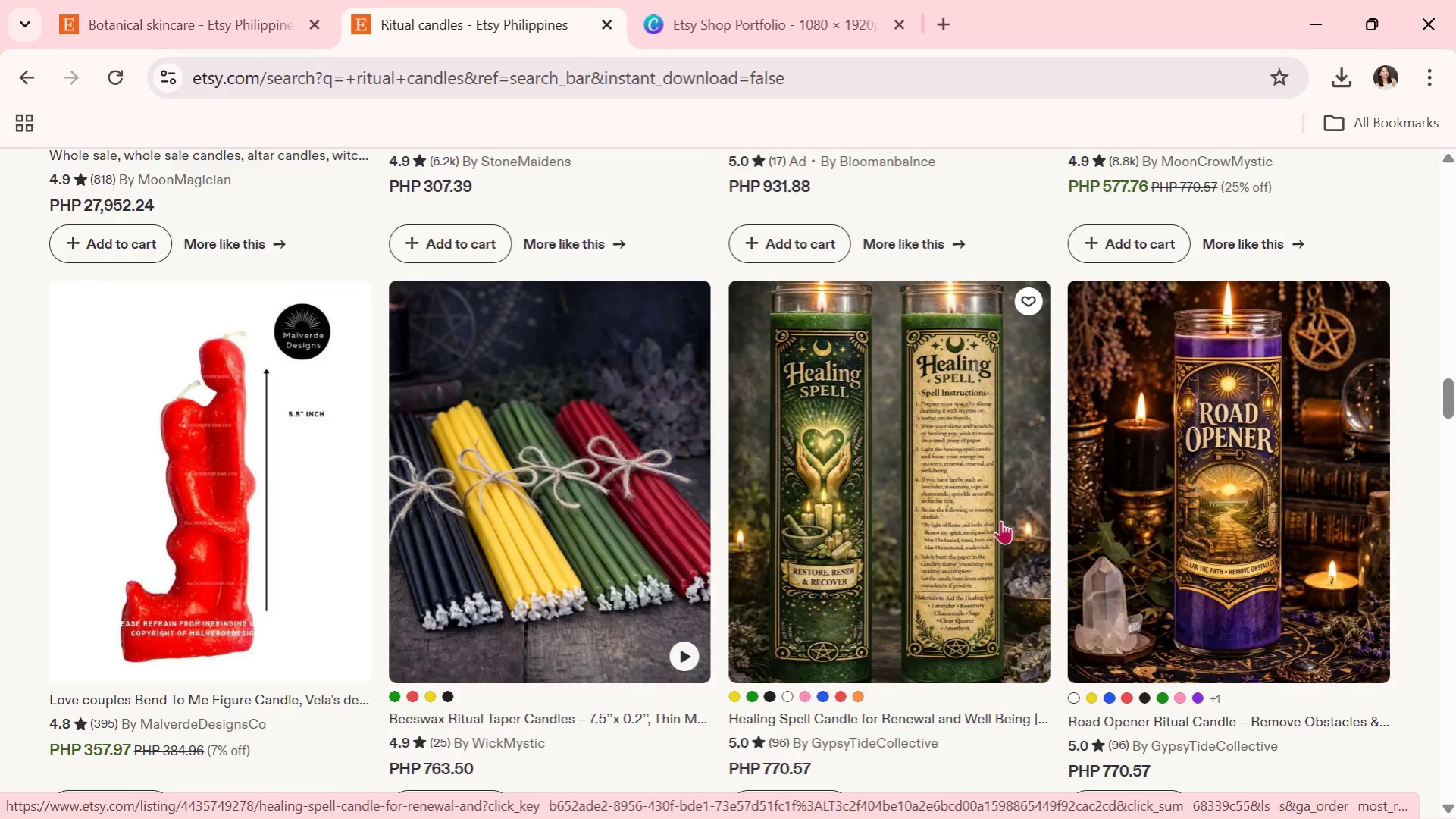 
wait(5.59)
 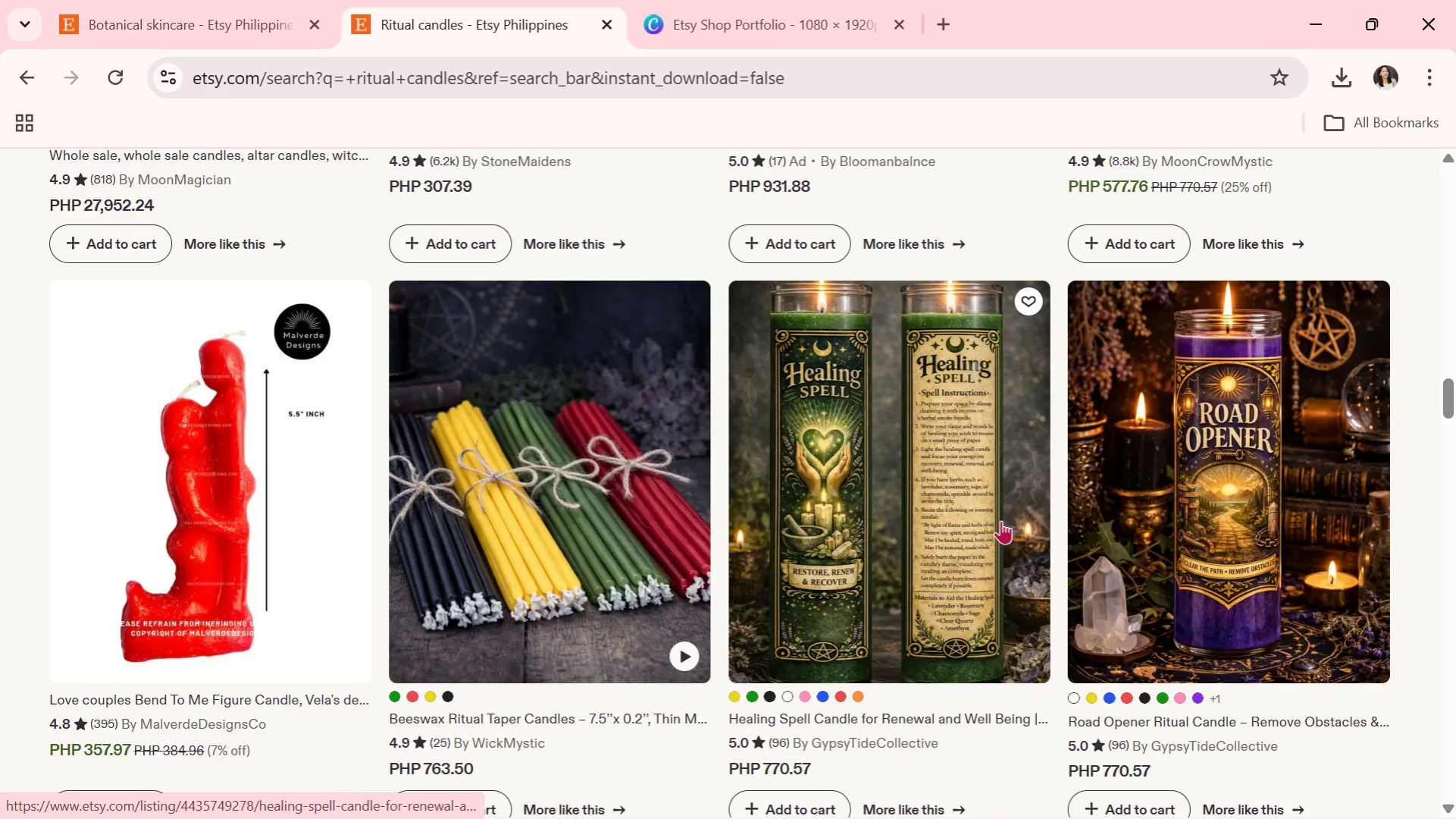 
scroll: coordinate [1000, 520], scroll_direction: down, amount: 5.0
 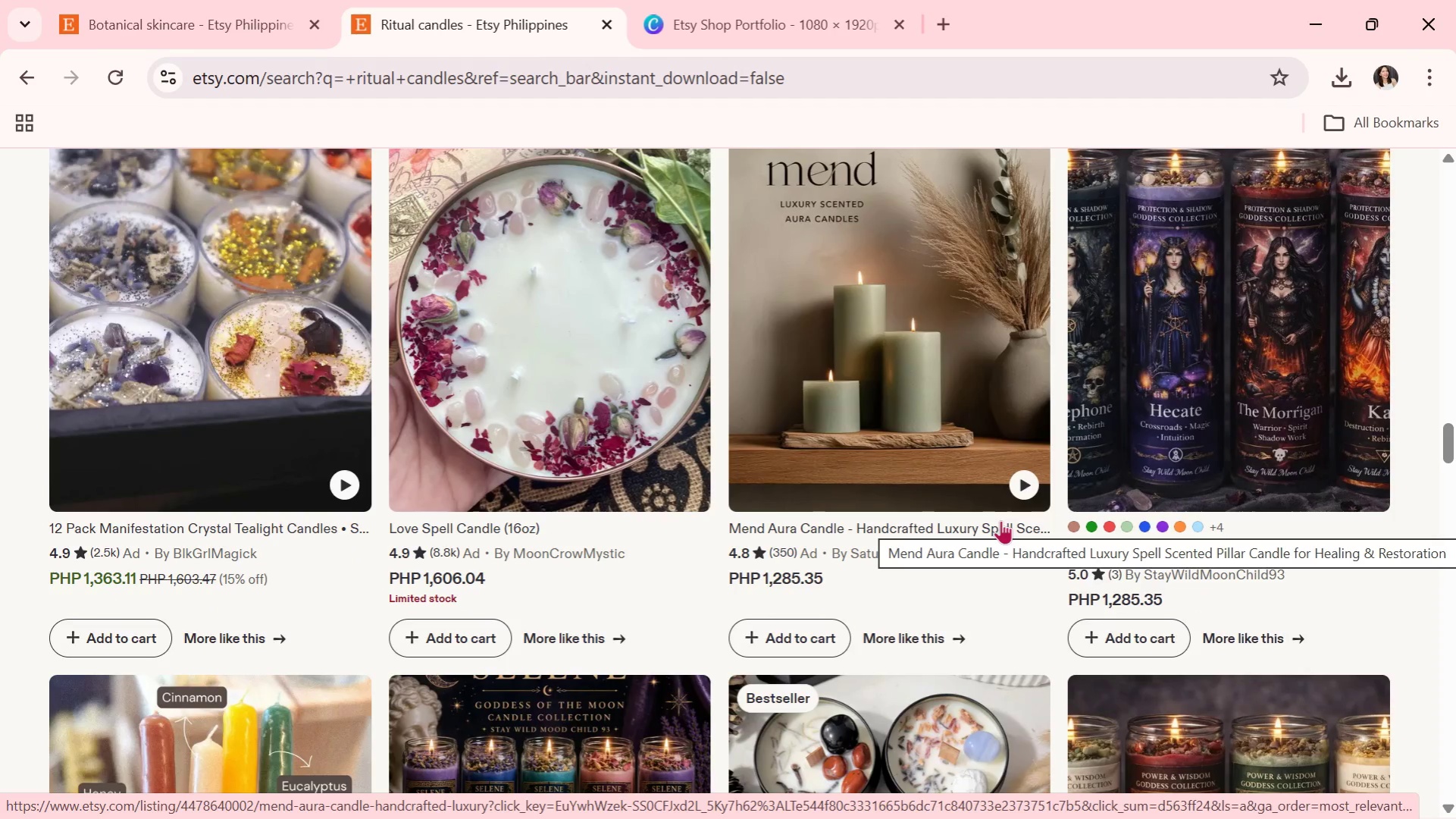 
scroll: coordinate [1003, 516], scroll_direction: down, amount: 5.0
 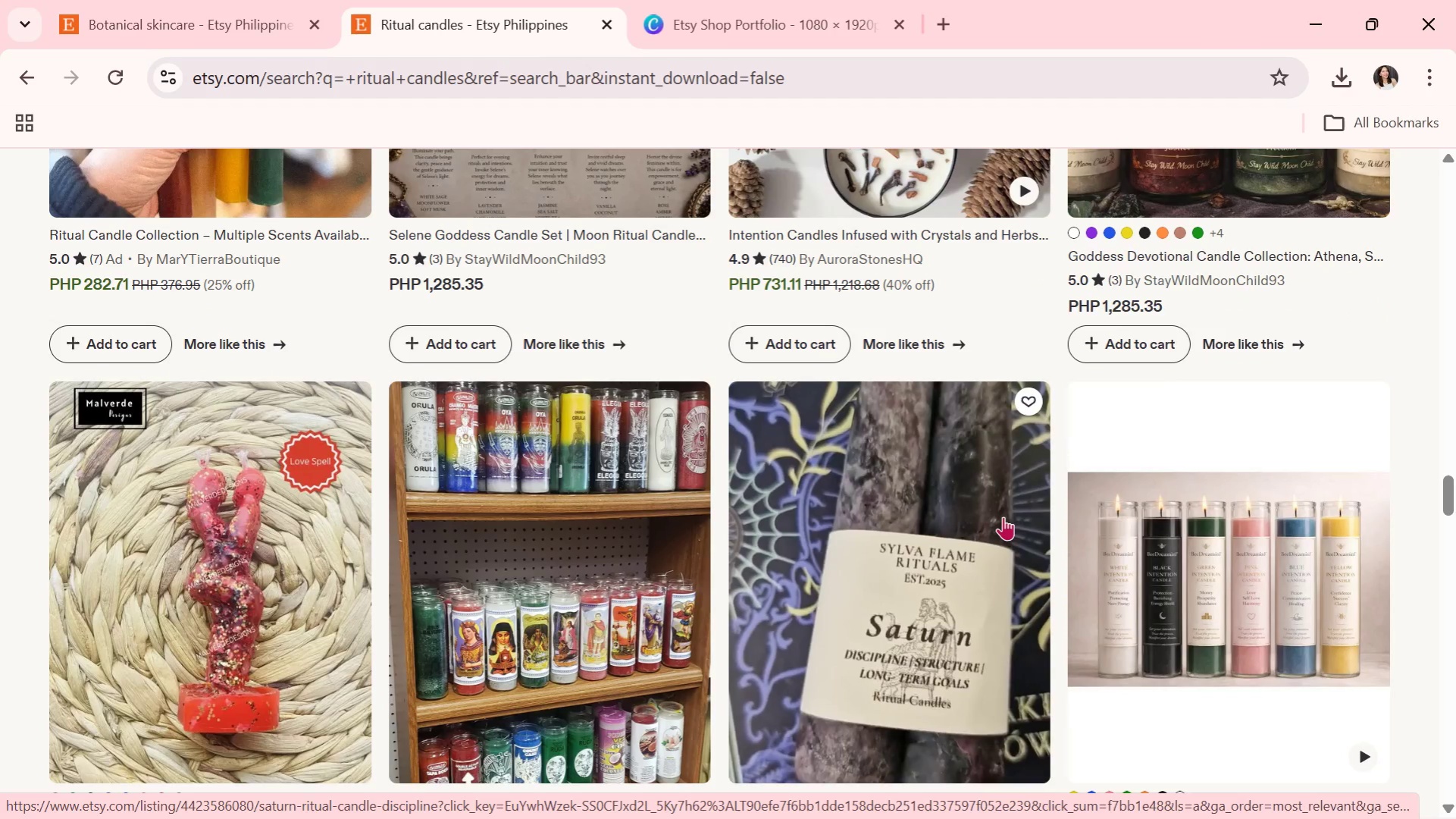 
scroll: coordinate [1037, 391], scroll_direction: down, amount: 8.0
 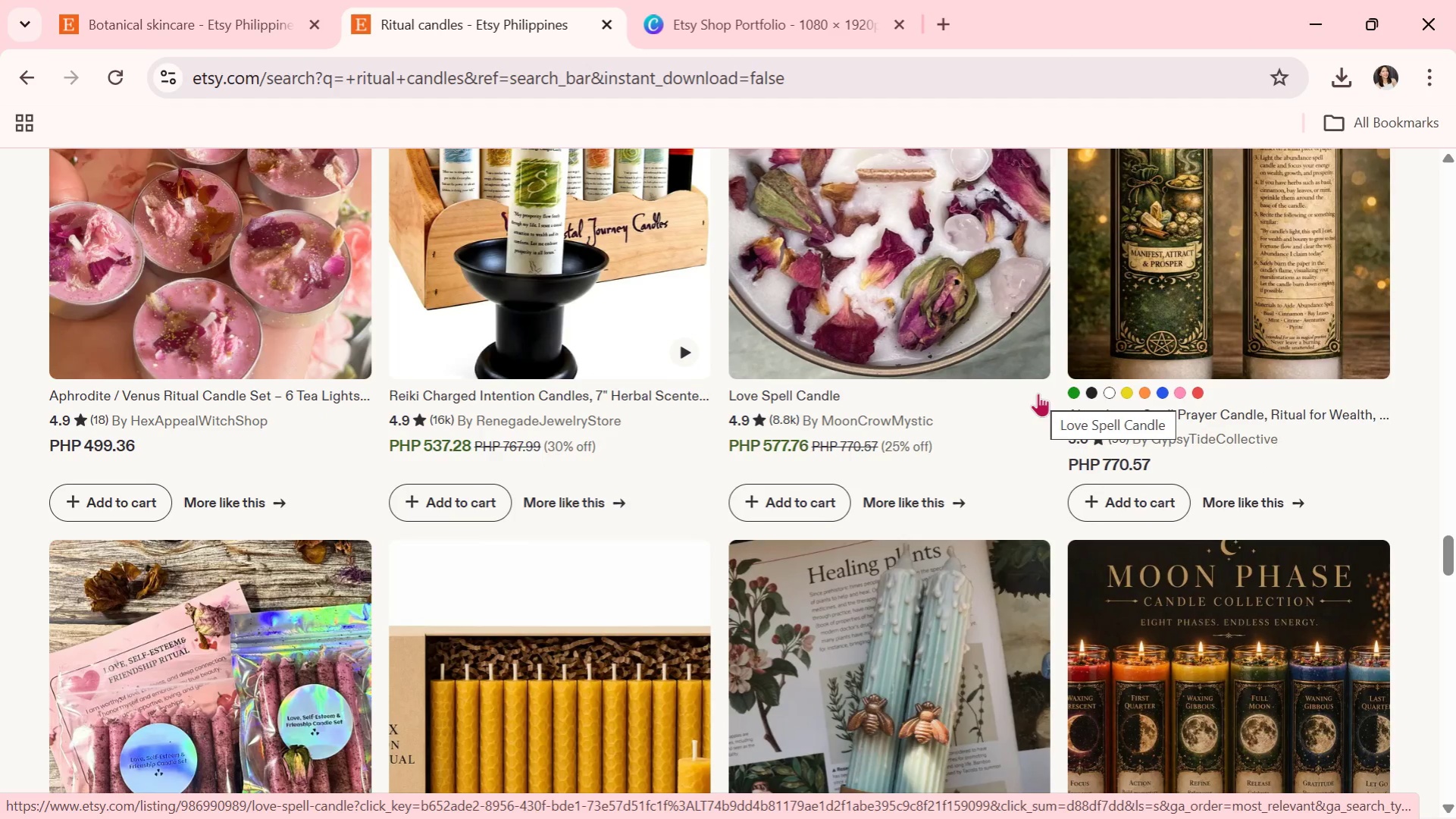 
wait(7.5)
 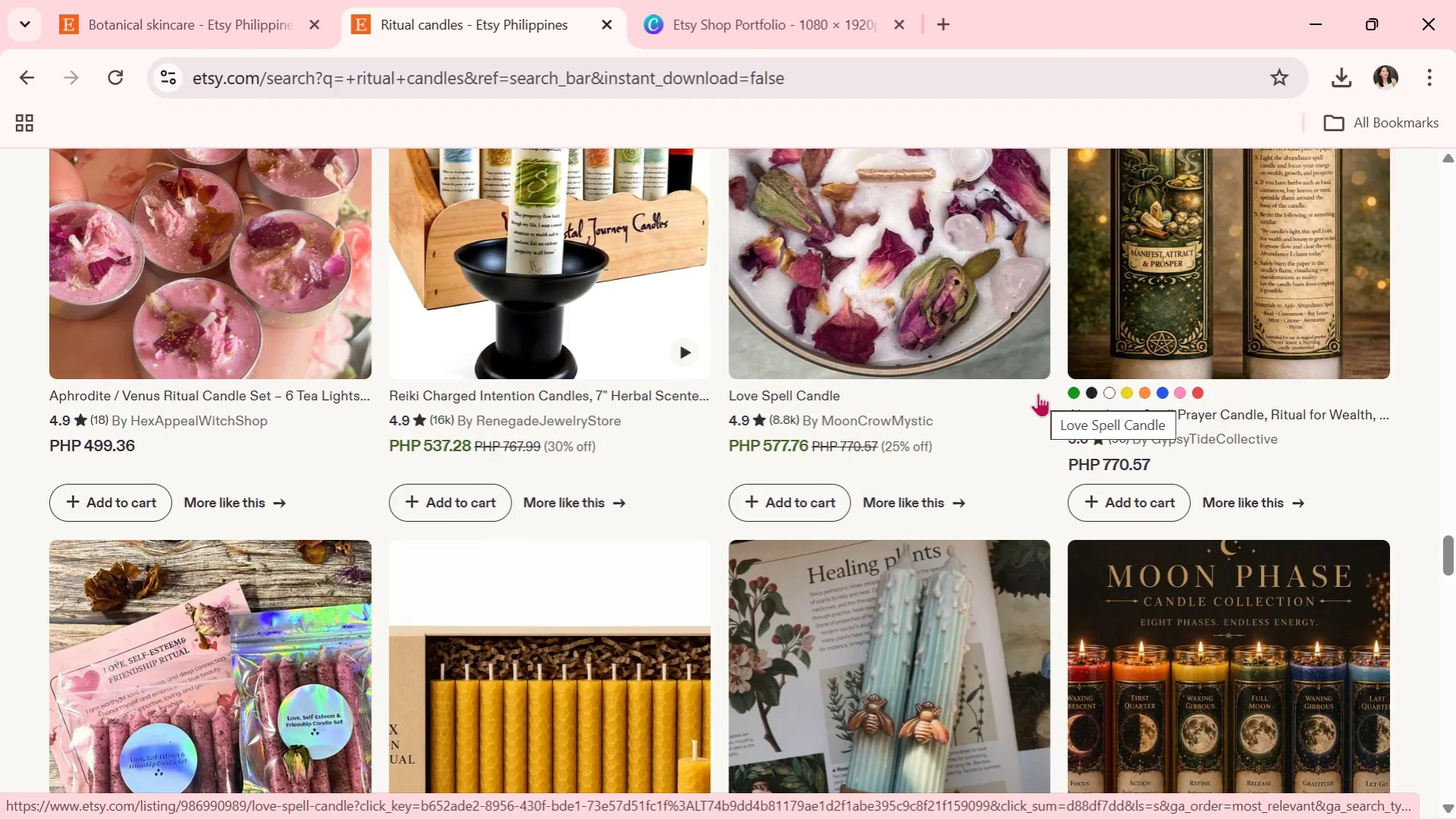 
scroll: coordinate [1038, 393], scroll_direction: down, amount: 2.0
 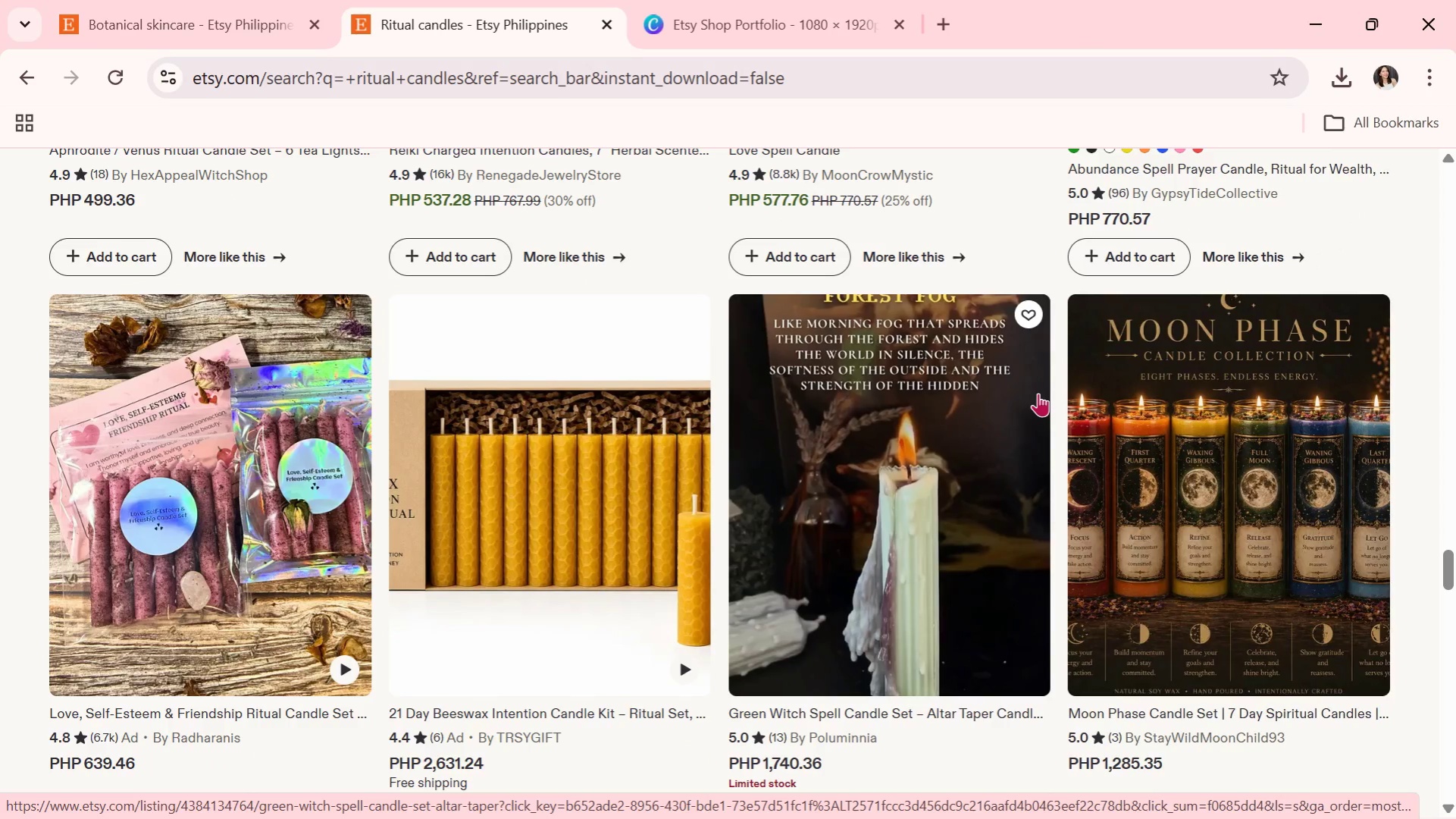 
wait(8.02)
 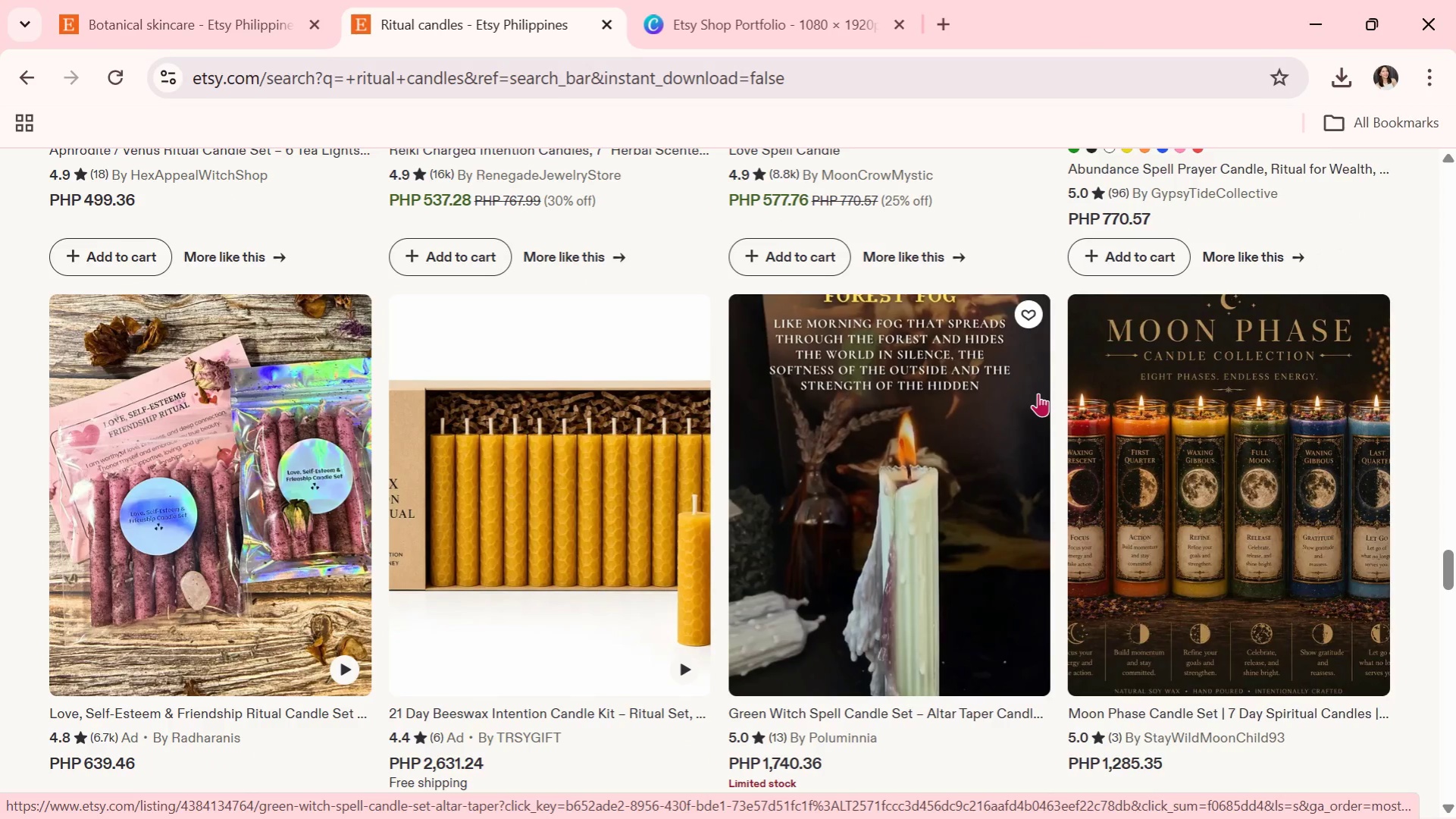 
scroll: coordinate [1039, 394], scroll_direction: down, amount: 6.0
 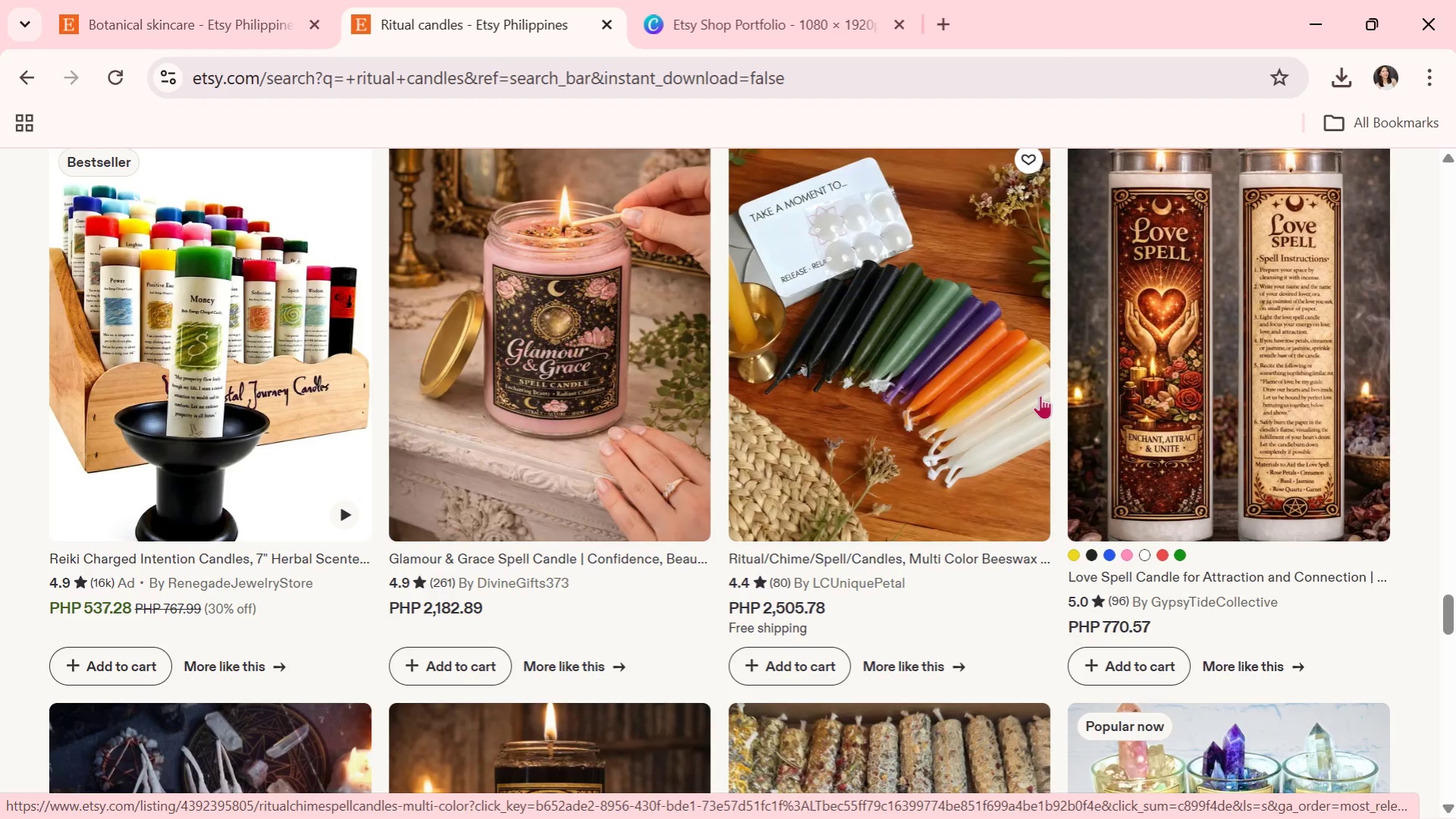 
wait(9.11)
 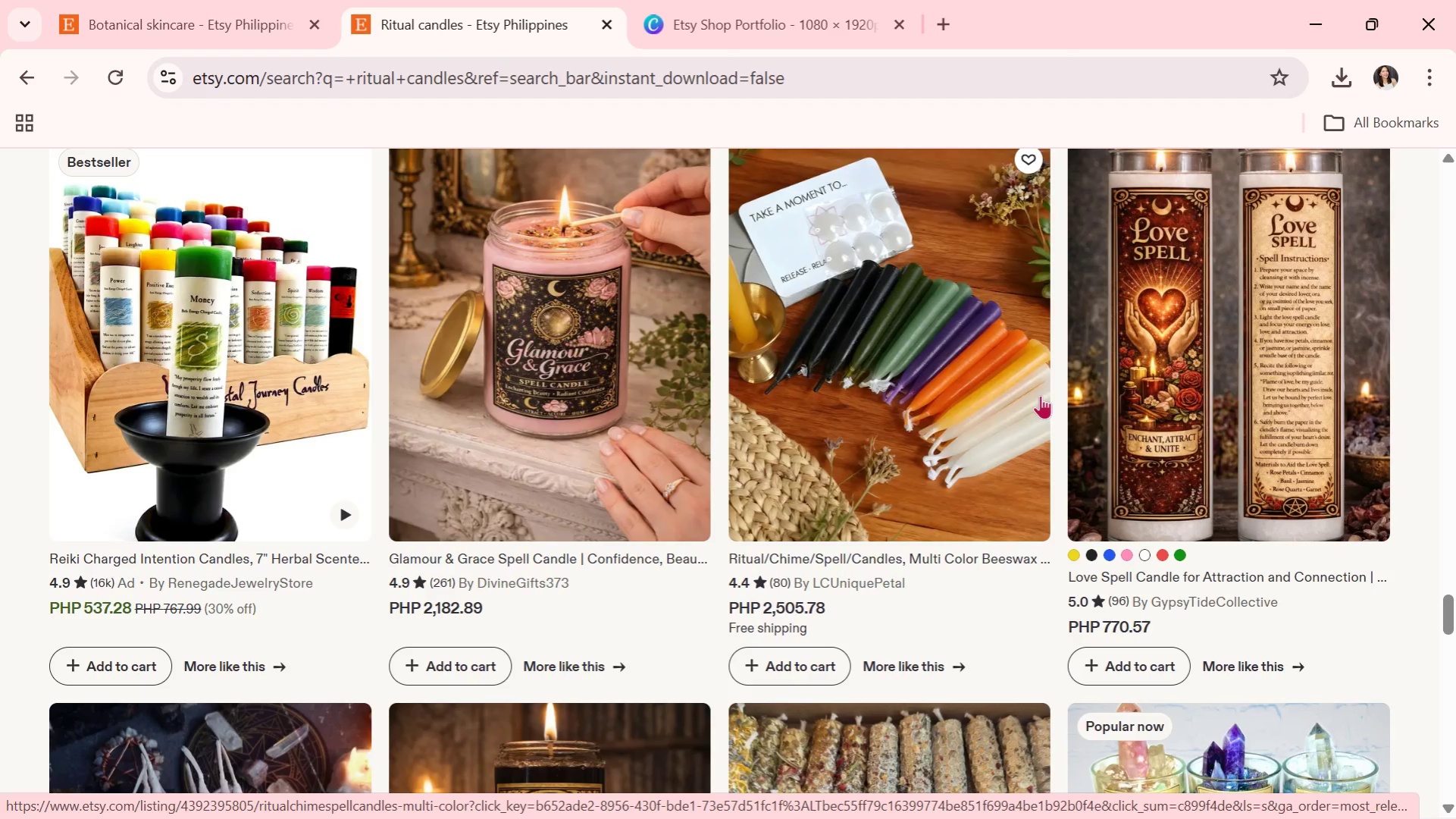 
scroll: coordinate [1038, 403], scroll_direction: down, amount: 7.0
 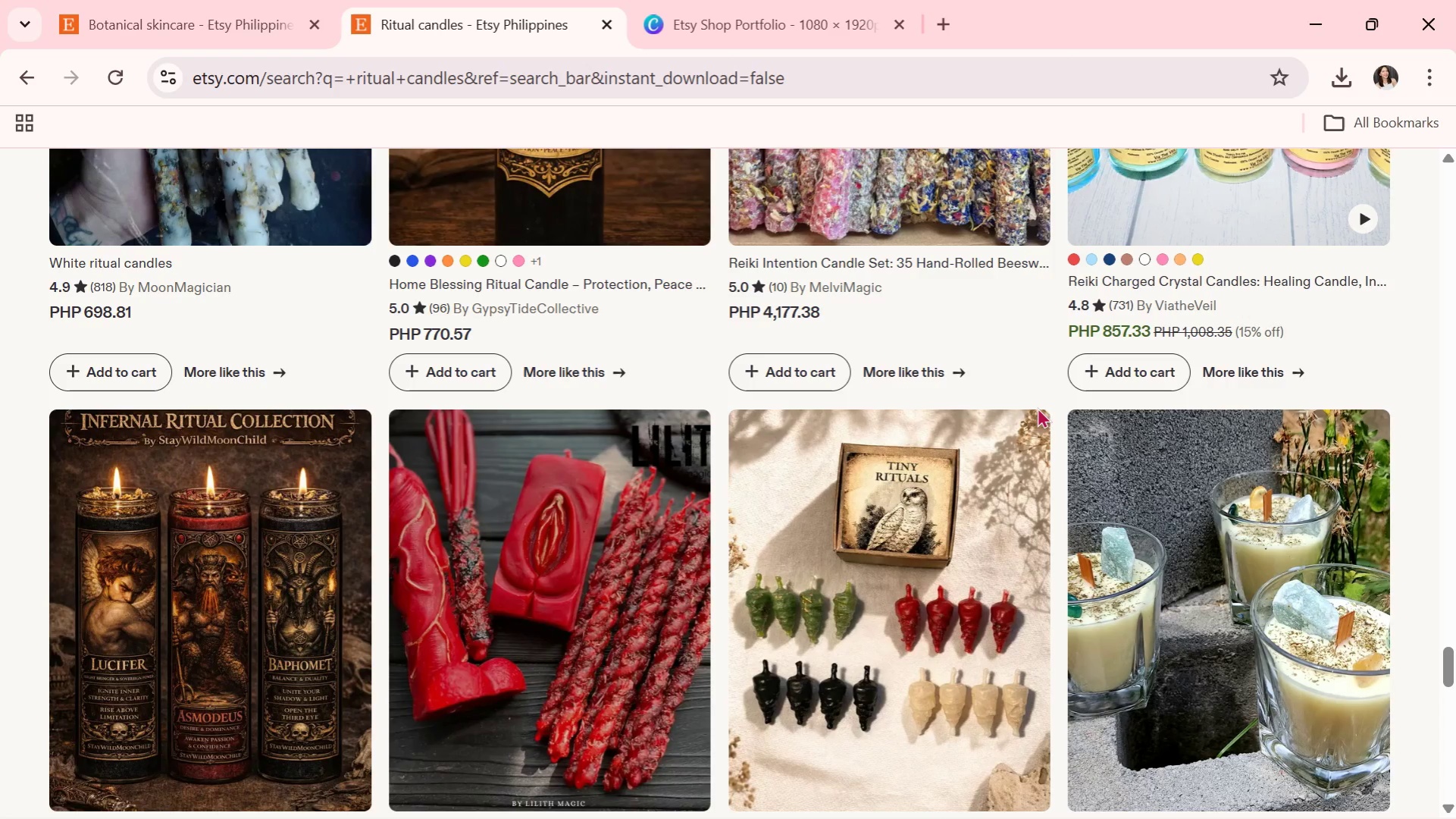 
scroll: coordinate [1037, 407], scroll_direction: down, amount: 1.0
 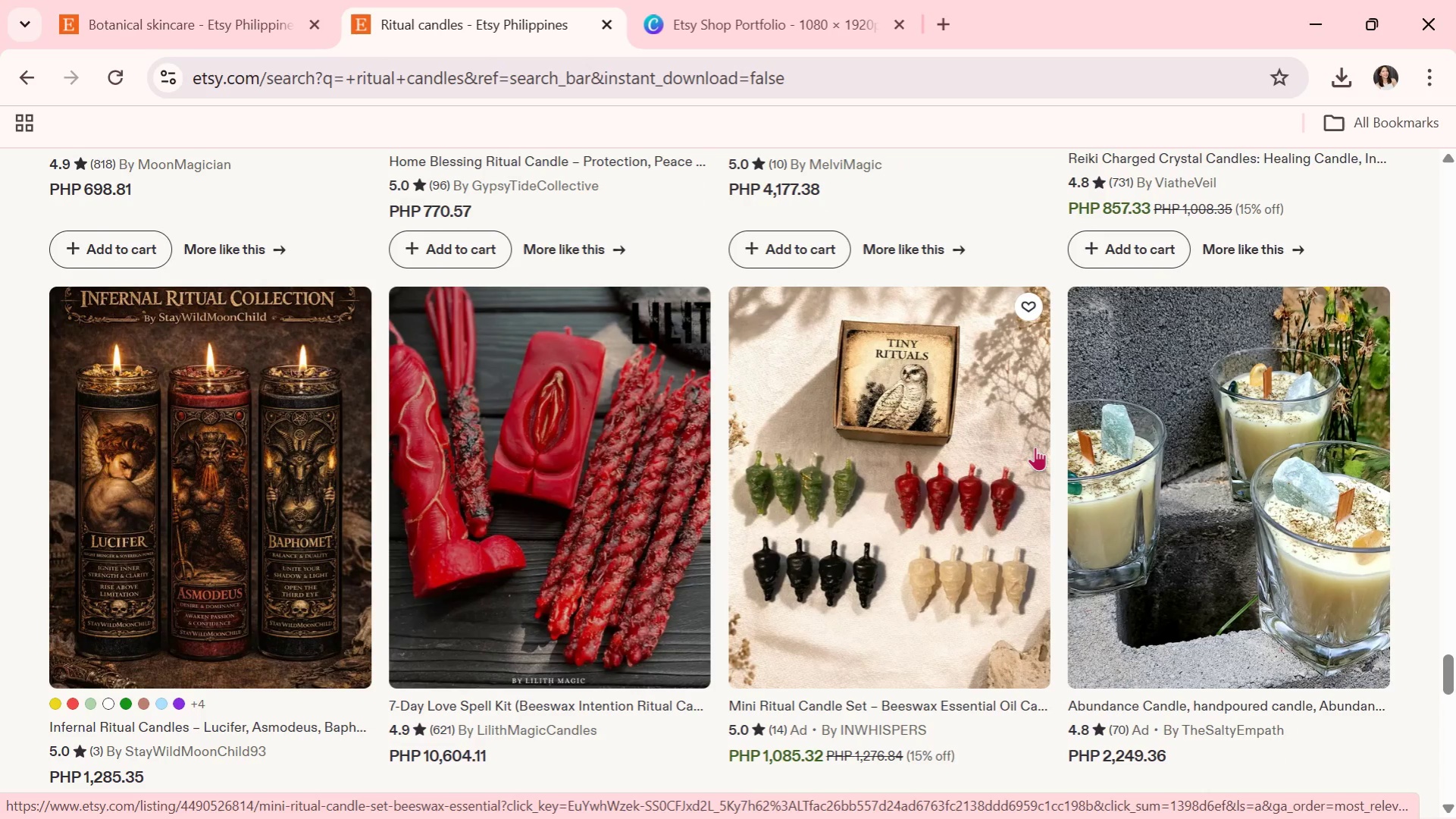 
wait(10.39)
 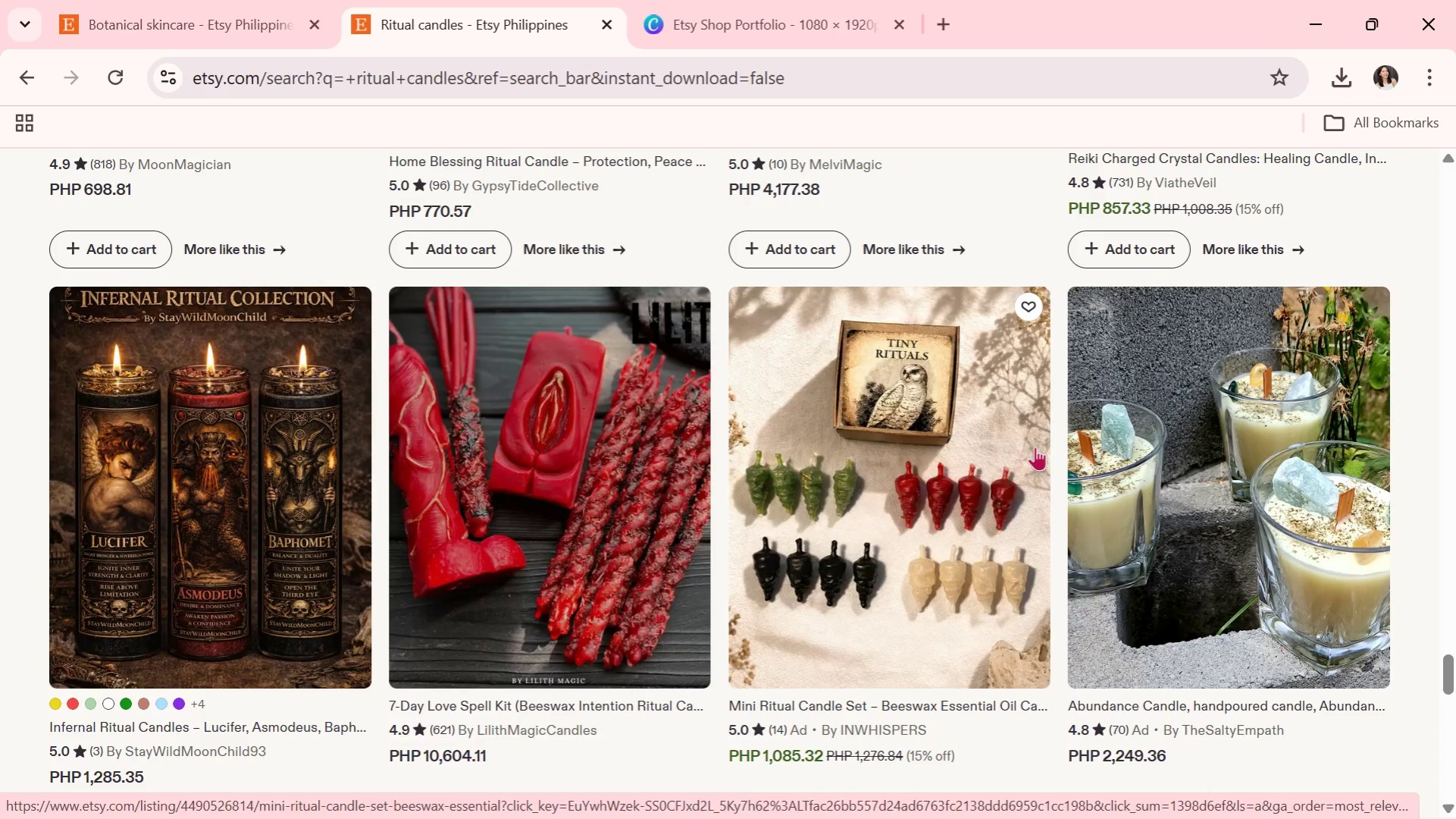 
scroll: coordinate [1032, 458], scroll_direction: down, amount: 5.0
 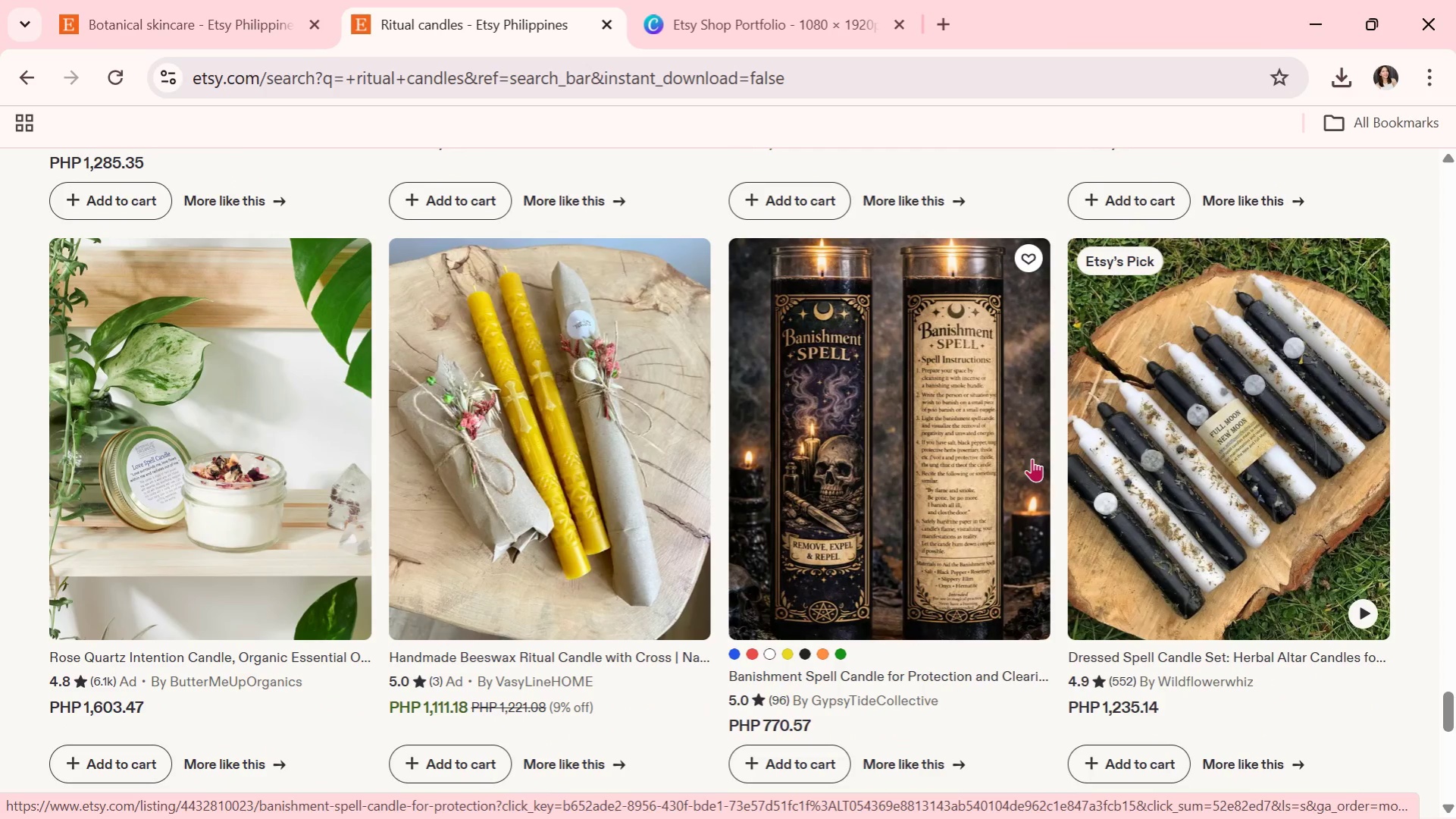 
wait(7.03)
 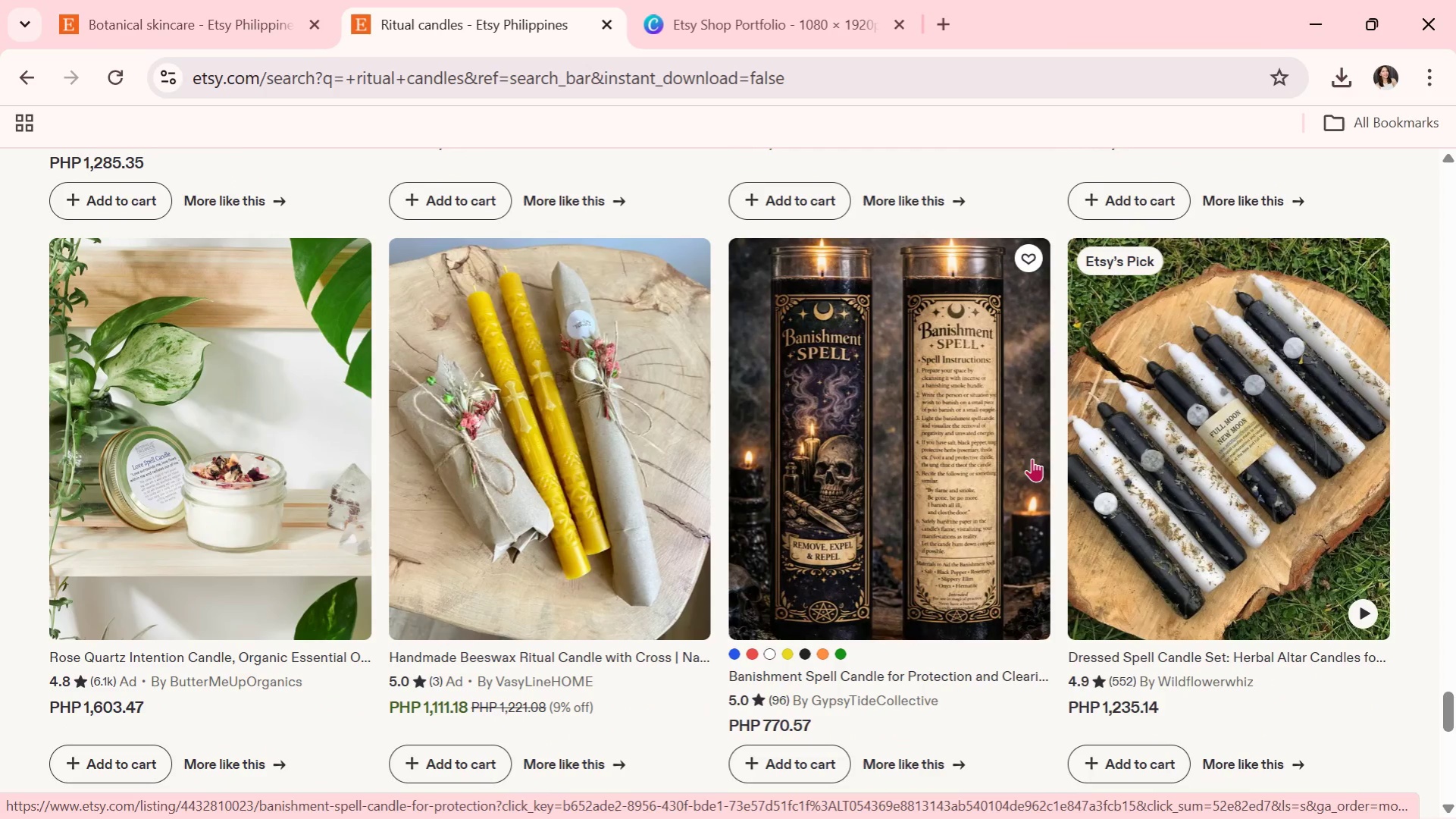 
scroll: coordinate [1044, 479], scroll_direction: down, amount: 5.0
 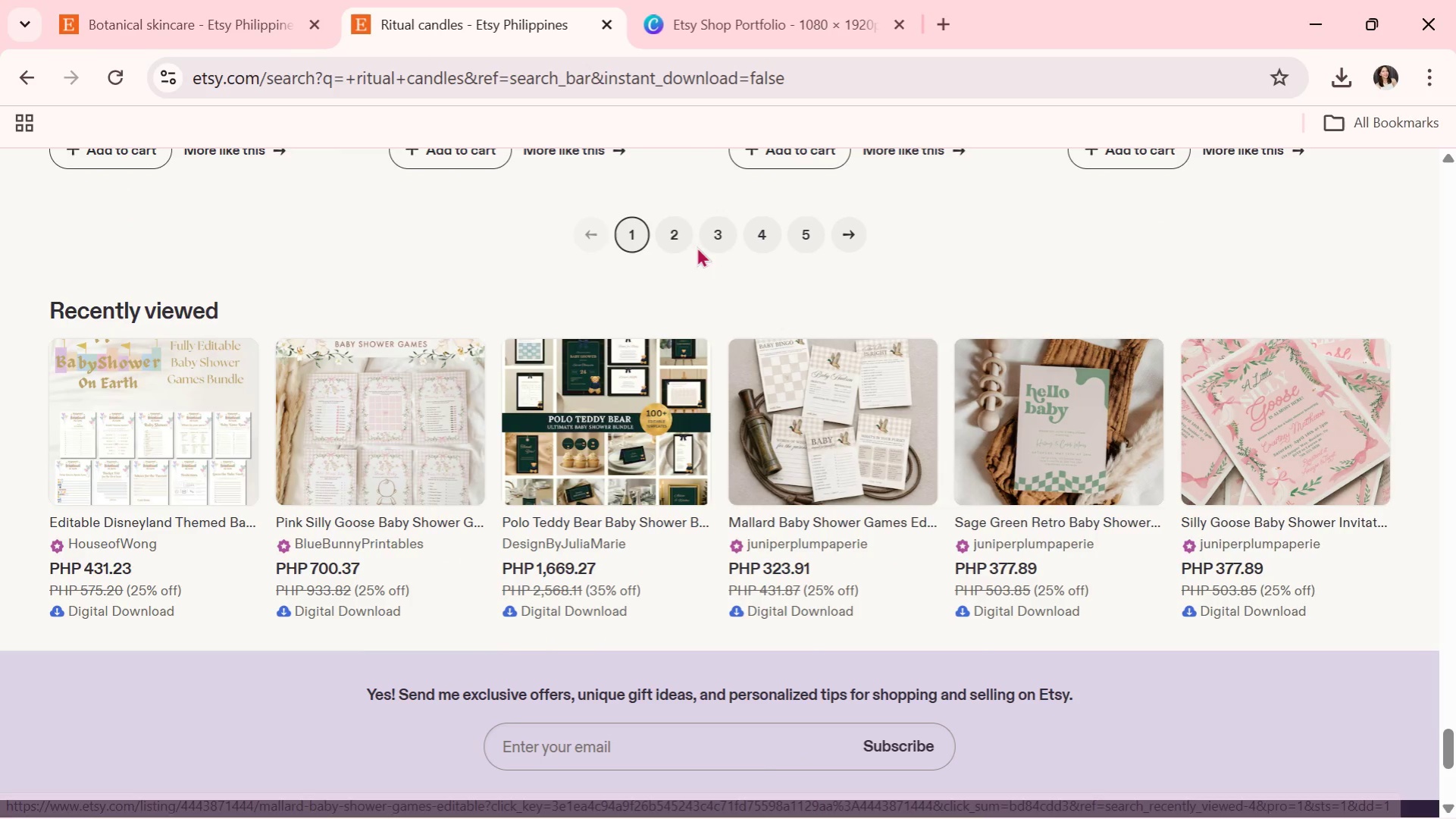 
left_click([675, 227])
 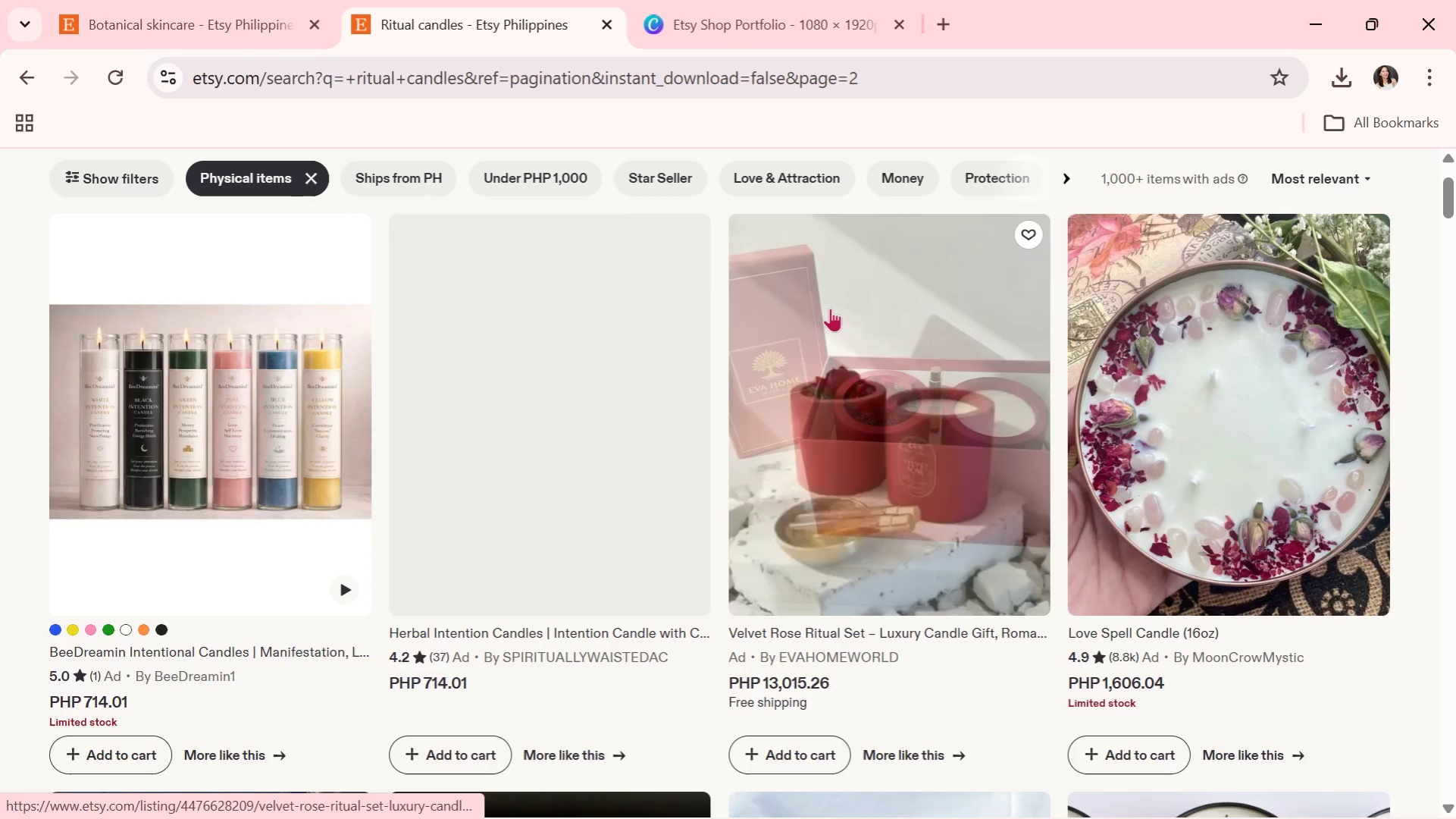 
scroll: coordinate [916, 416], scroll_direction: down, amount: 2.0
 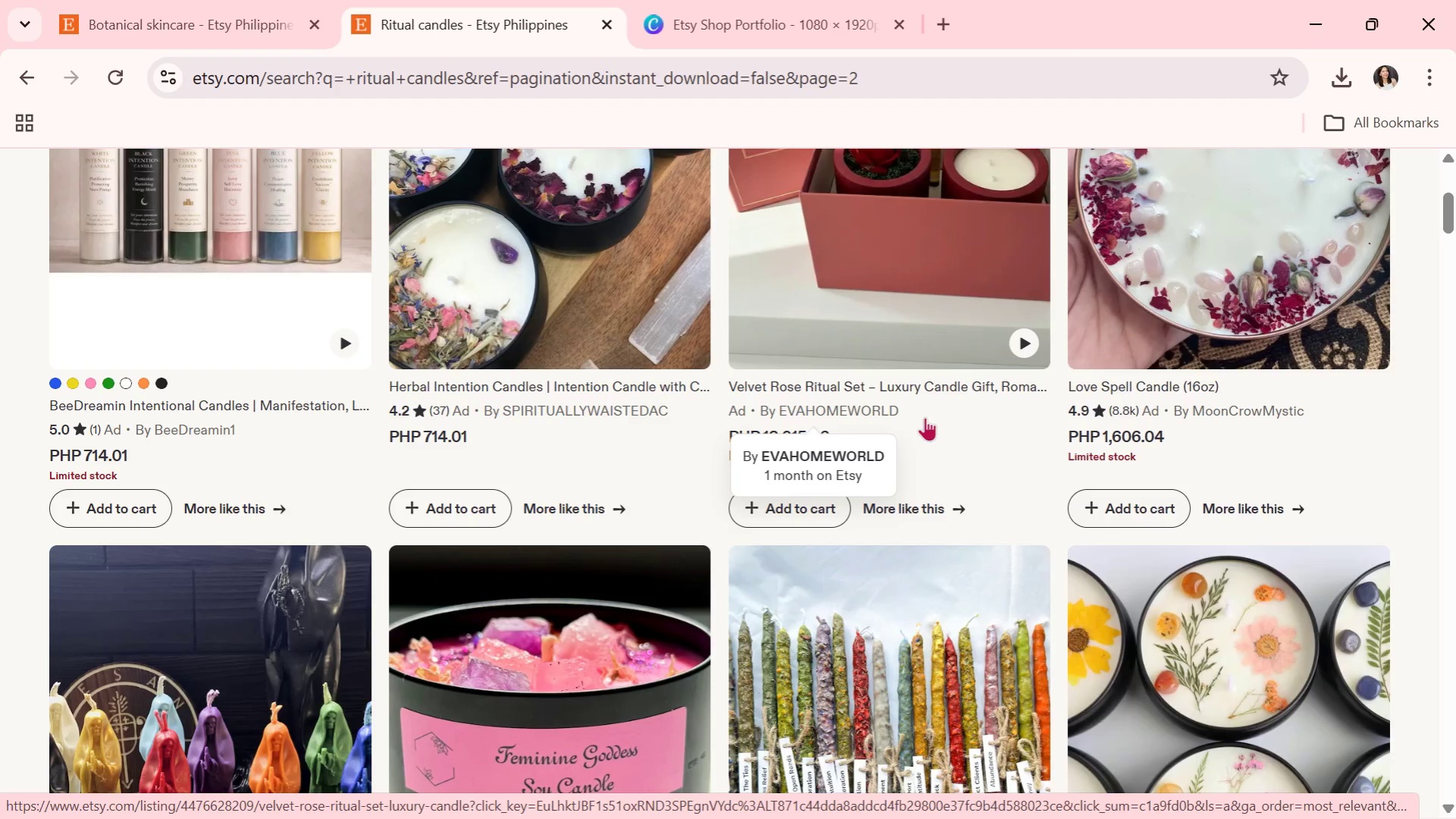 
wait(13.1)
 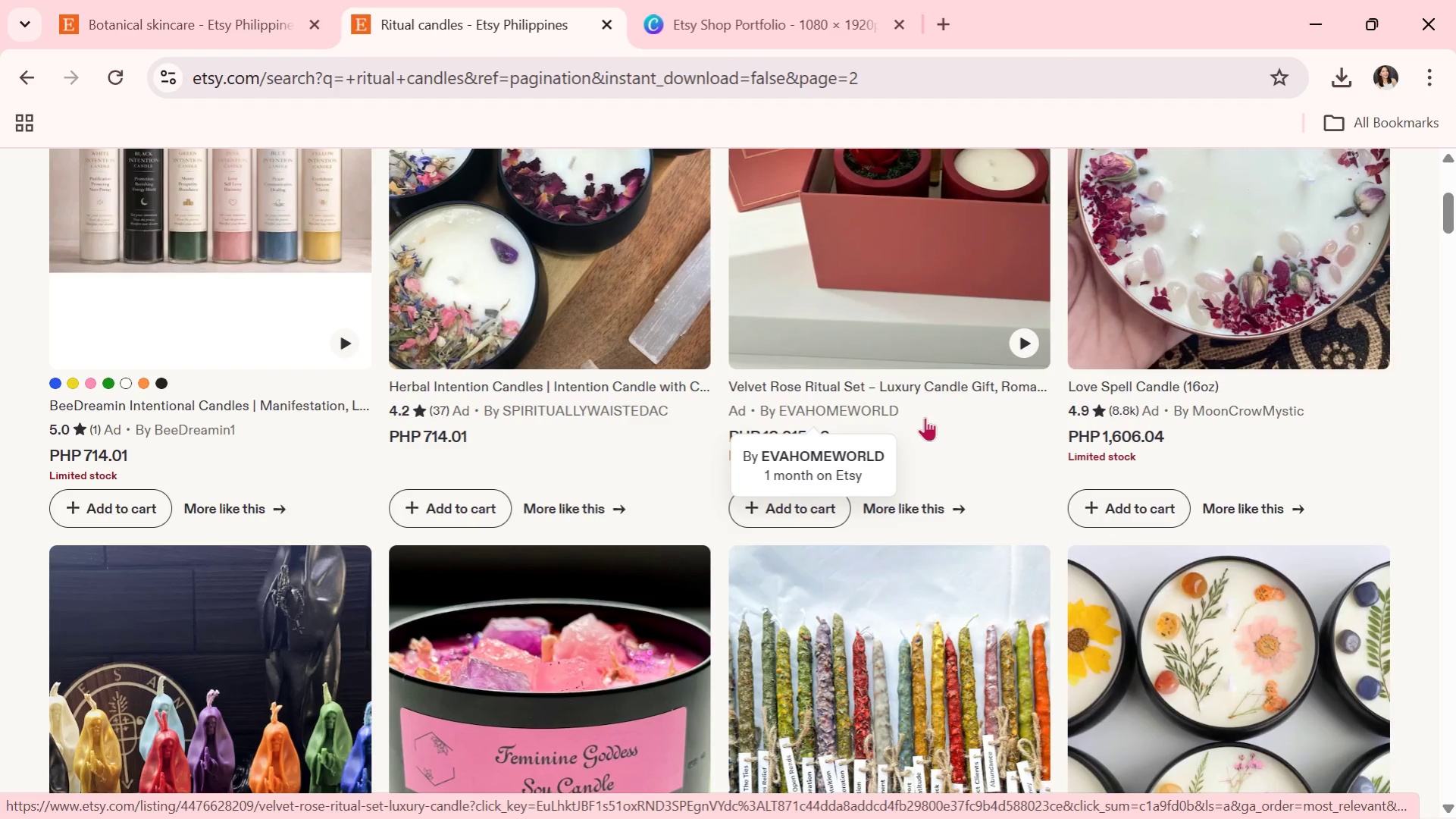 
scroll: coordinate [927, 422], scroll_direction: down, amount: 8.0
 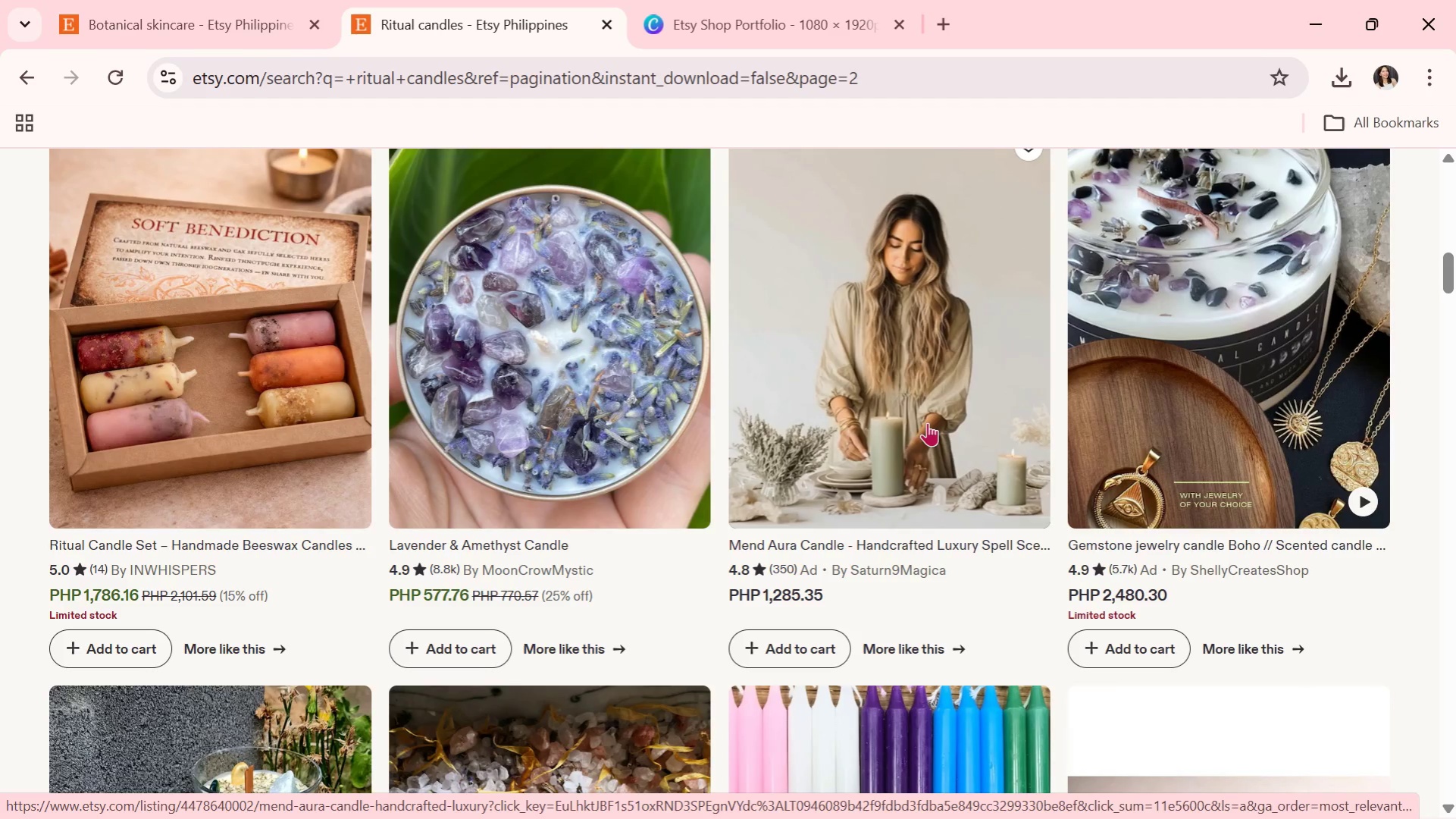 
wait(5.38)
 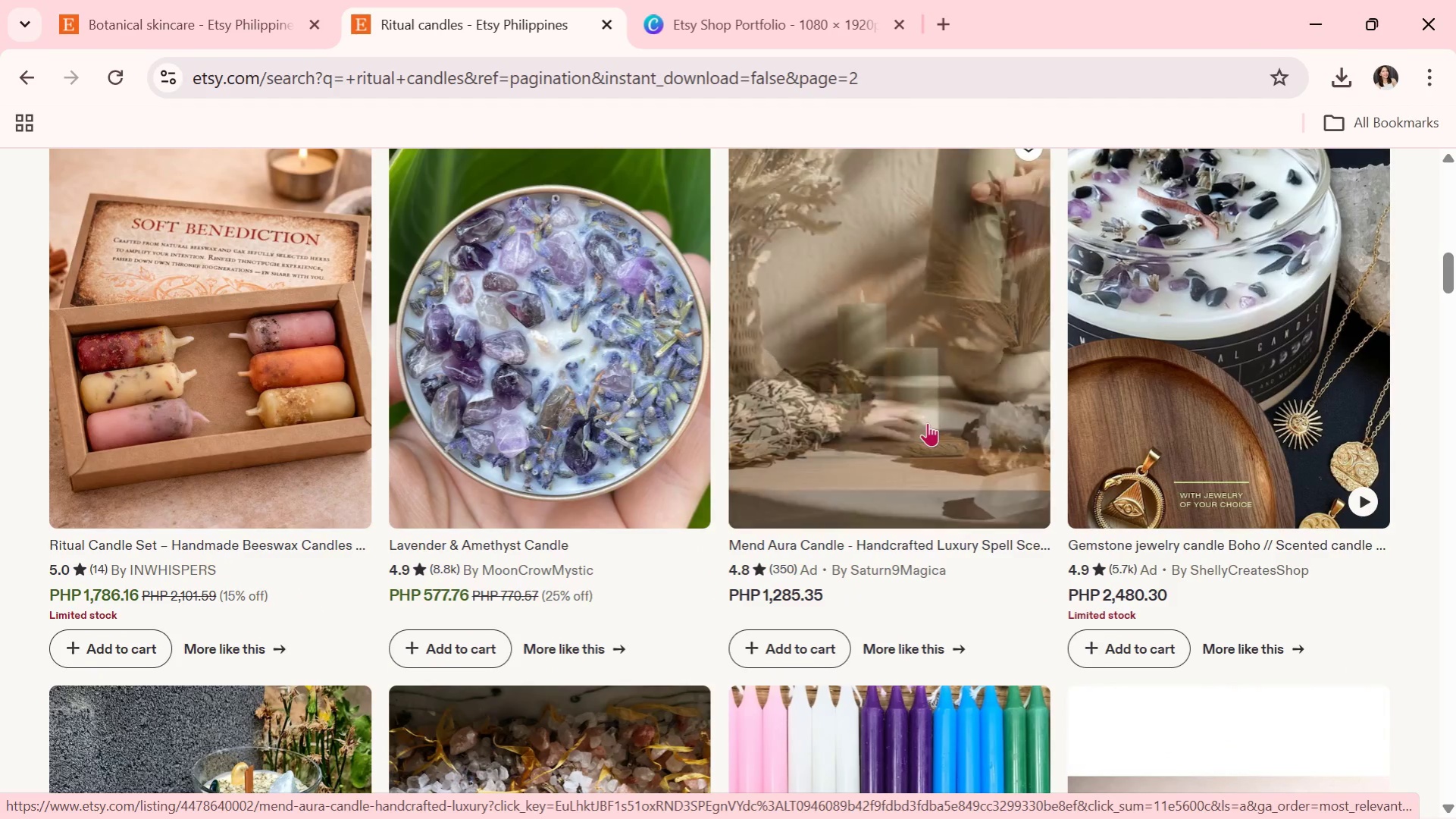 
scroll: coordinate [927, 422], scroll_direction: down, amount: 4.0
 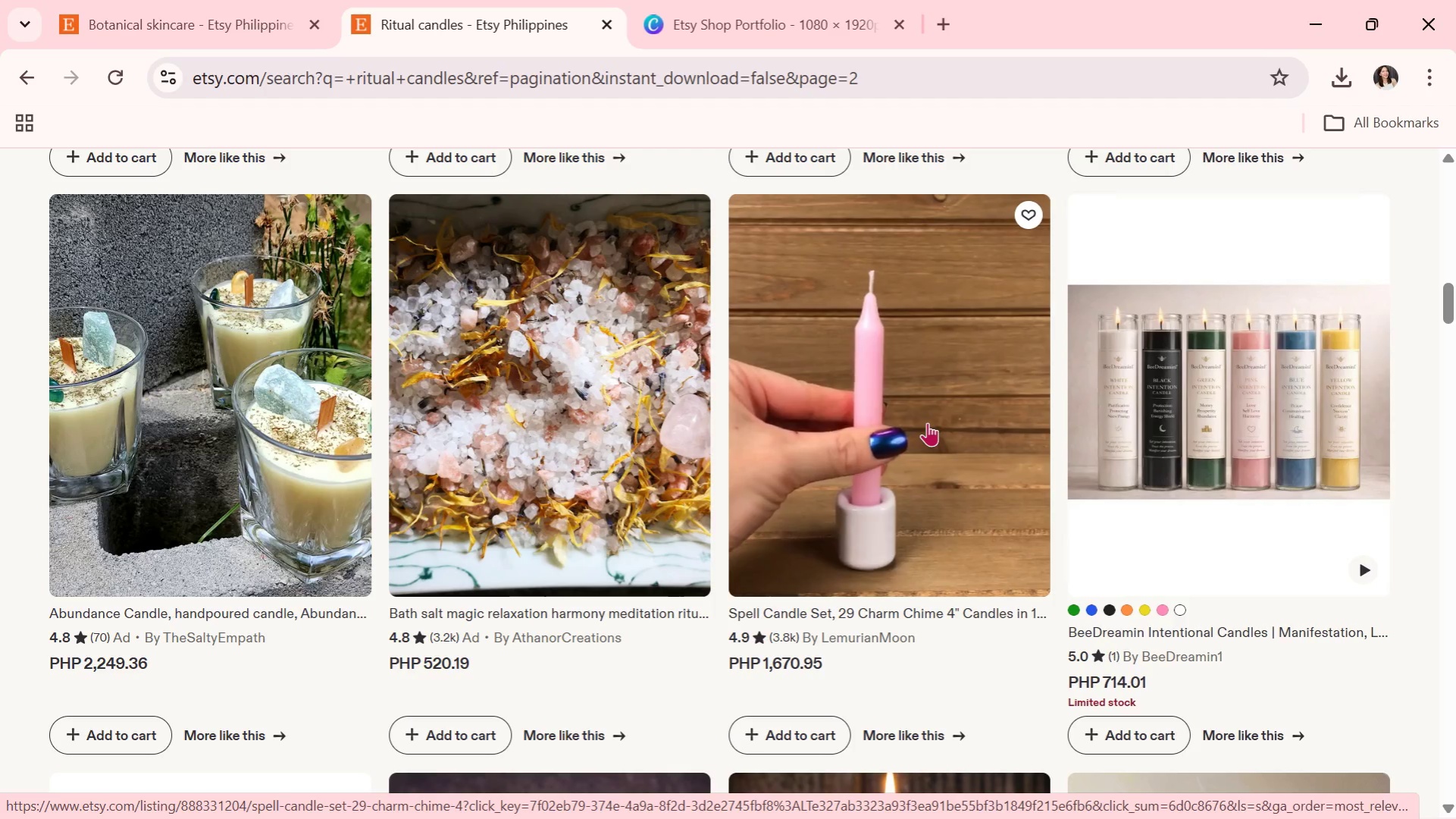 
wait(5.59)
 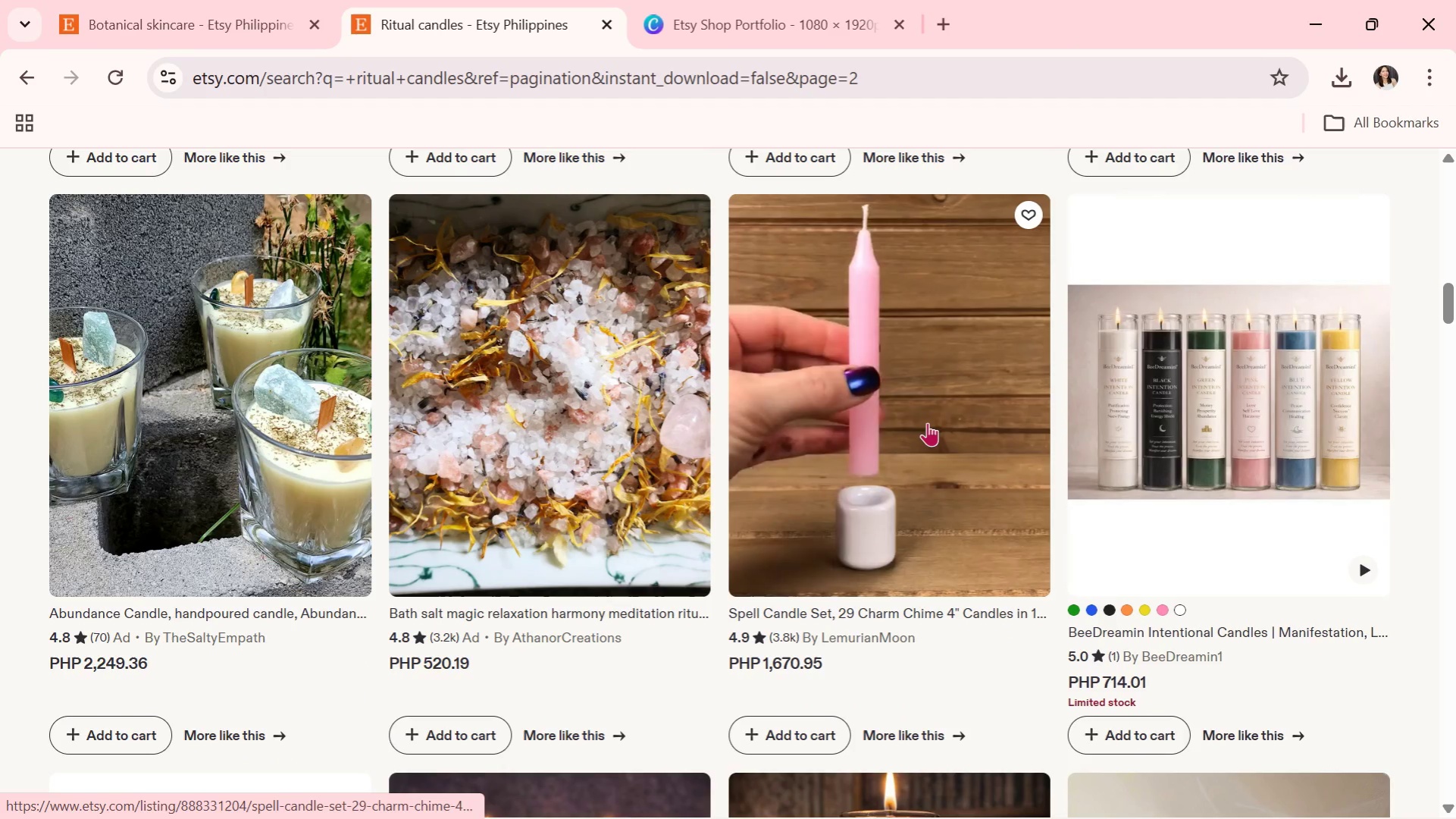 
scroll: coordinate [927, 422], scroll_direction: down, amount: 3.0
 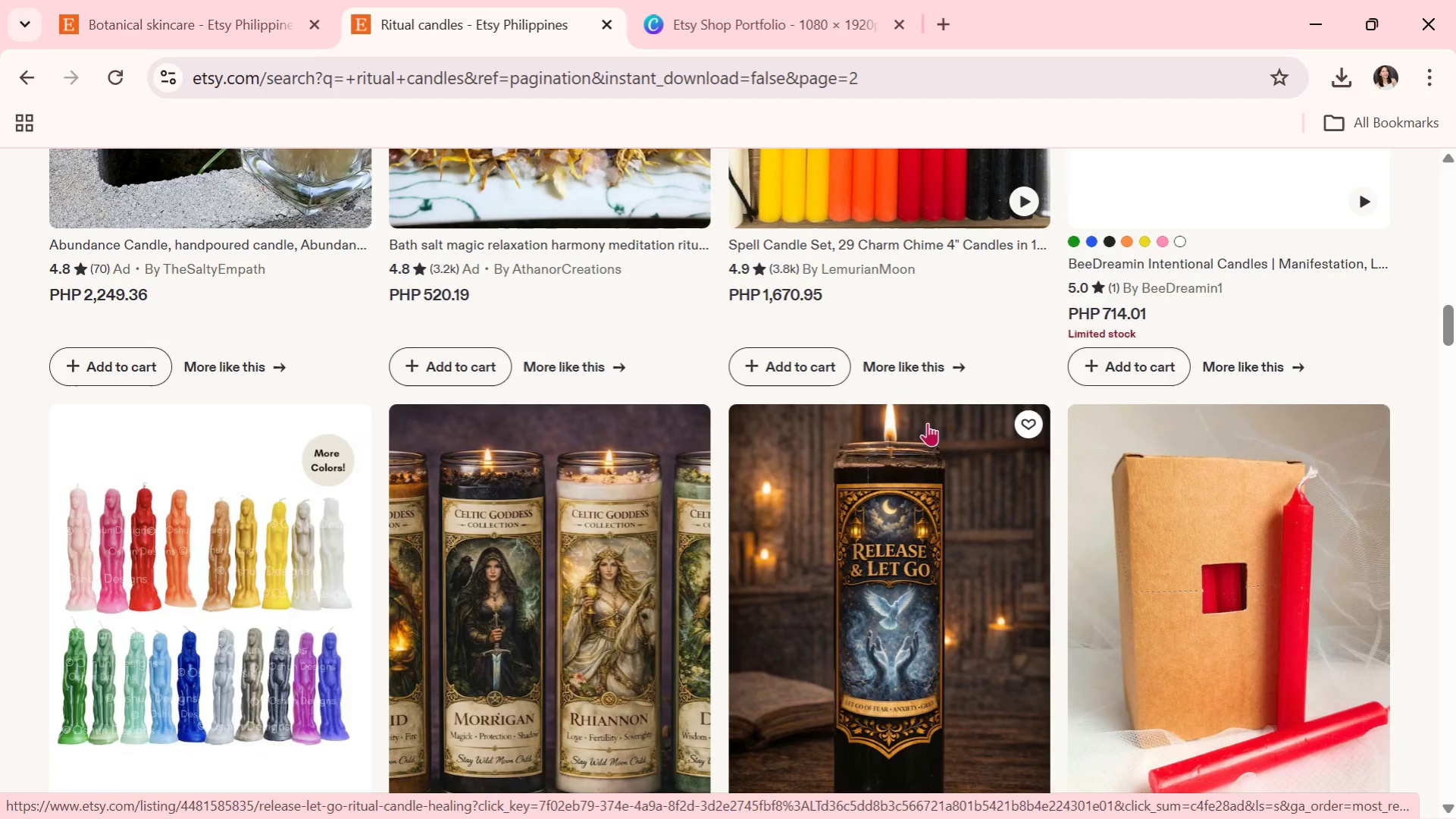 
wait(8.02)
 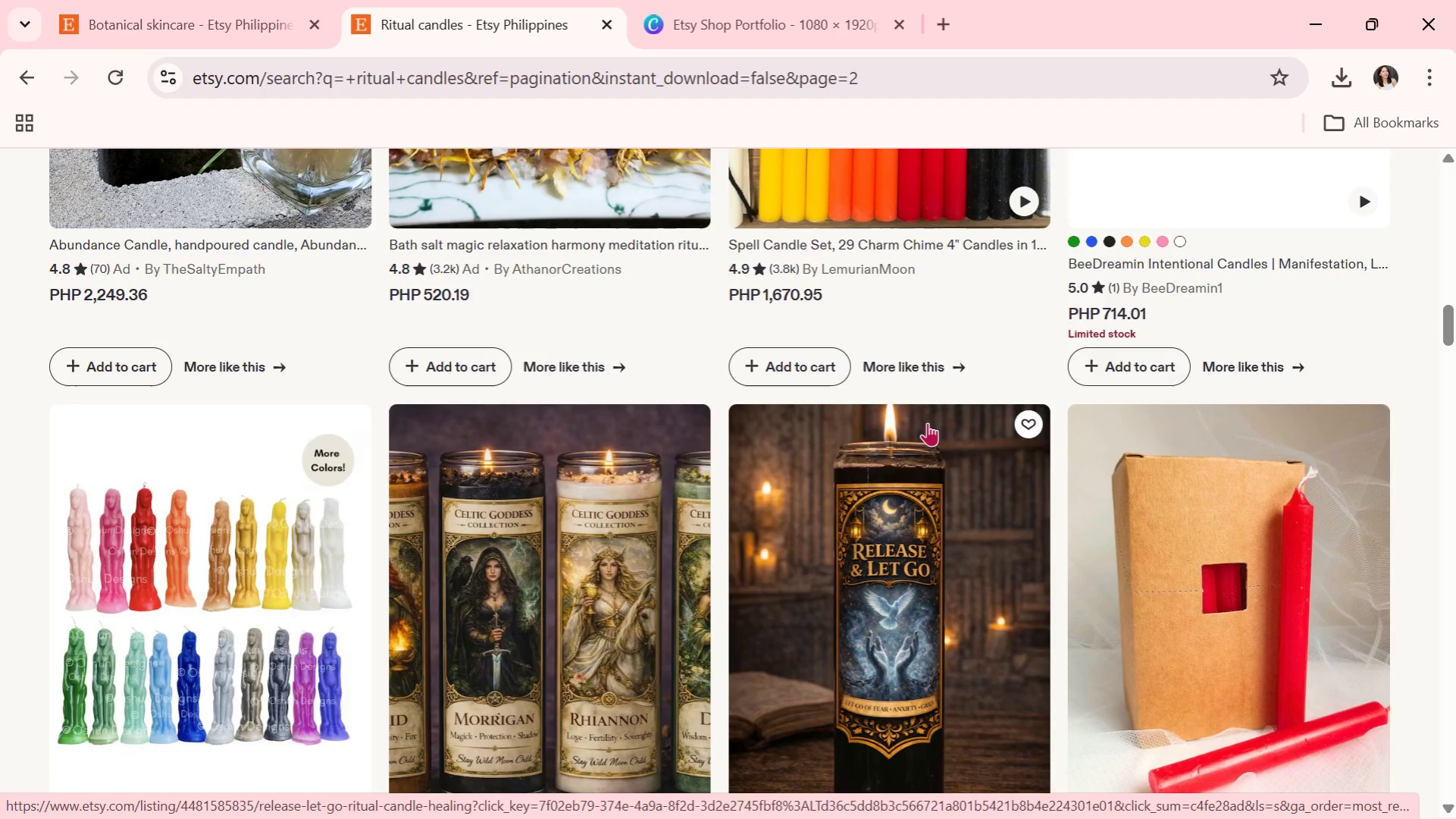 
scroll: coordinate [927, 422], scroll_direction: down, amount: 2.0
 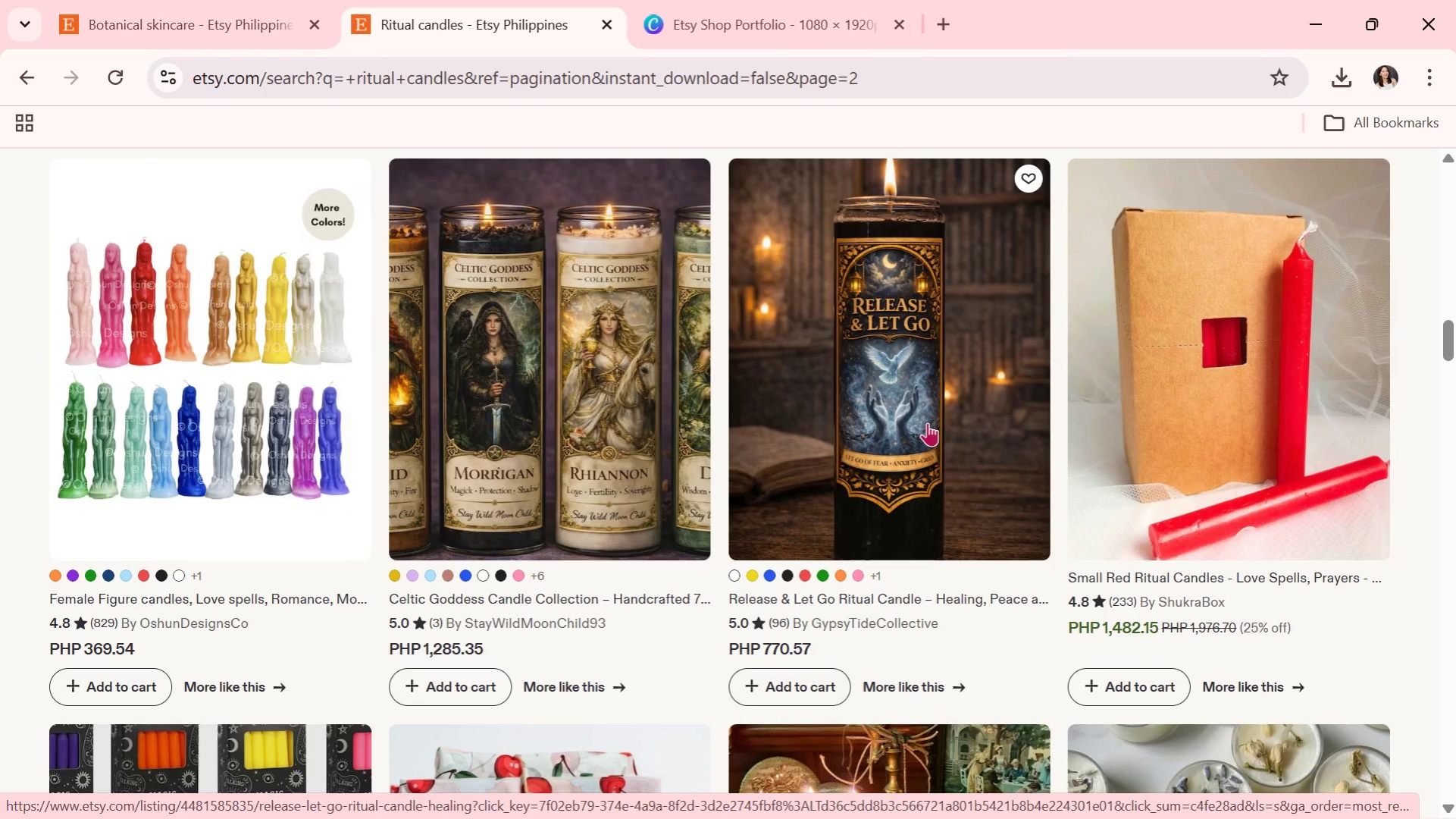 
wait(5.54)
 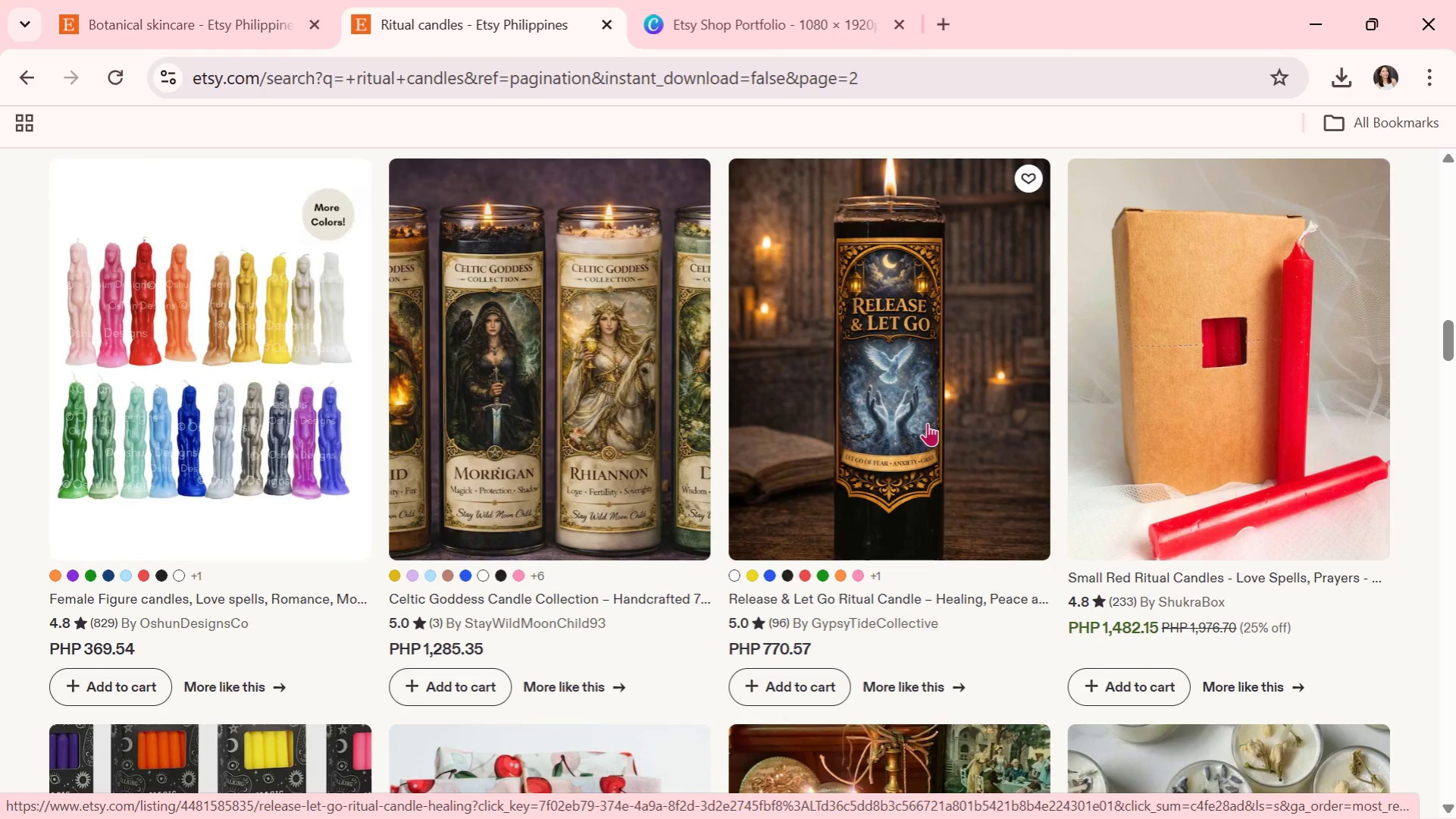 
scroll: coordinate [909, 441], scroll_direction: down, amount: 9.0
 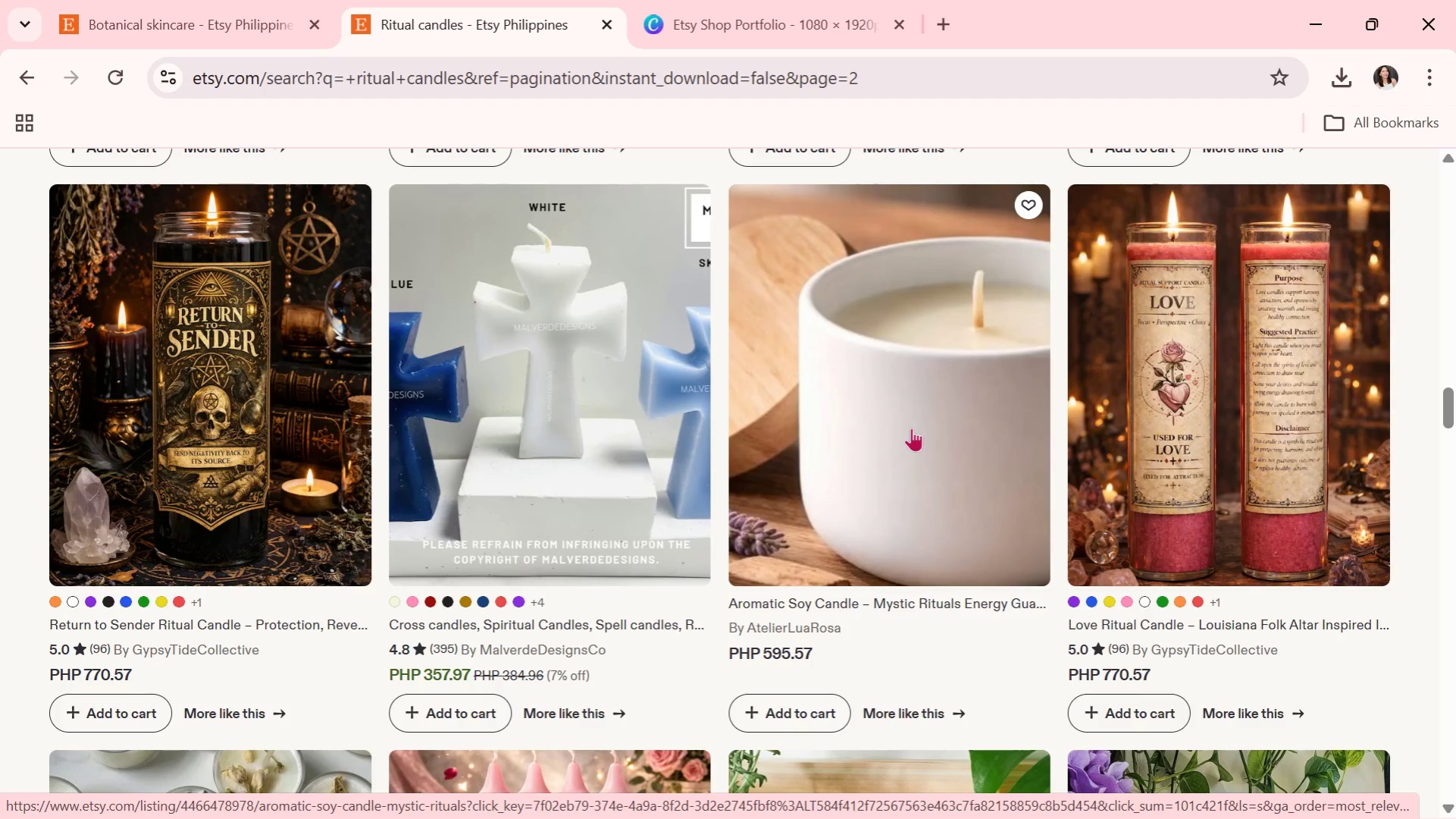 
scroll: coordinate [897, 432], scroll_direction: down, amount: 6.0
 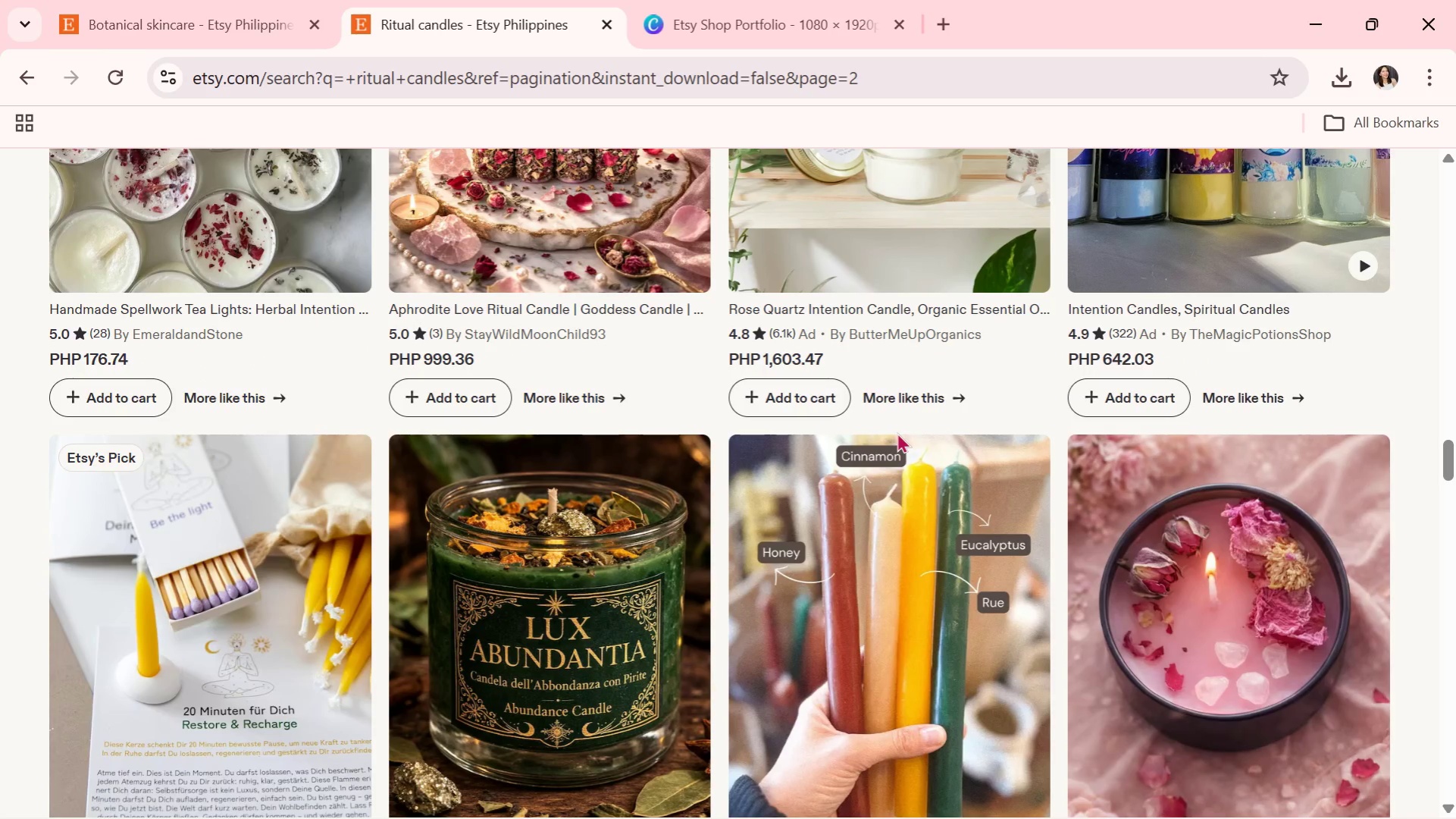 
scroll: coordinate [898, 432], scroll_direction: down, amount: 6.0
 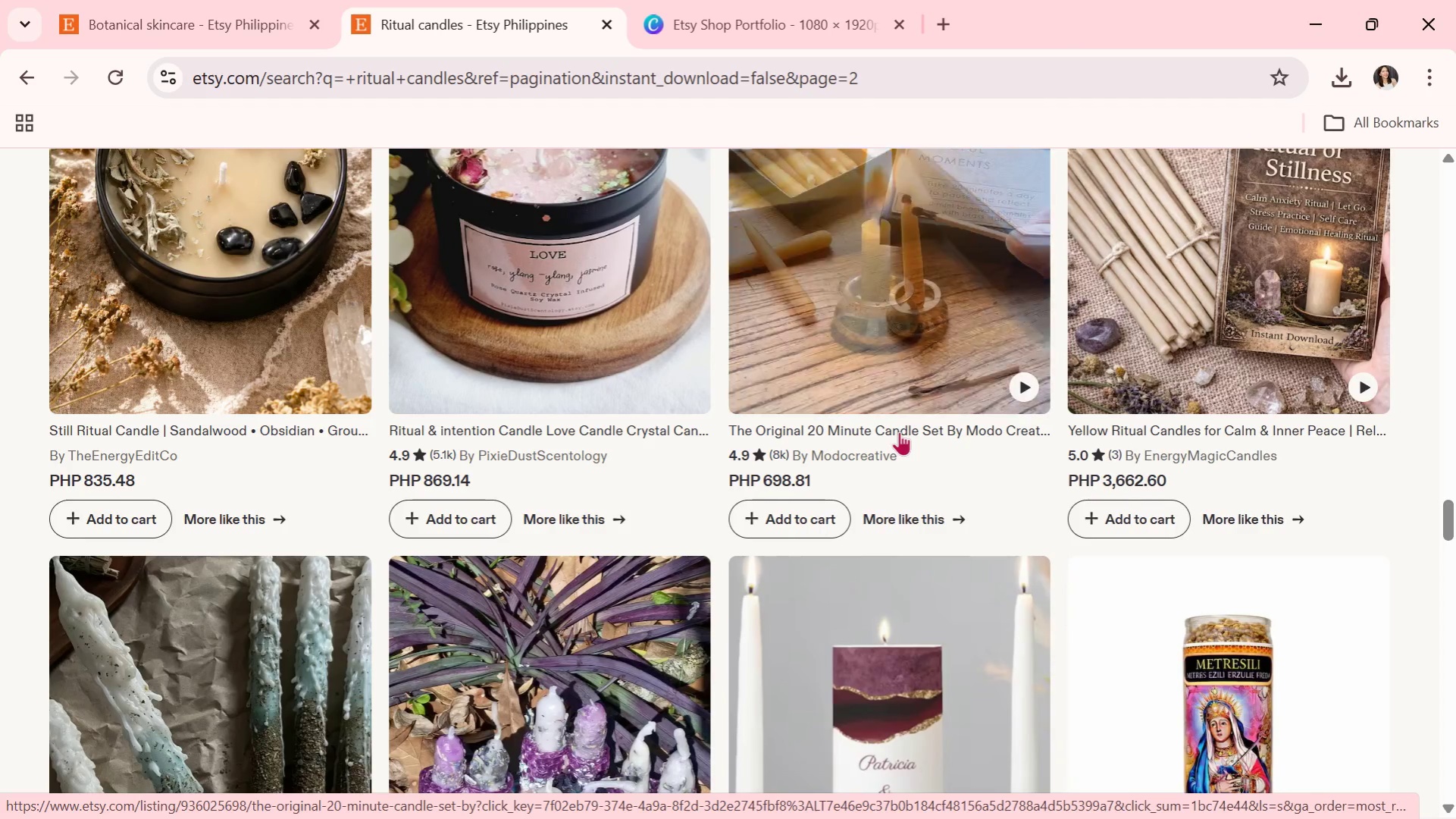 
scroll: coordinate [675, 581], scroll_direction: down, amount: 9.0
 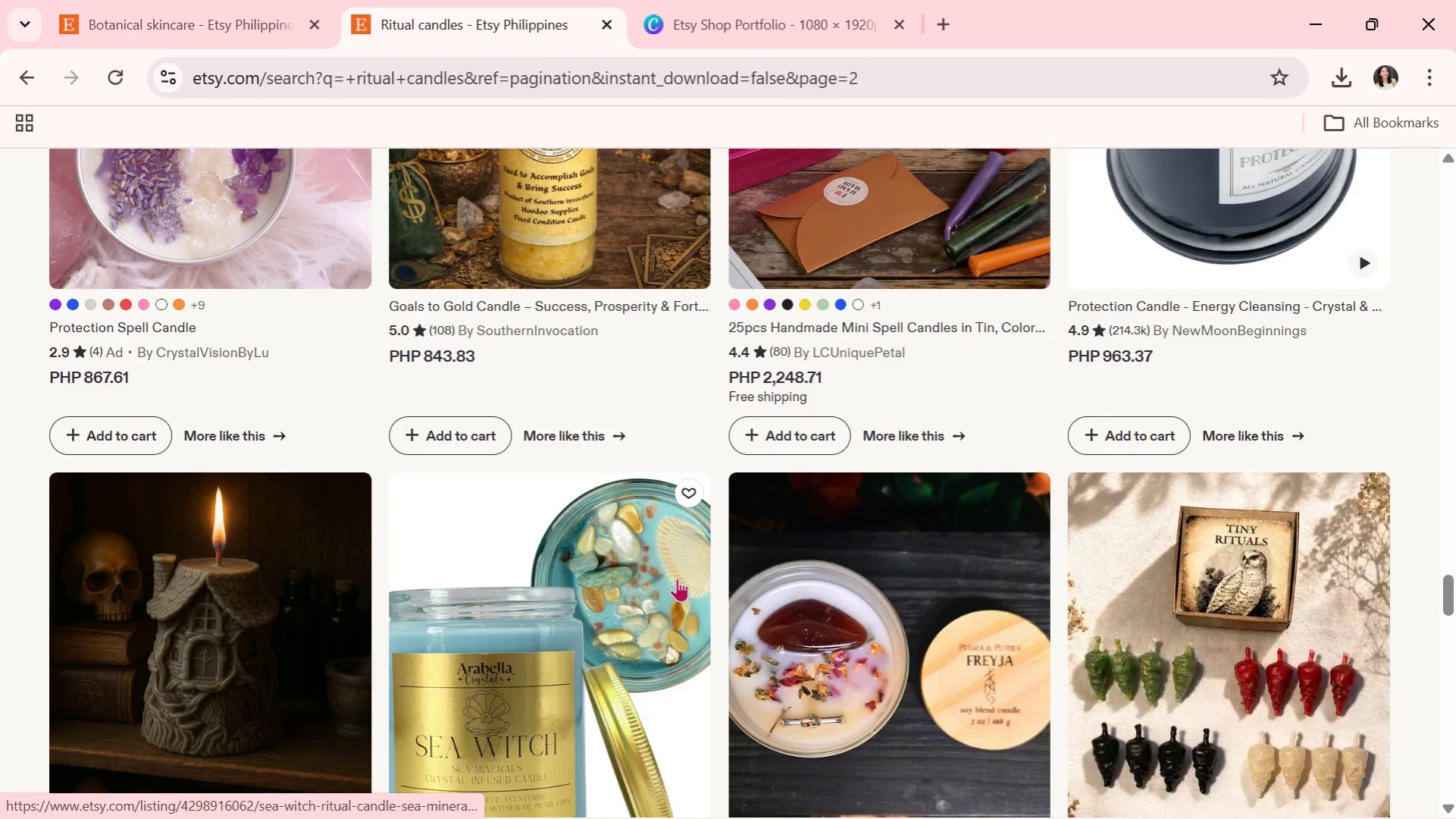 
scroll: coordinate [677, 578], scroll_direction: down, amount: 5.0
 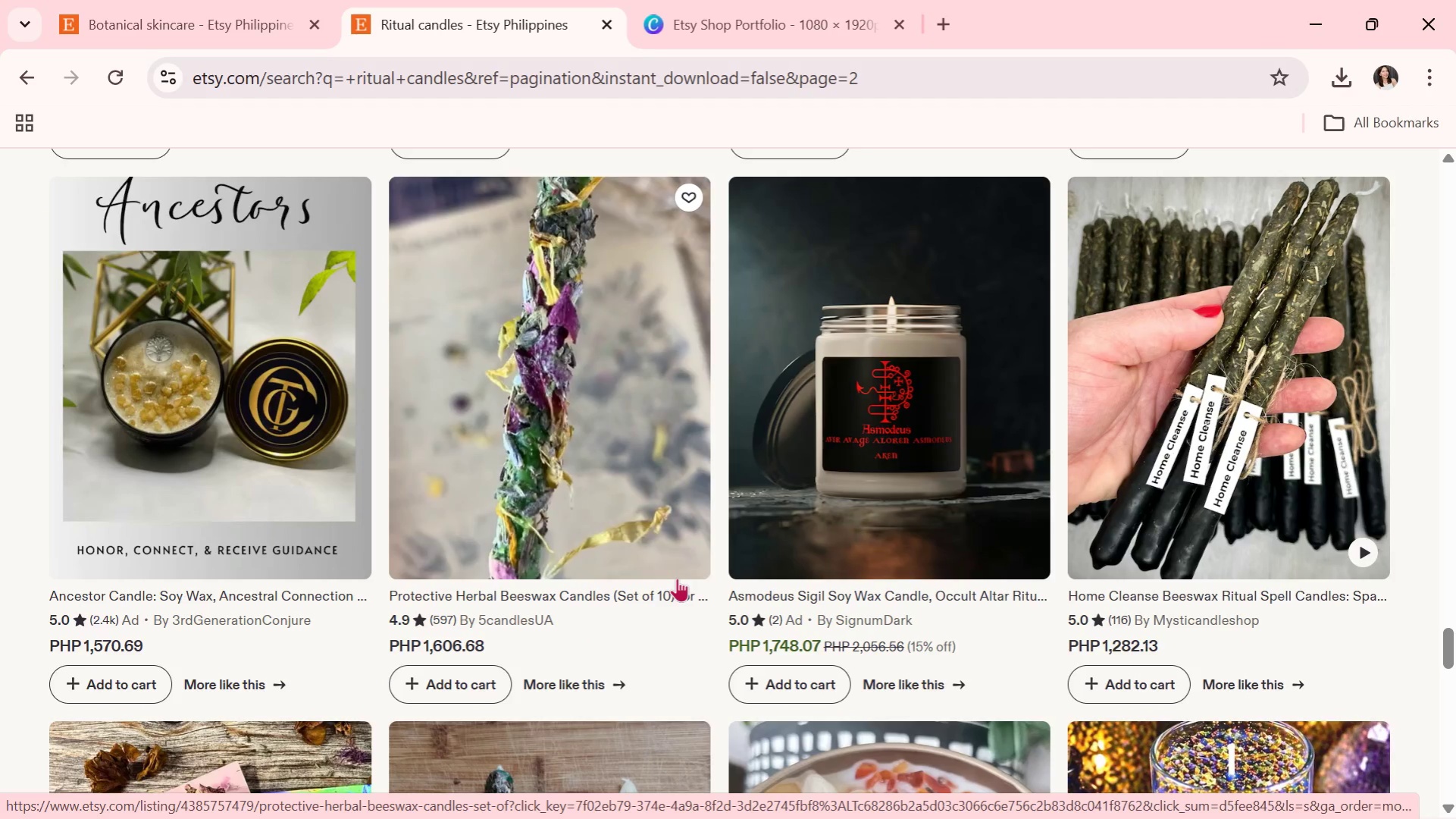 
wait(12.3)
 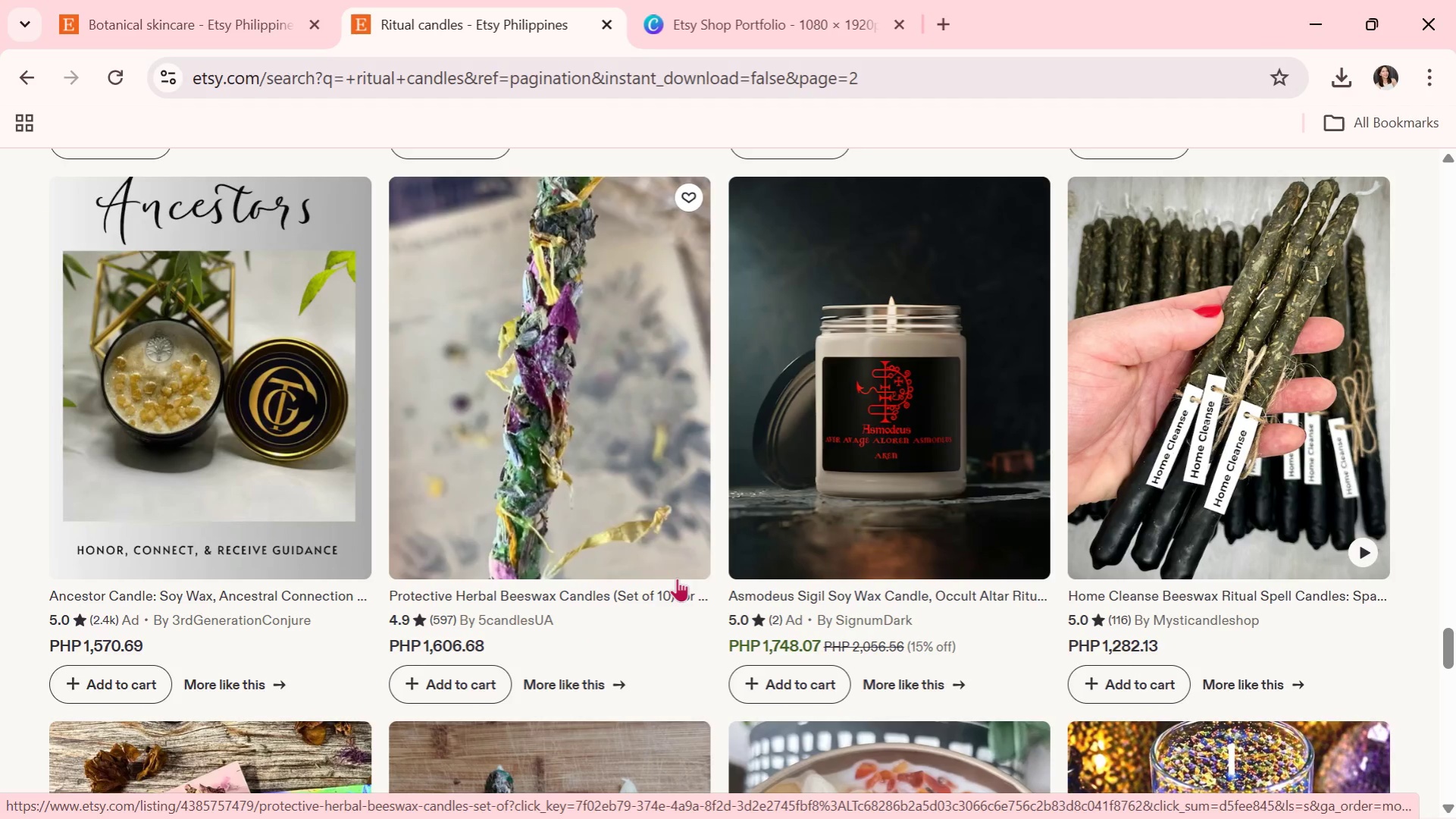 
scroll: coordinate [677, 578], scroll_direction: down, amount: 1.0
 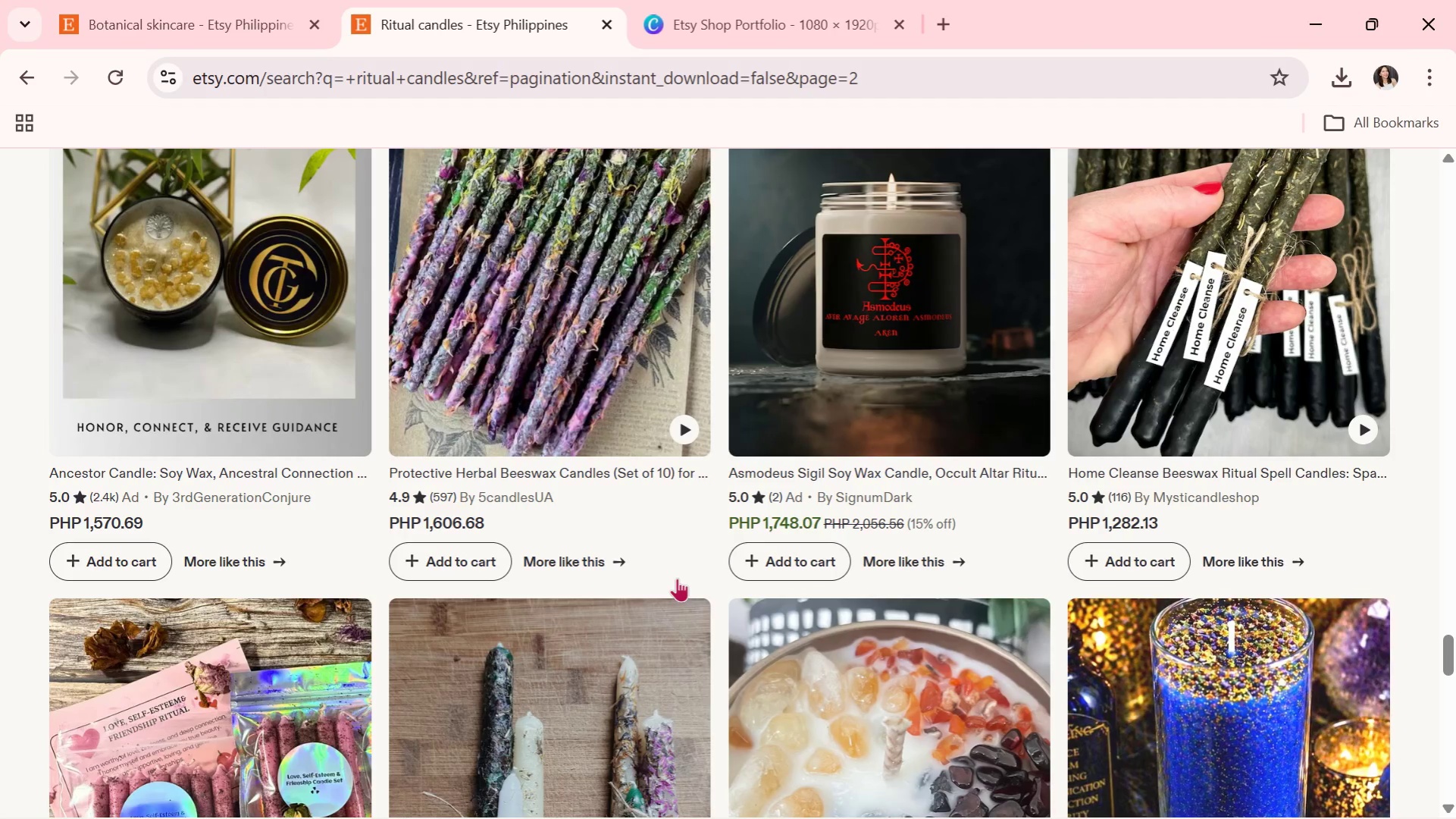 
wait(6.91)
 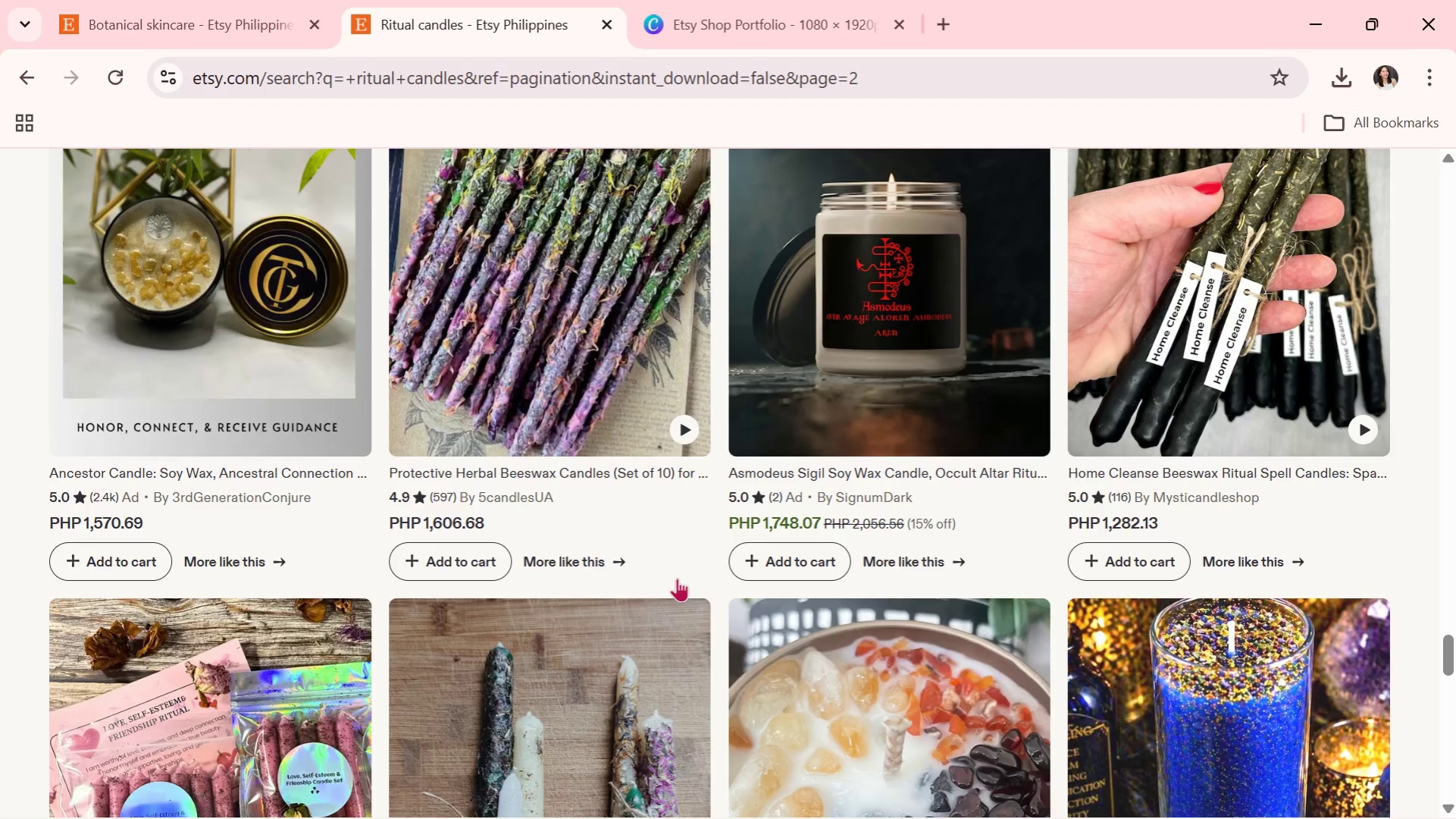 
scroll: coordinate [677, 578], scroll_direction: down, amount: 2.0
 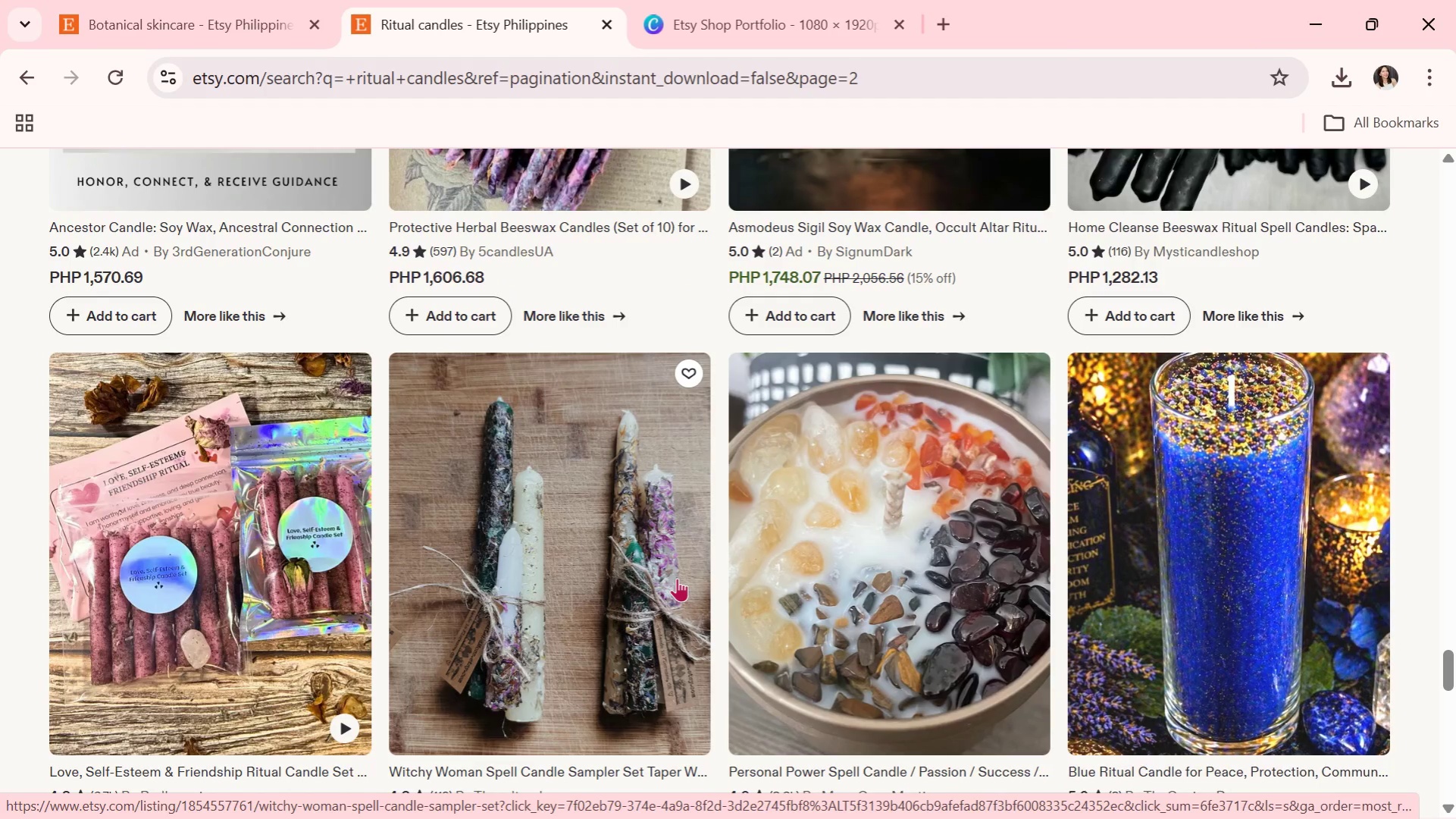 
wait(6.98)
 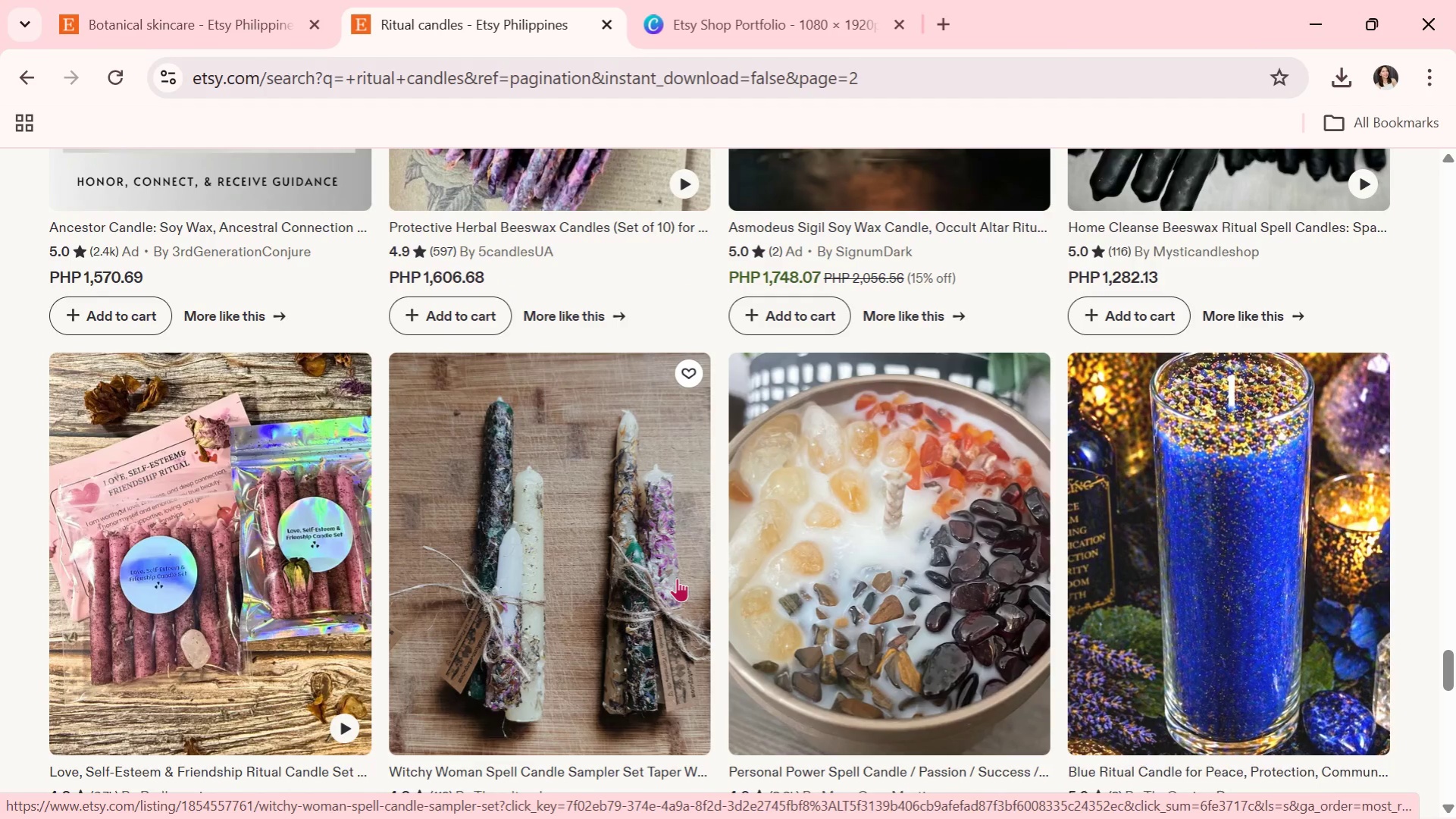 
scroll: coordinate [677, 578], scroll_direction: down, amount: 7.0
 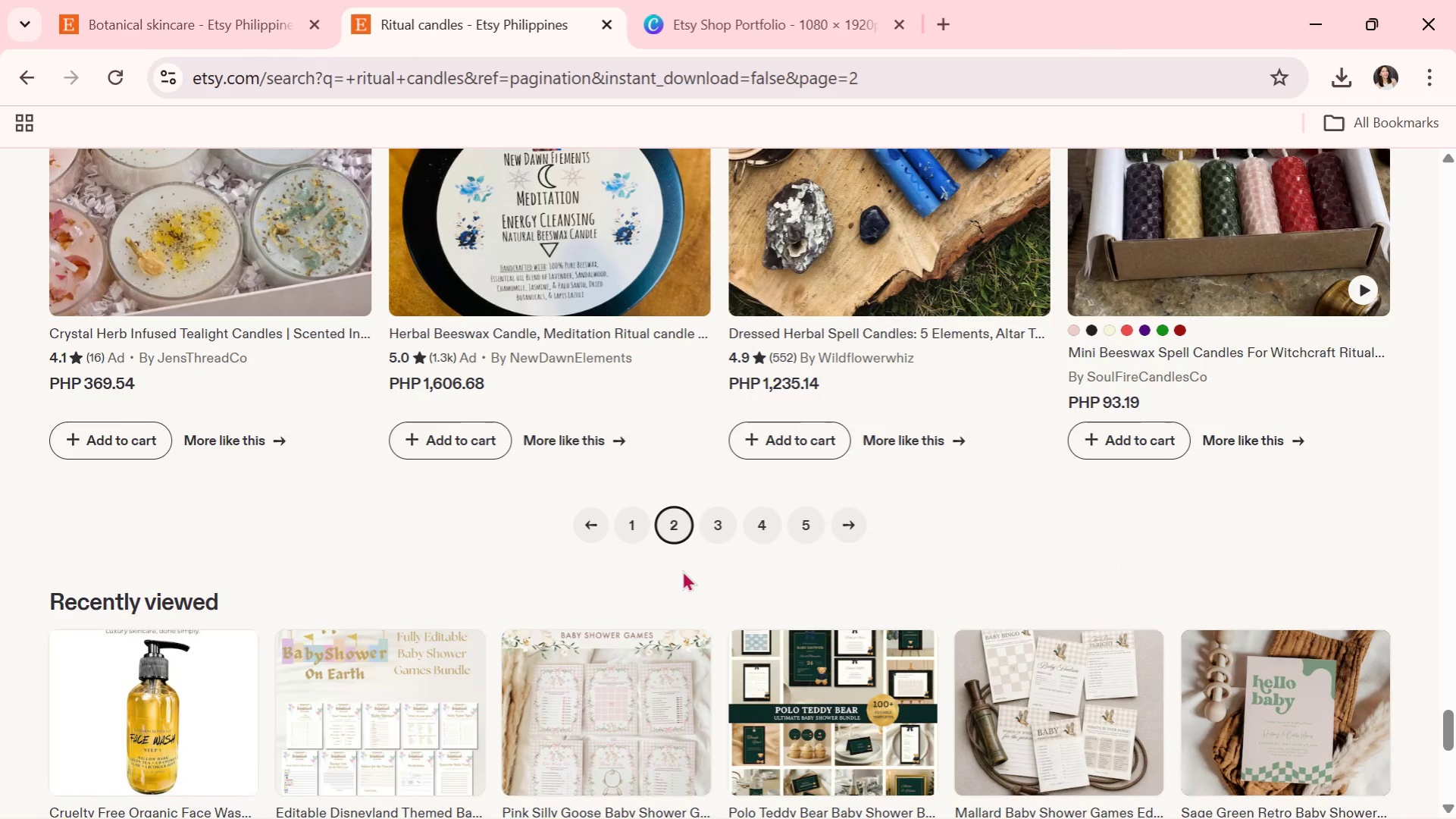 
wait(7.02)
 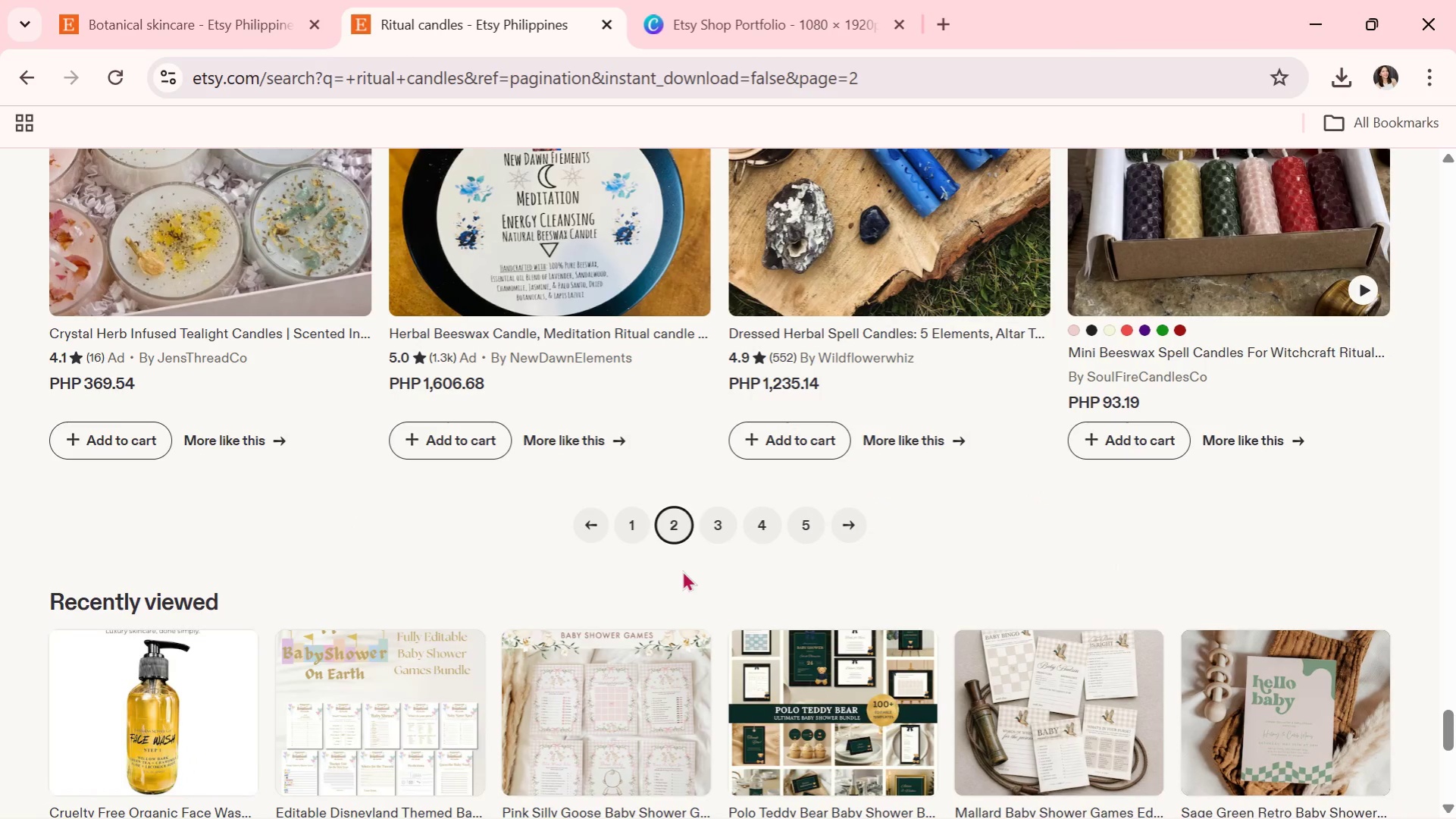 
scroll: coordinate [682, 570], scroll_direction: down, amount: 2.0
 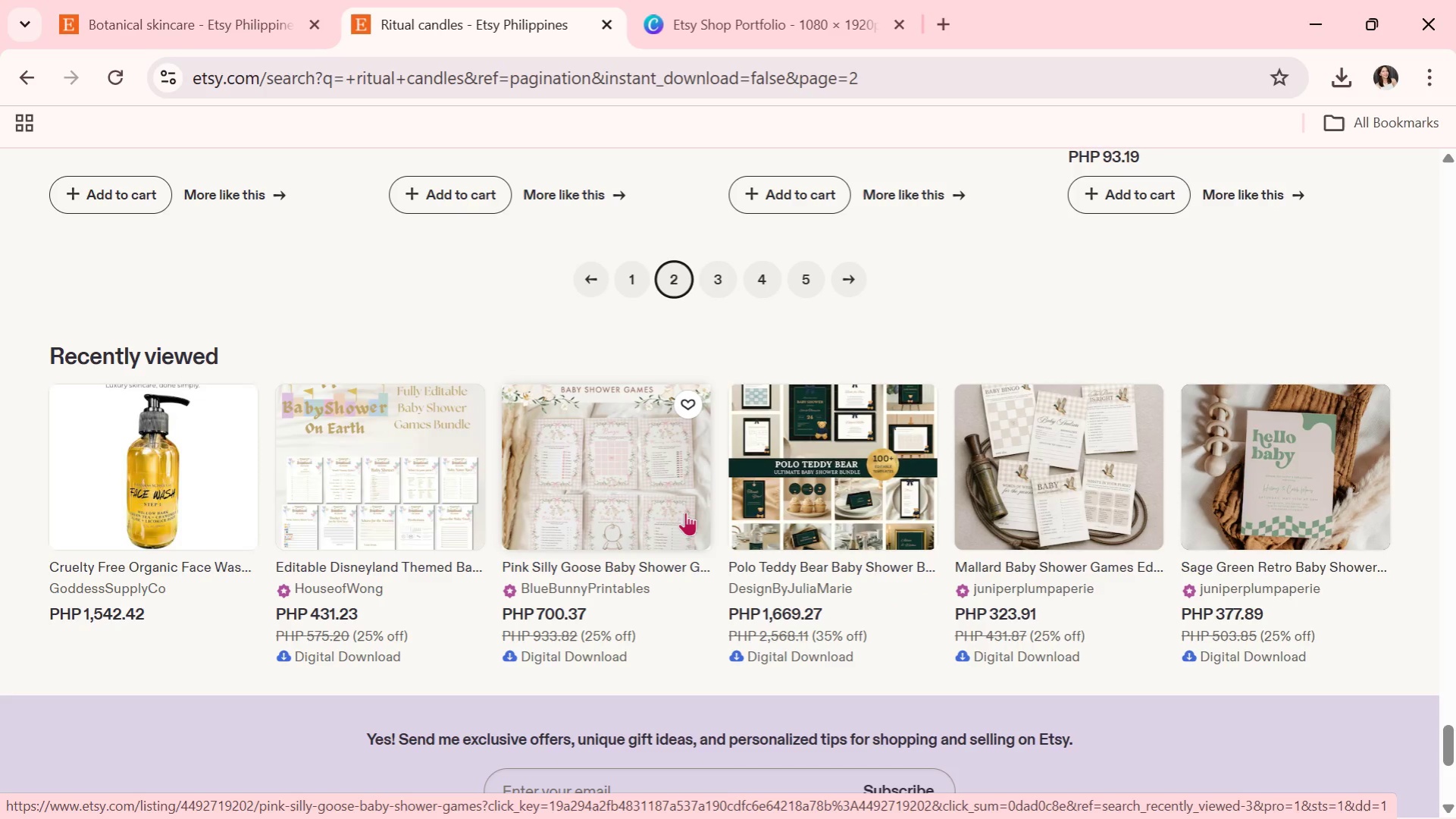 
wait(7.57)
 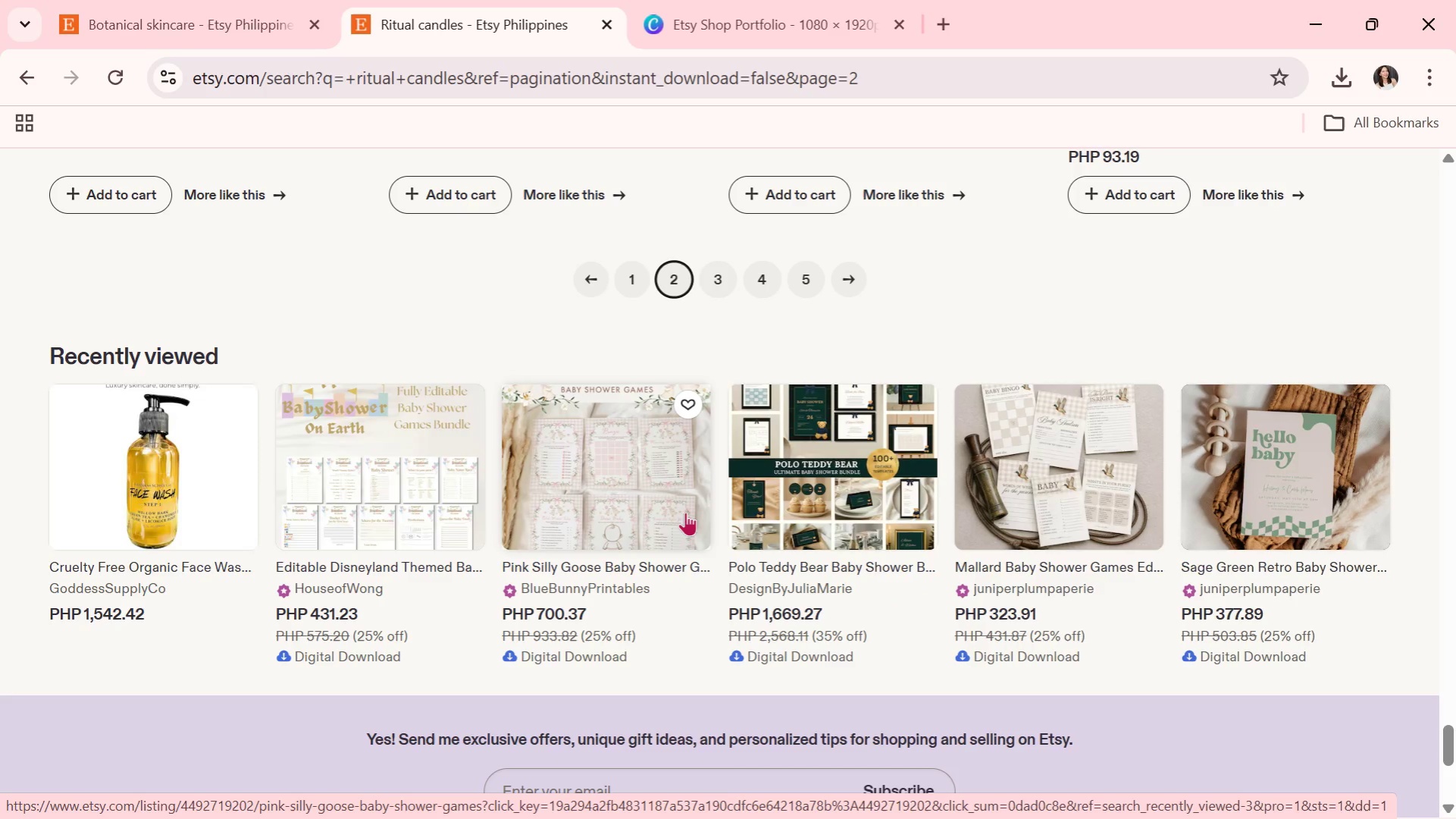 
left_click_drag(start_coordinate=[662, 288], to_coordinate=[680, 302])
 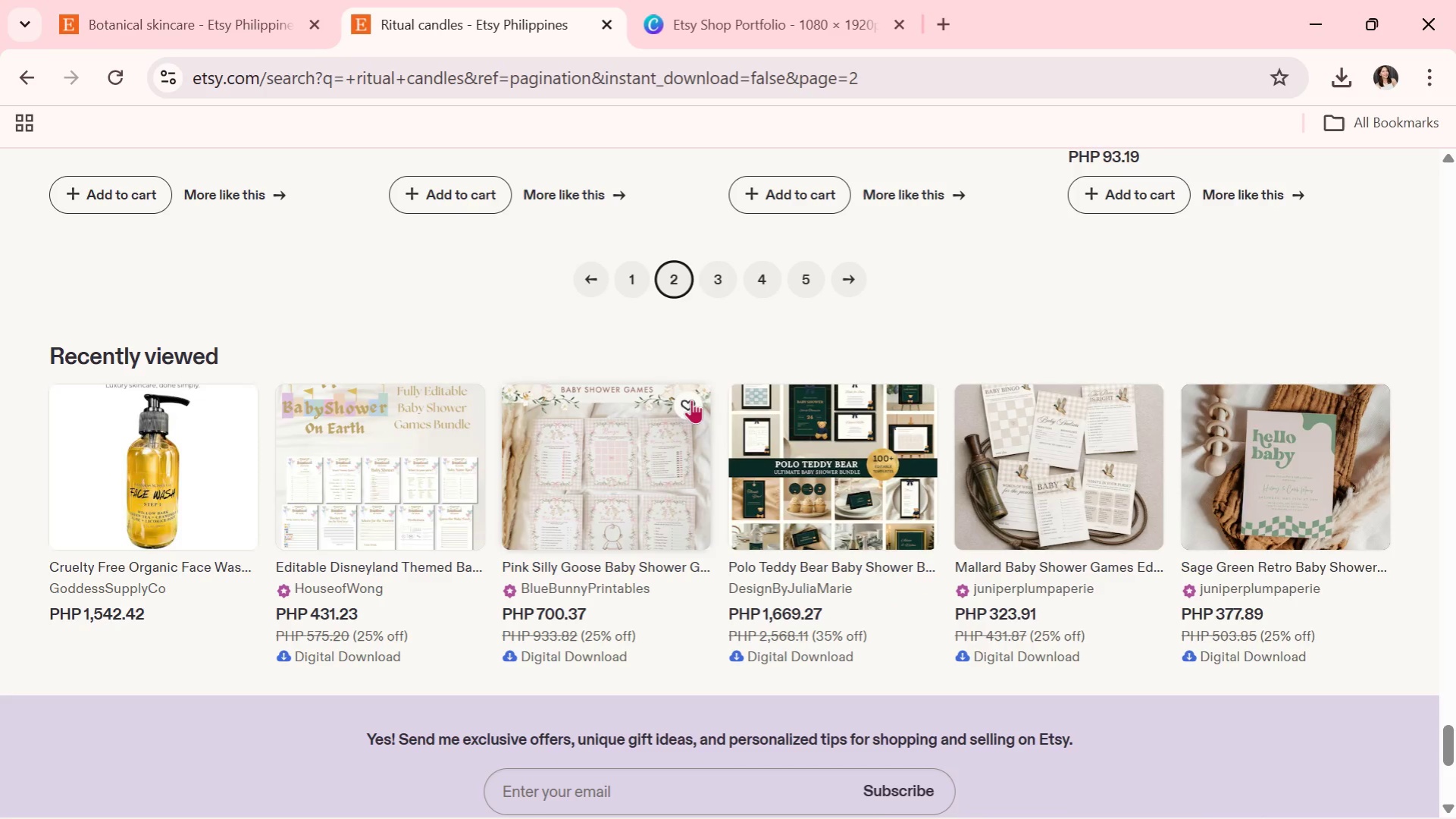 
scroll: coordinate [831, 375], scroll_direction: down, amount: 1.0
 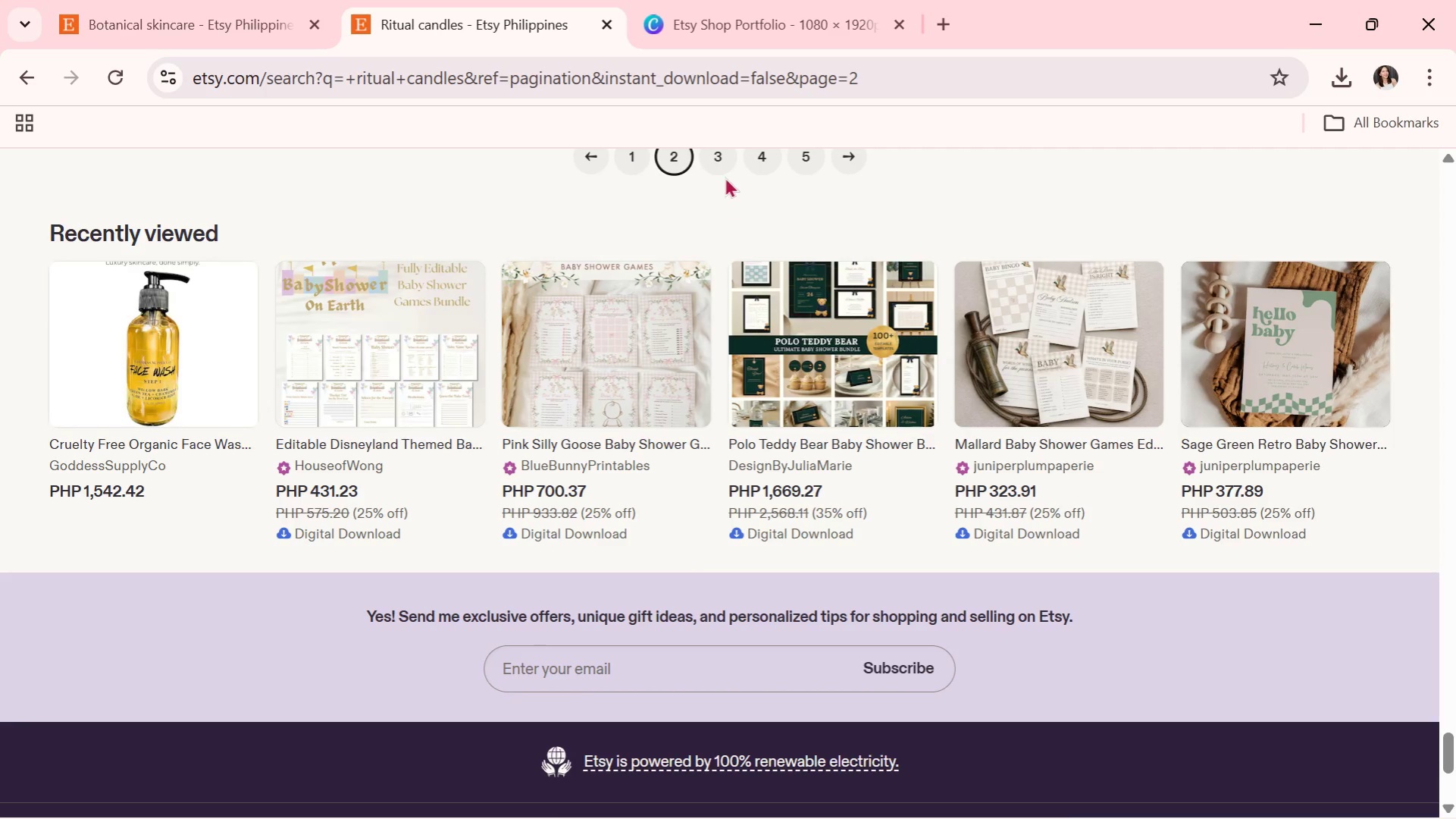 
left_click([716, 159])
 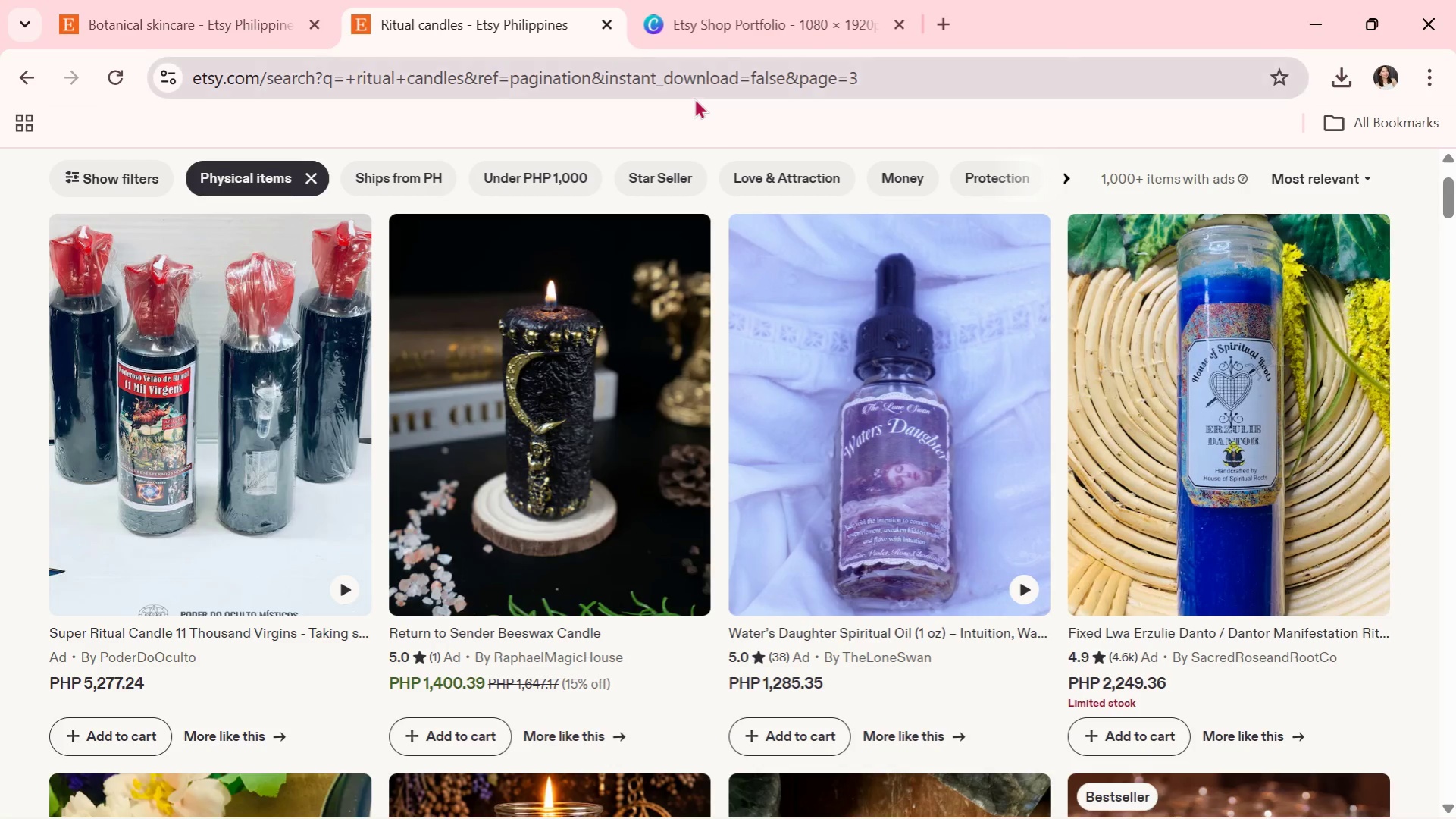 
wait(6.61)
 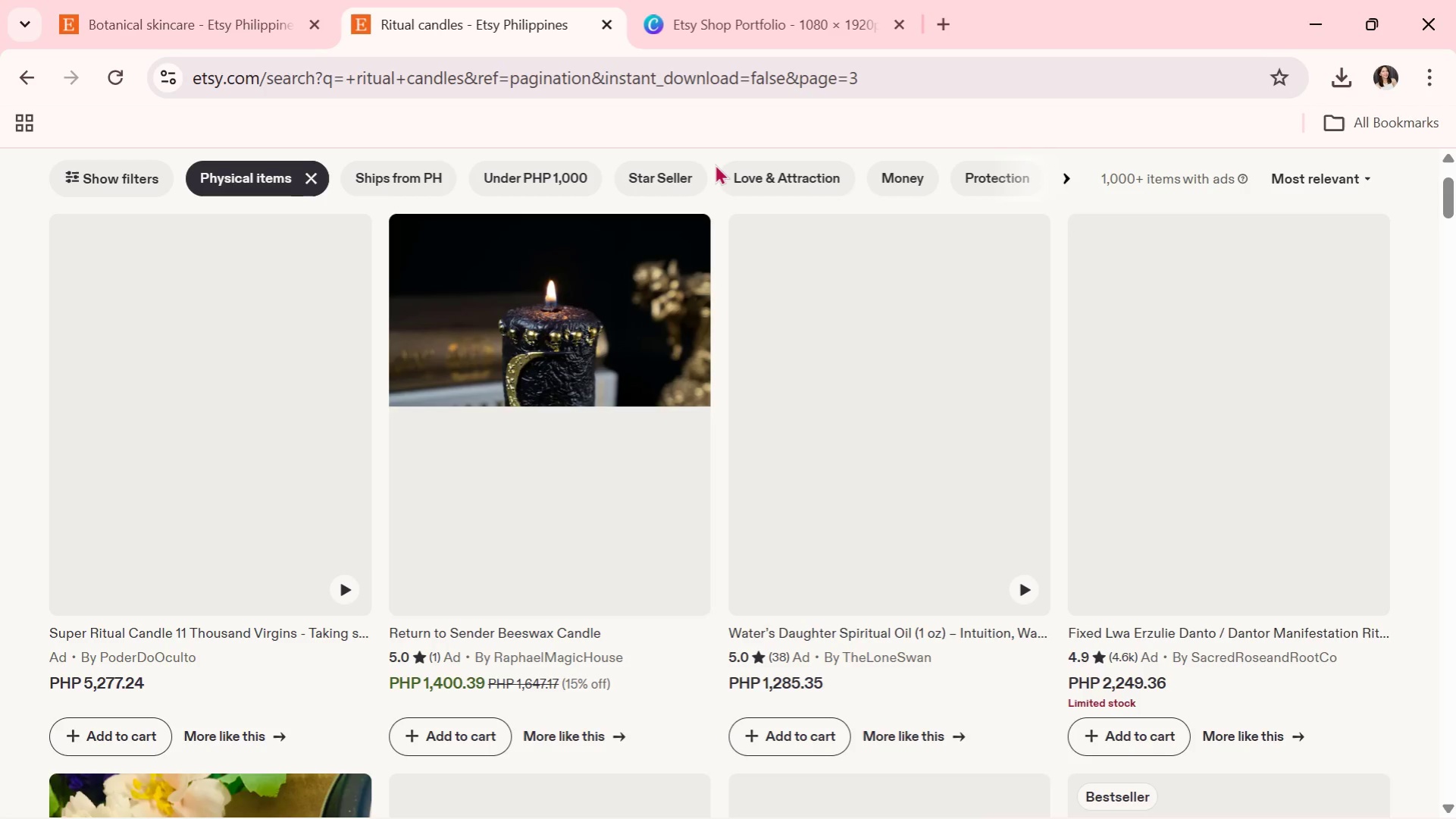 
scroll: coordinate [782, 375], scroll_direction: down, amount: 7.0
 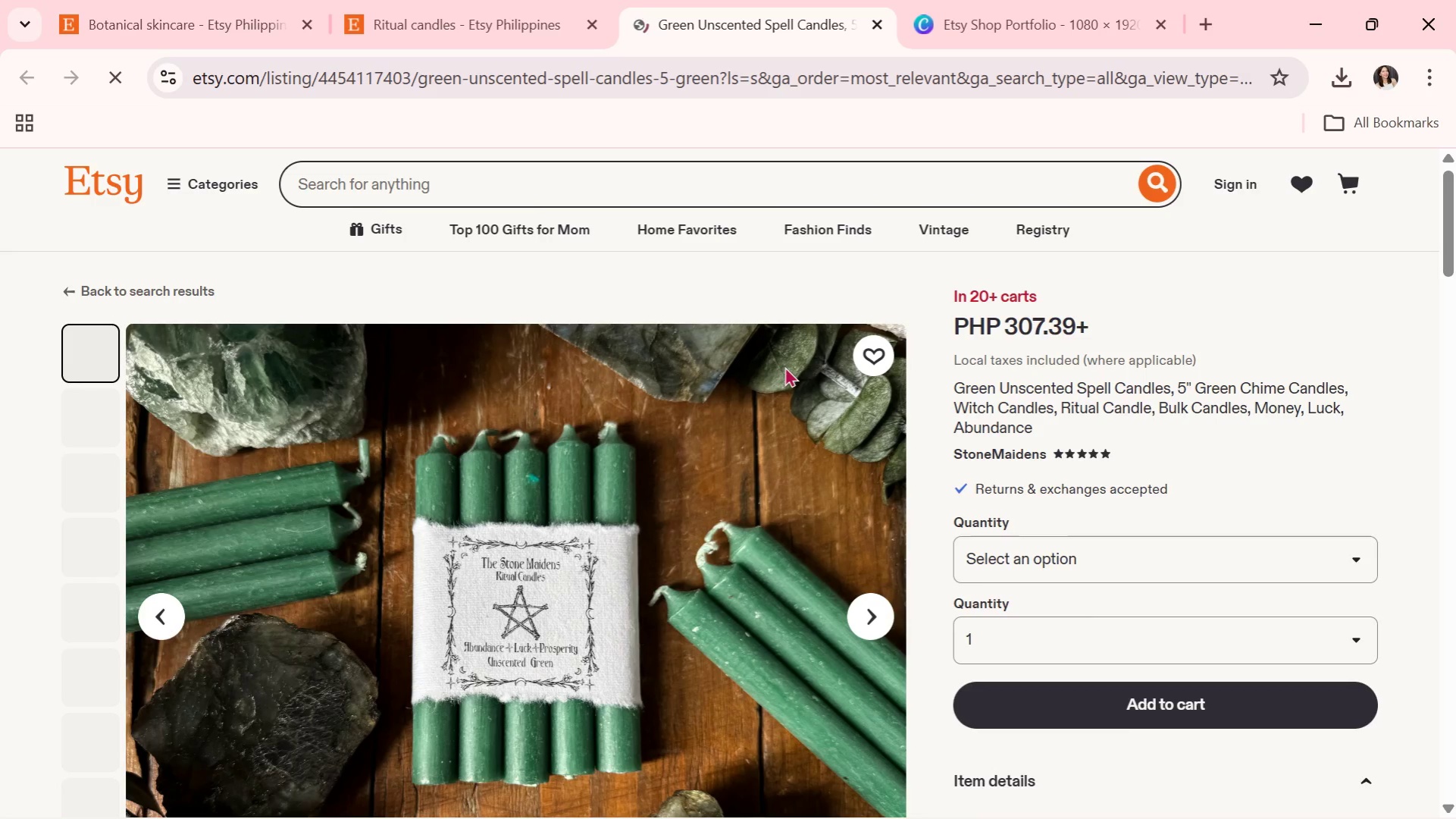 
wait(7.16)
 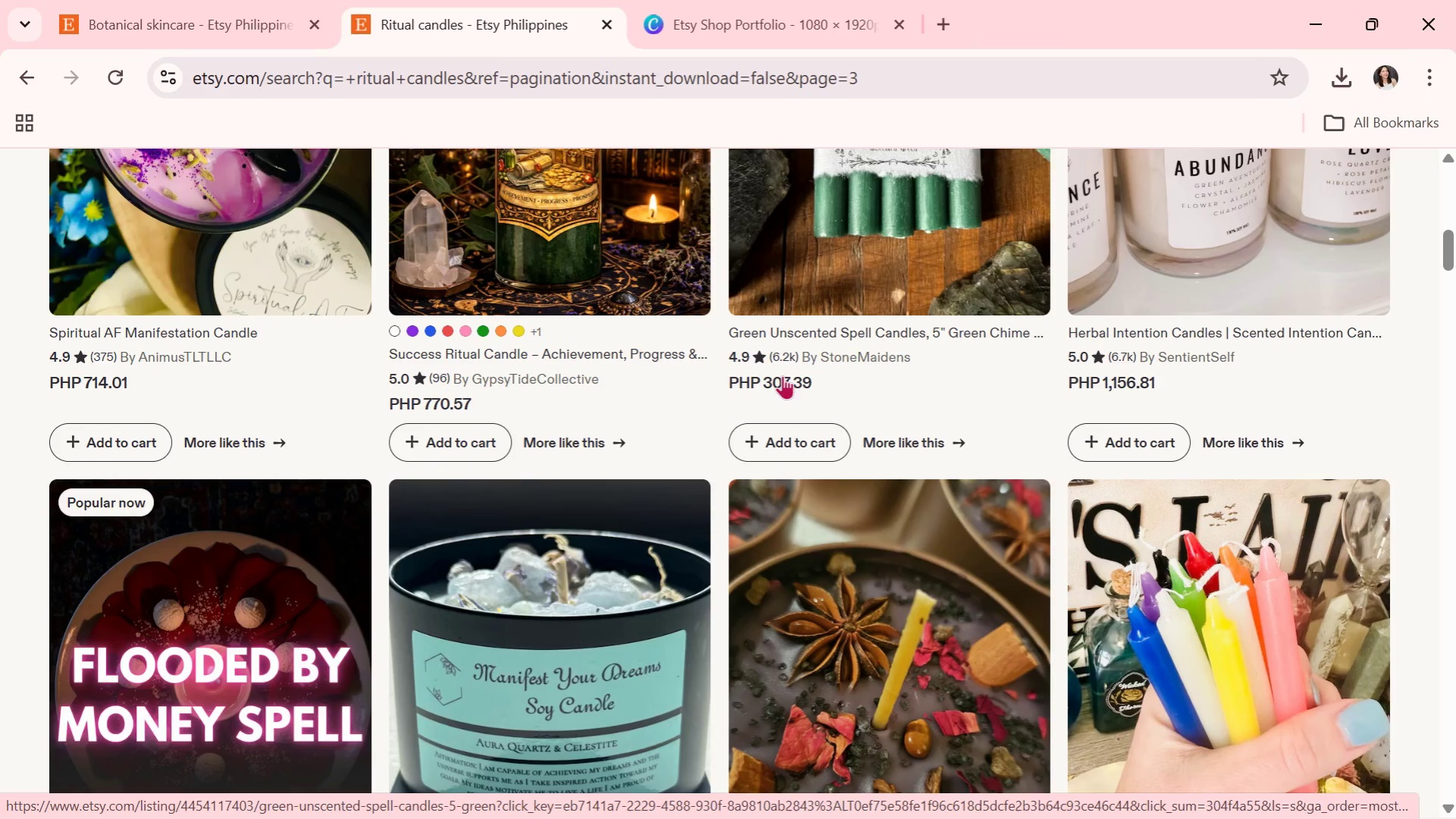 
left_click([784, 366])
 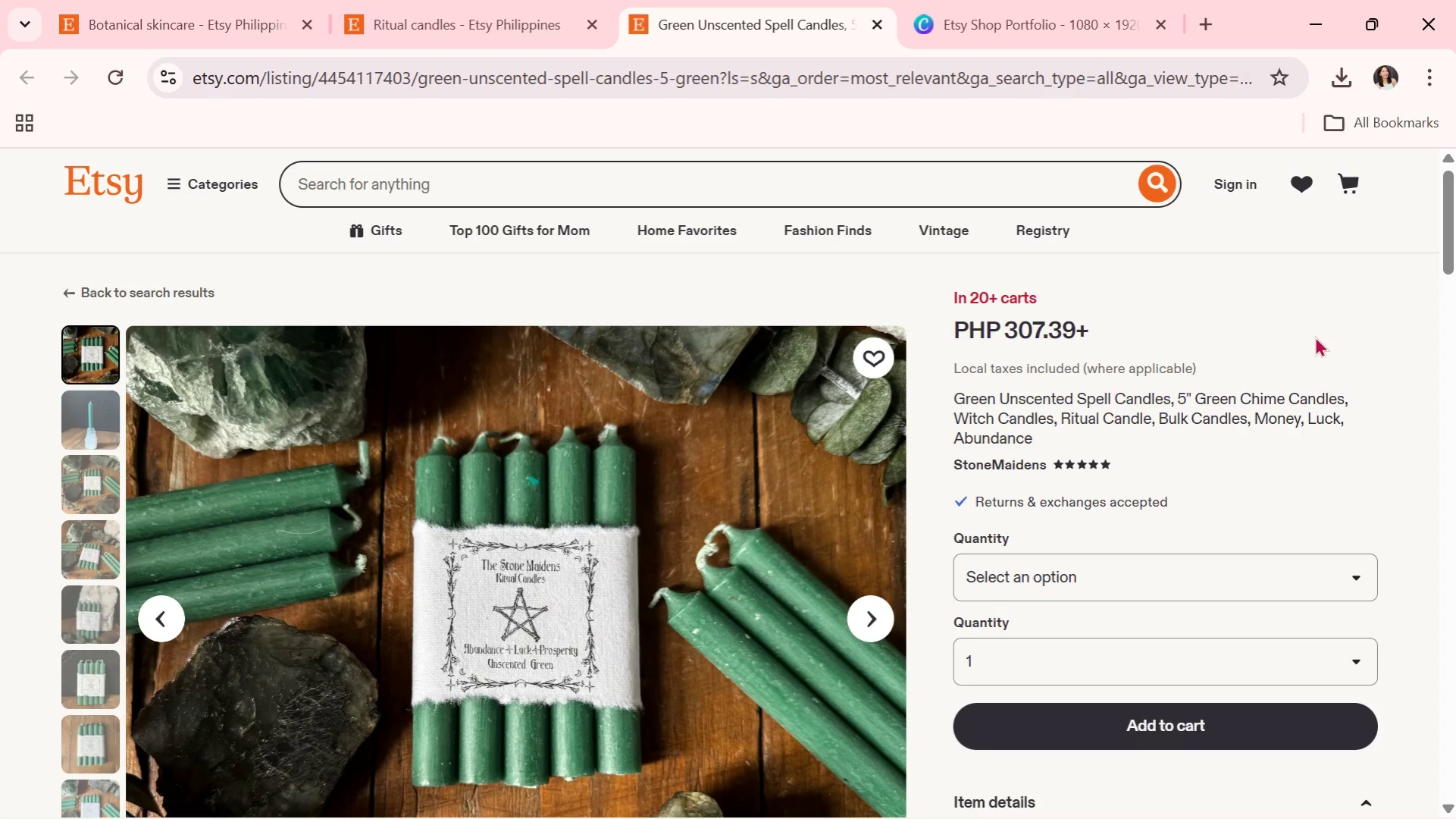 
wait(7.16)
 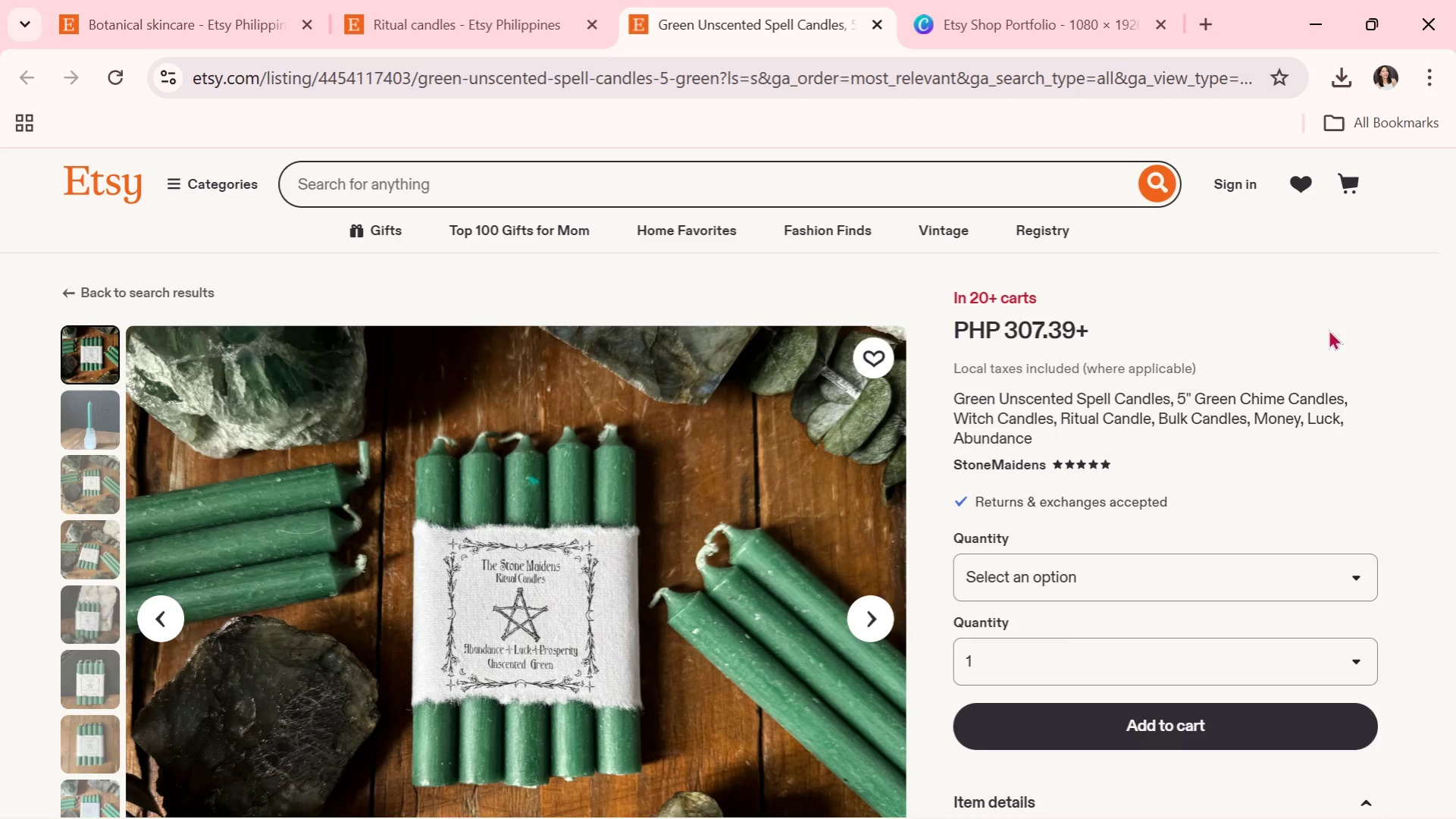 
scroll: coordinate [894, 438], scroll_direction: down, amount: 2.0
 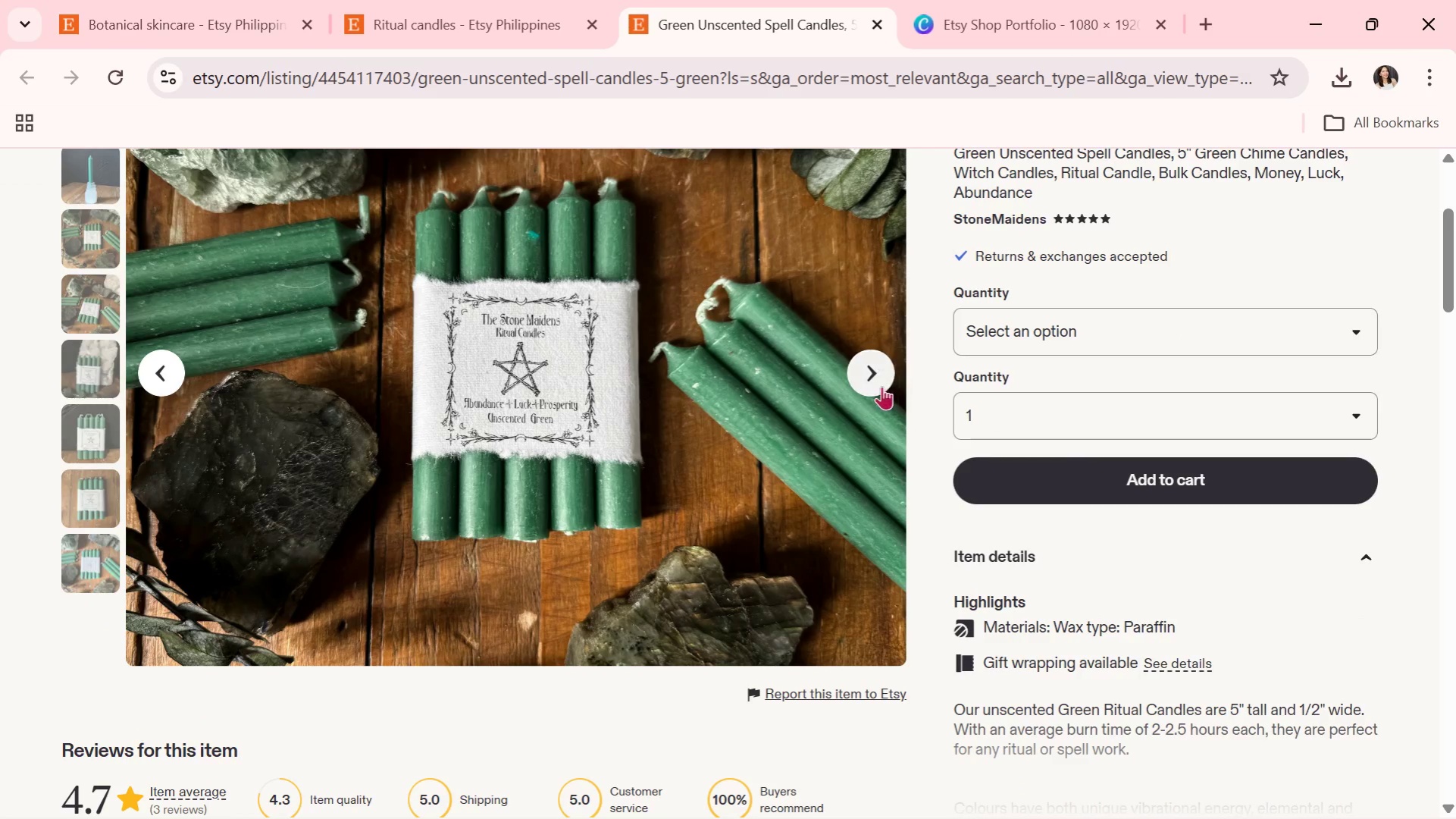 
left_click([877, 379])
 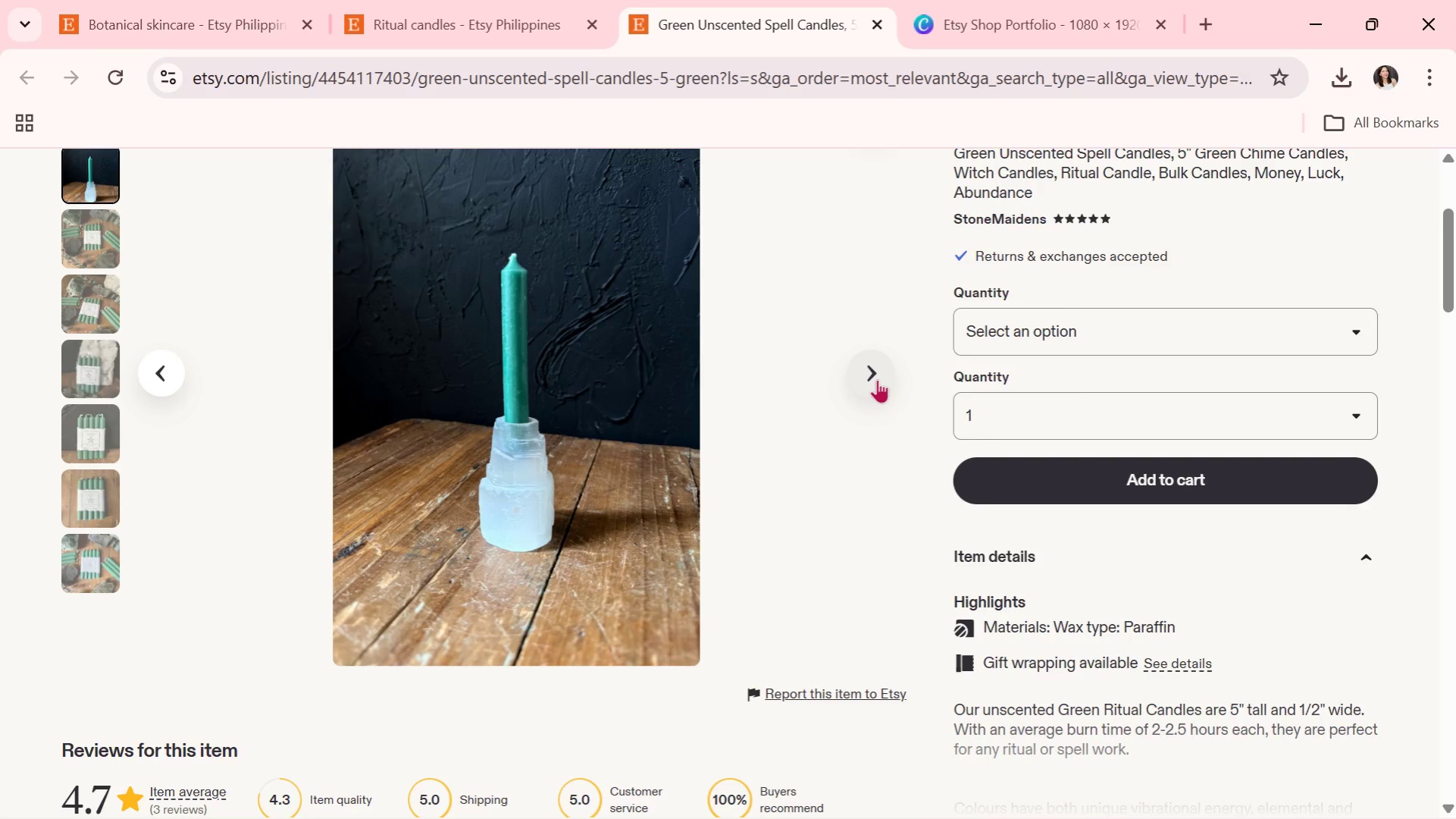 
left_click([877, 379])
 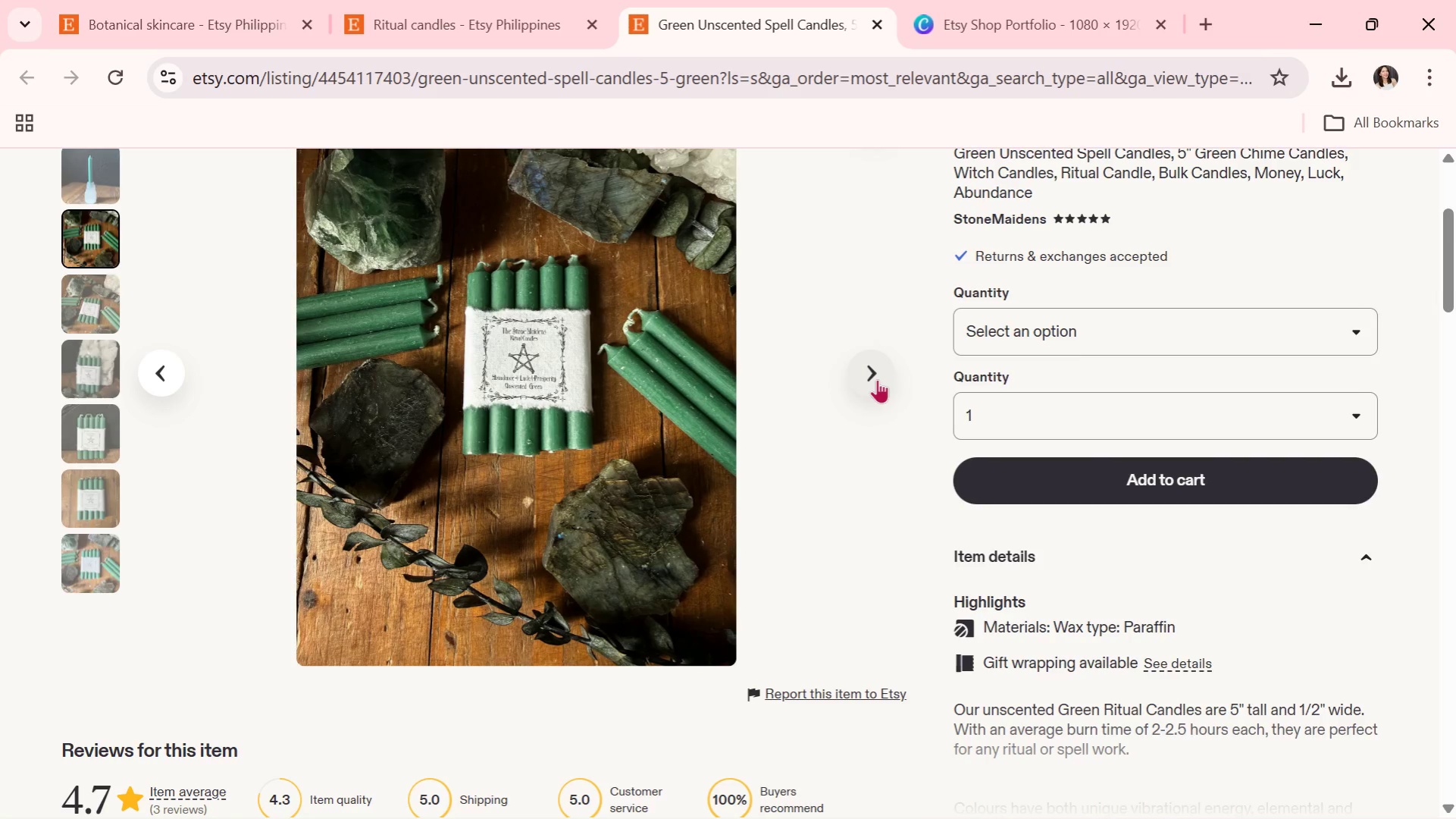 
left_click([877, 379])
 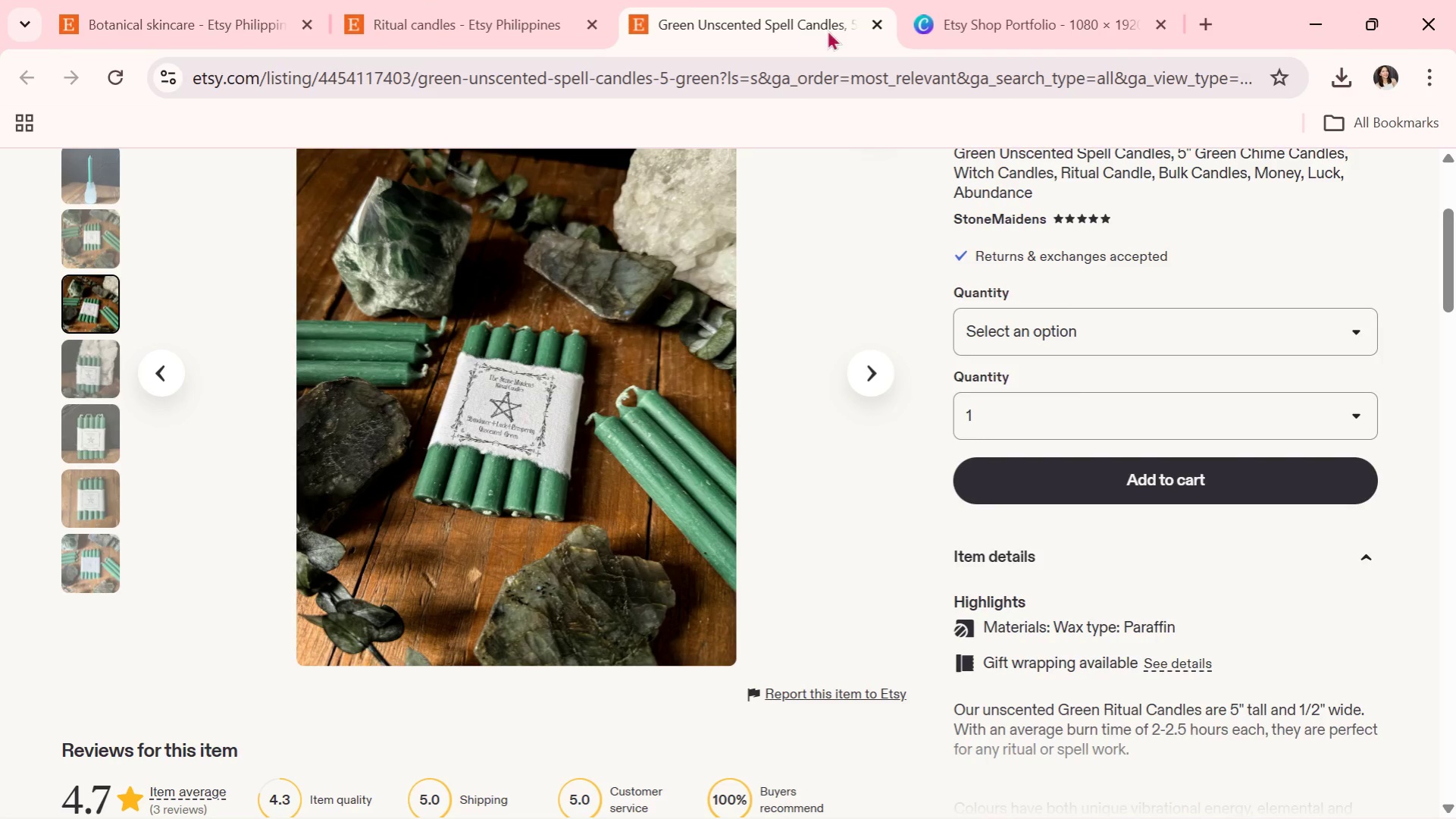 
left_click([877, 21])
 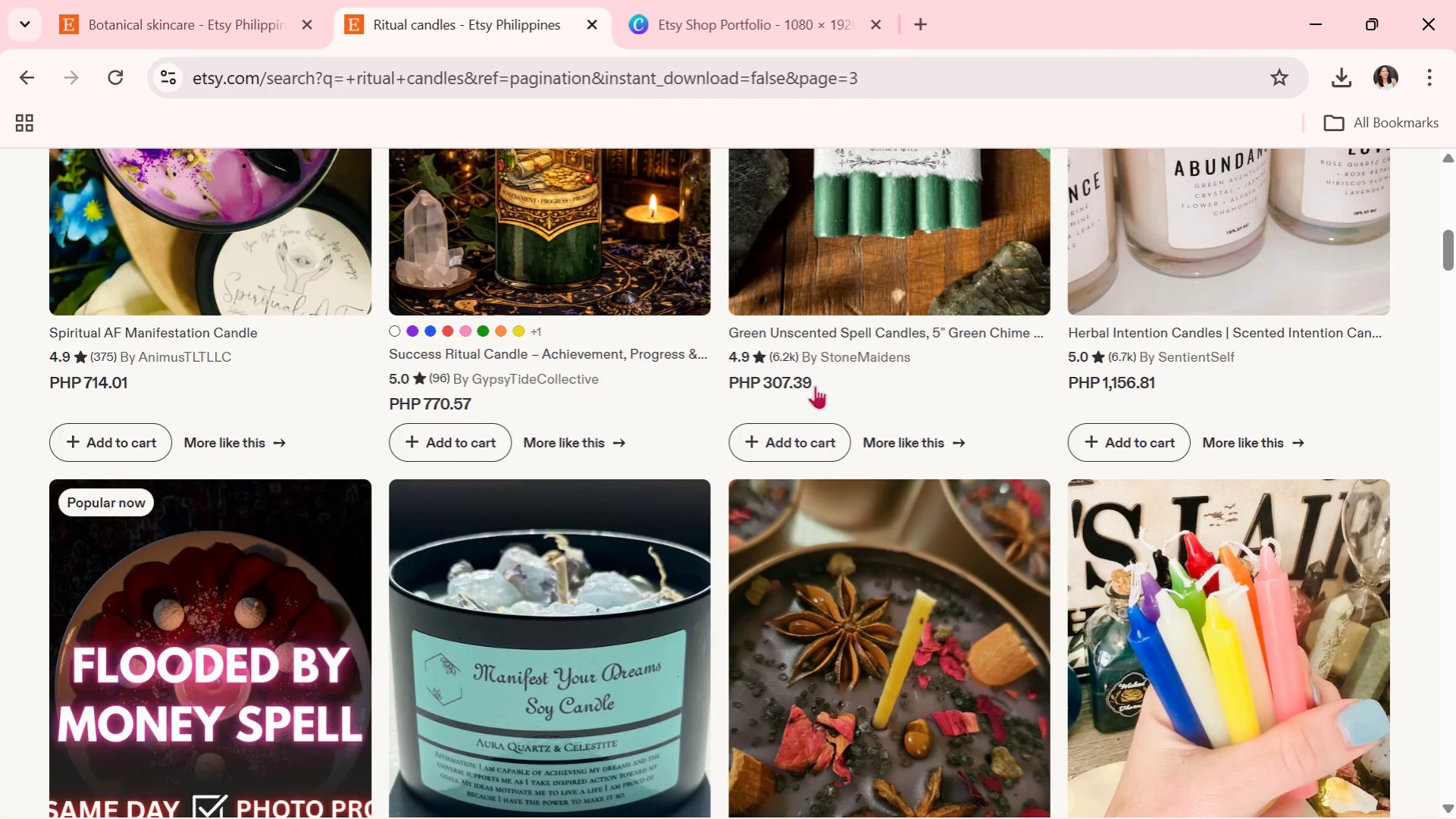 
scroll: coordinate [811, 392], scroll_direction: down, amount: 7.0
 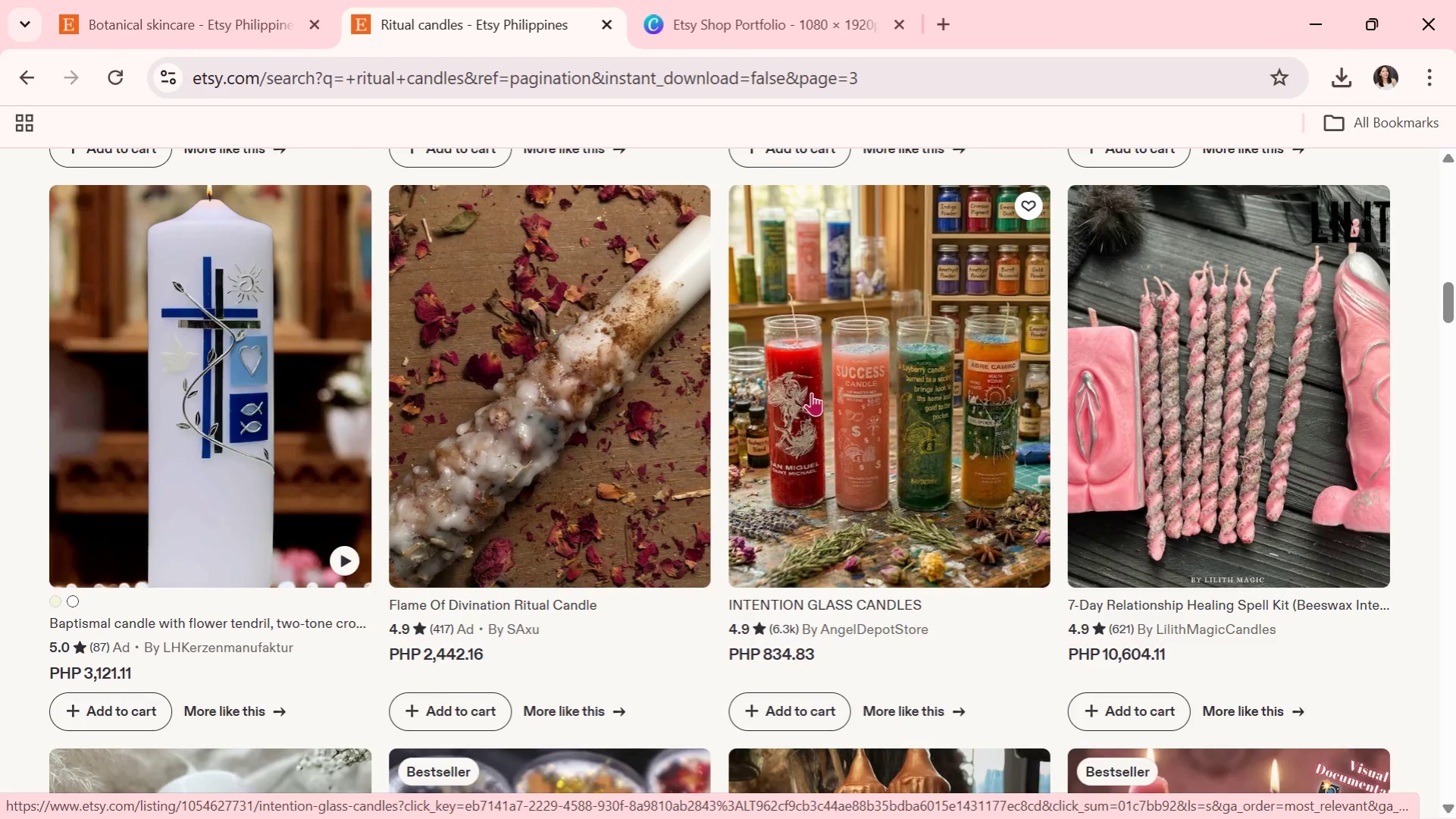 
scroll: coordinate [811, 392], scroll_direction: down, amount: 5.0
 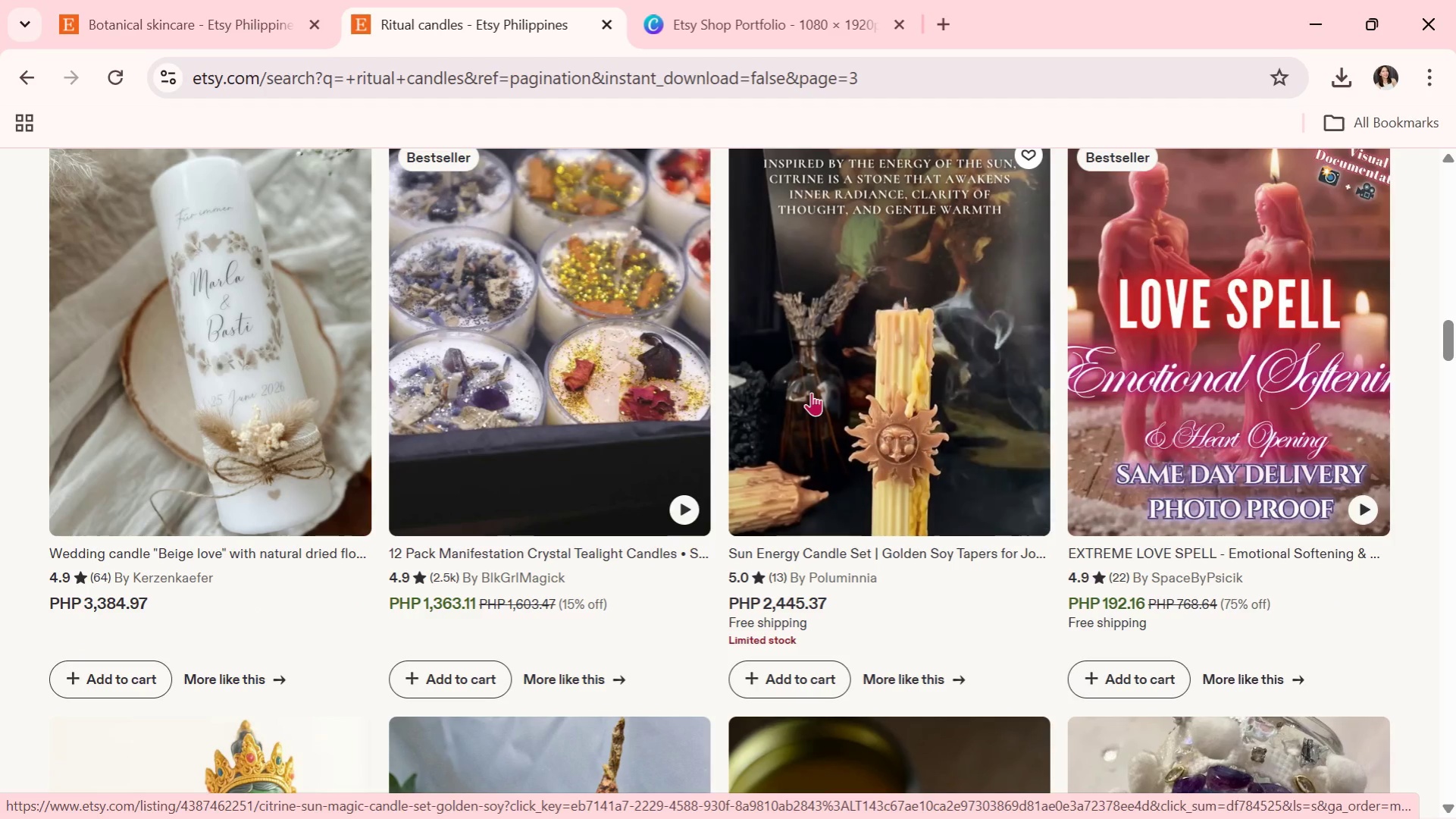 
scroll: coordinate [811, 392], scroll_direction: down, amount: 5.0
 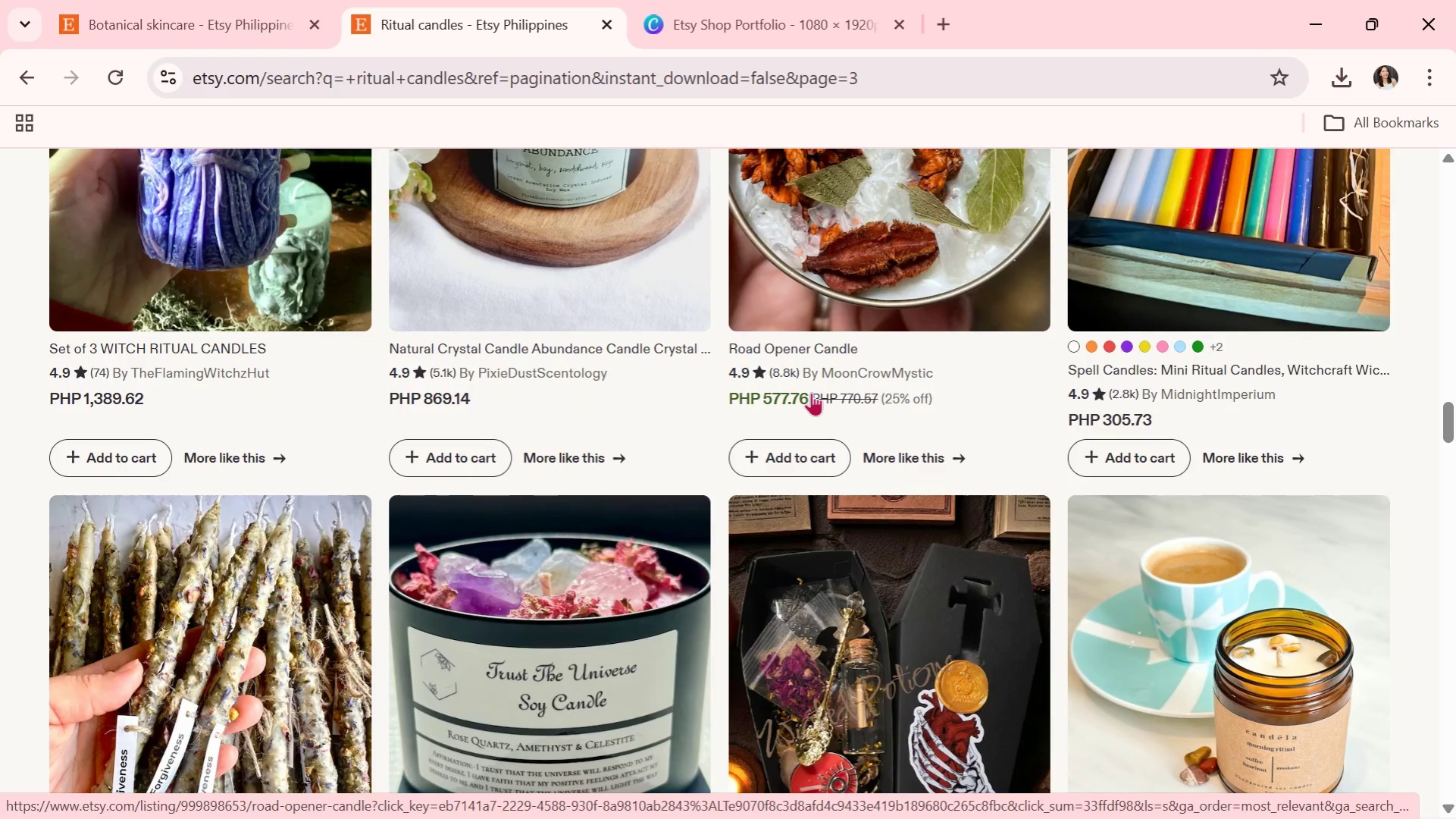 
scroll: coordinate [811, 392], scroll_direction: down, amount: 1.0
 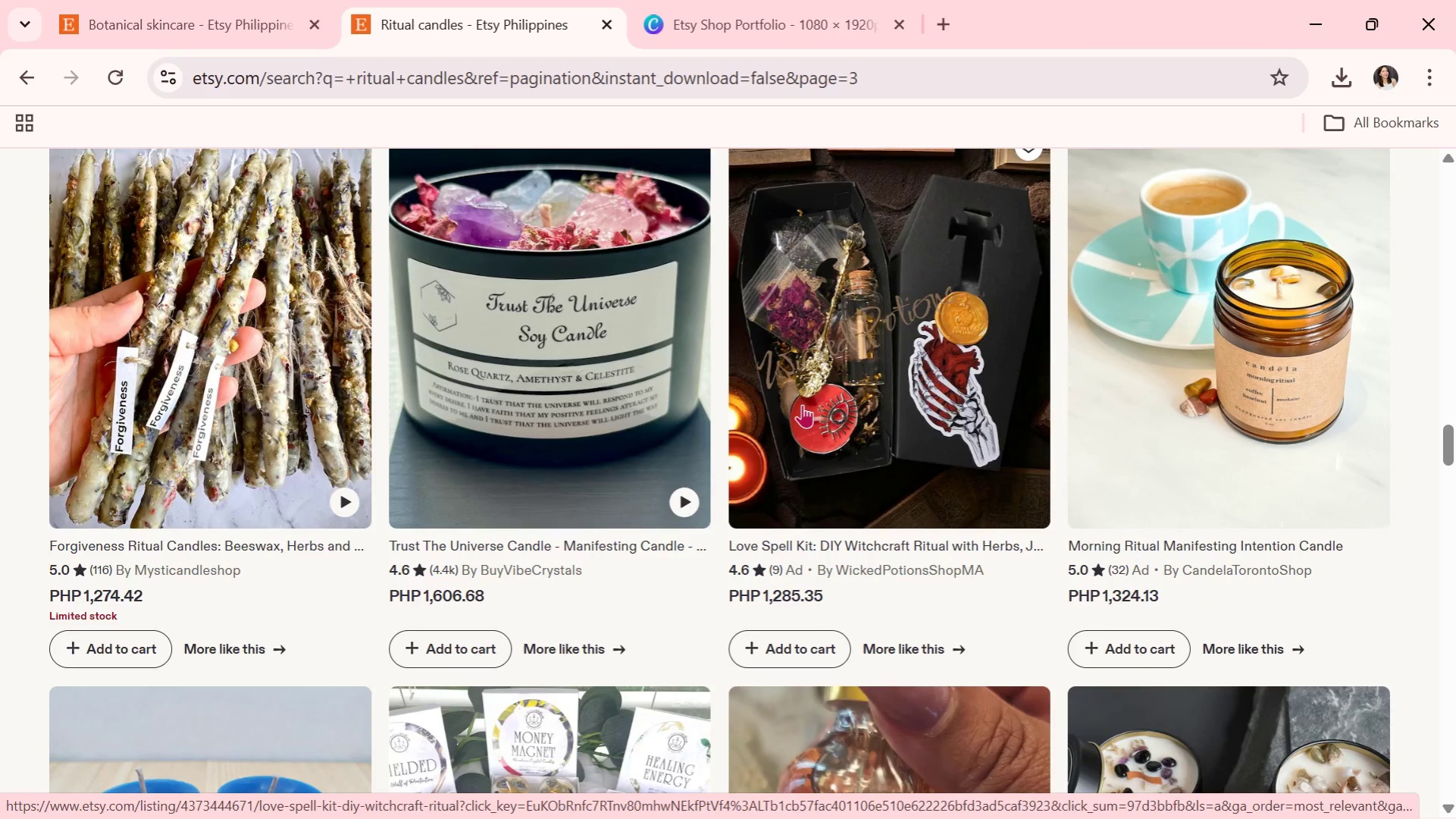 
wait(8.34)
 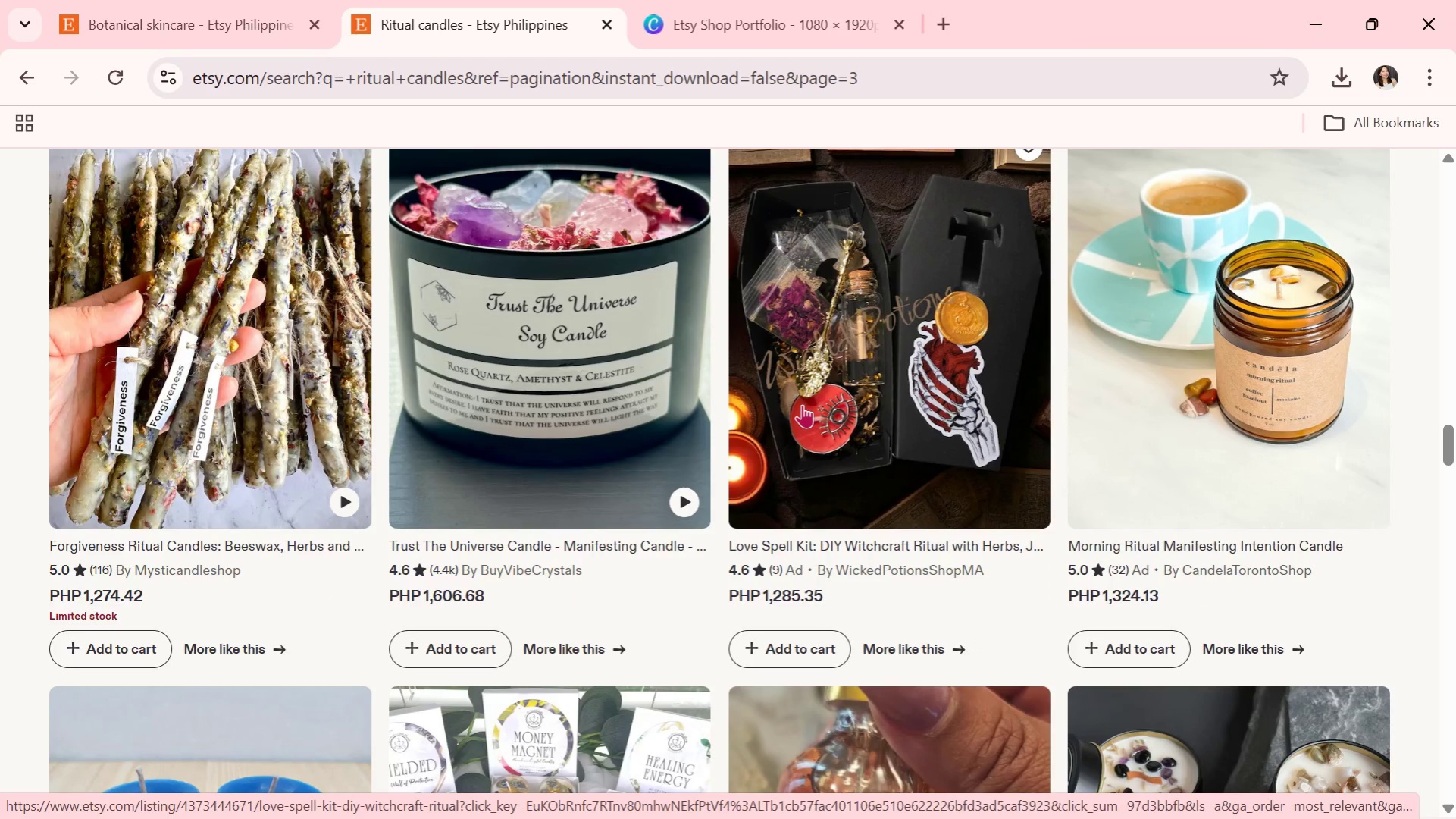 
scroll: coordinate [749, 501], scroll_direction: down, amount: 1.0
 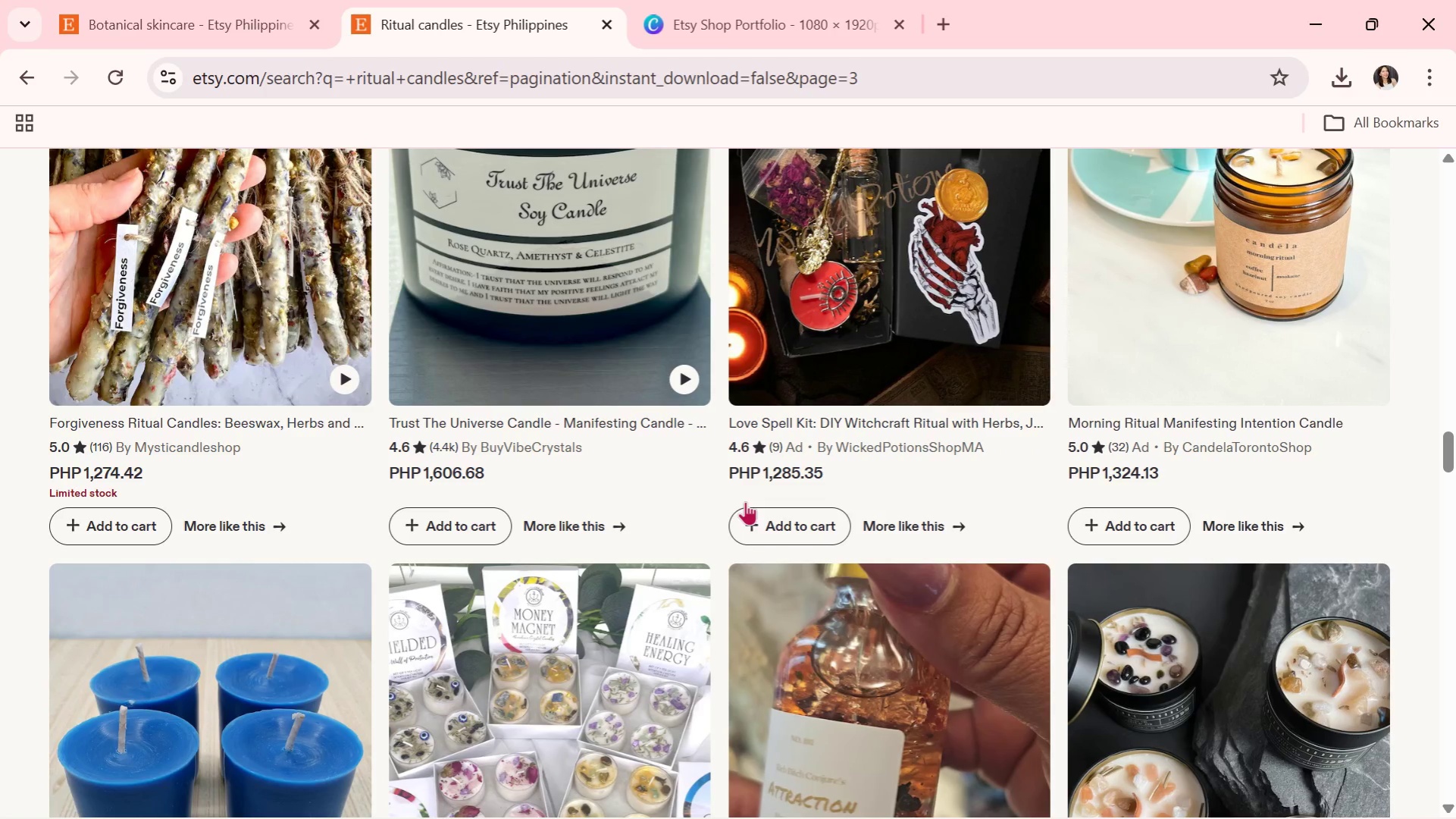 
wait(15.2)
 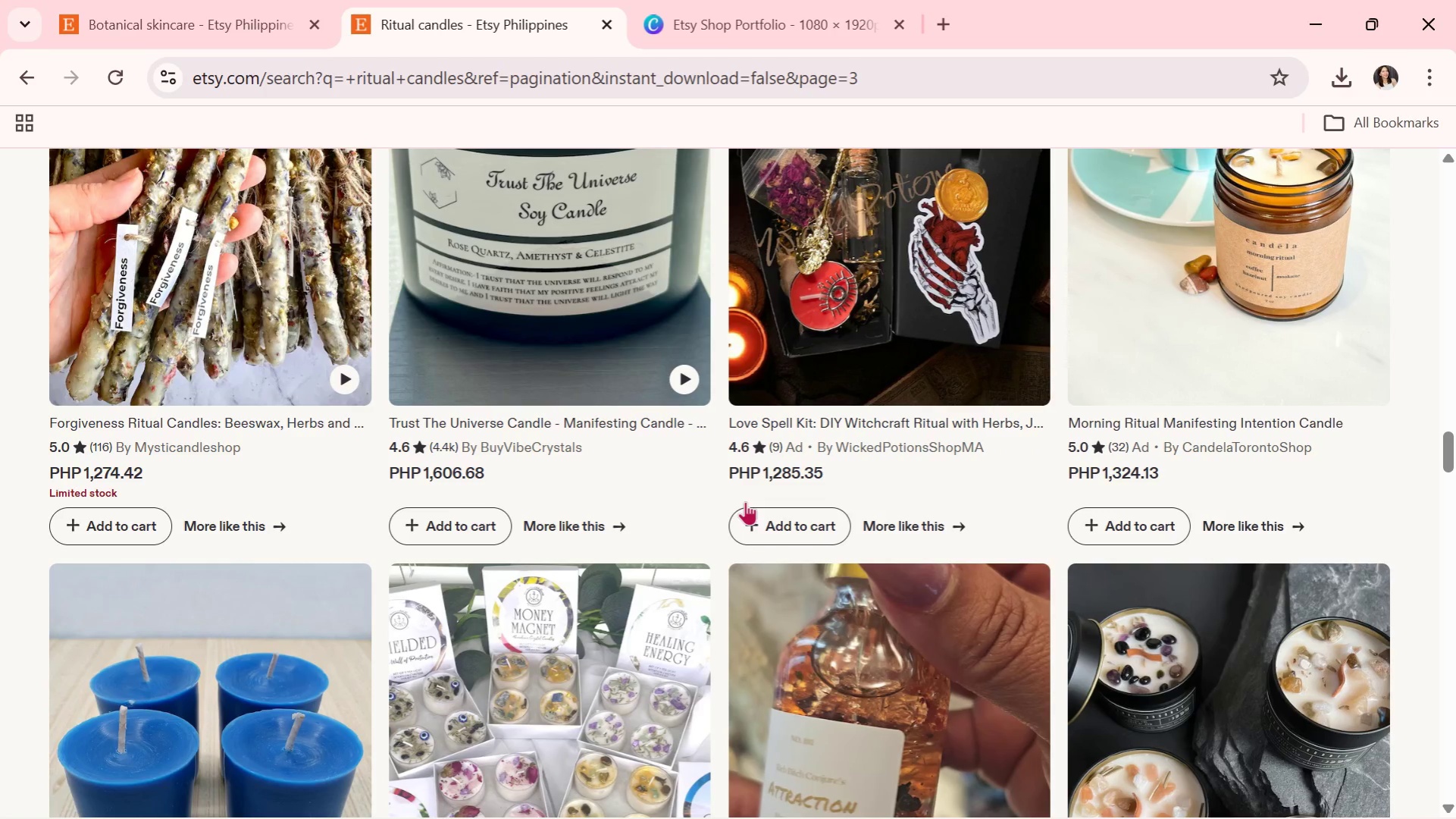 
scroll: coordinate [662, 554], scroll_direction: down, amount: 5.0
 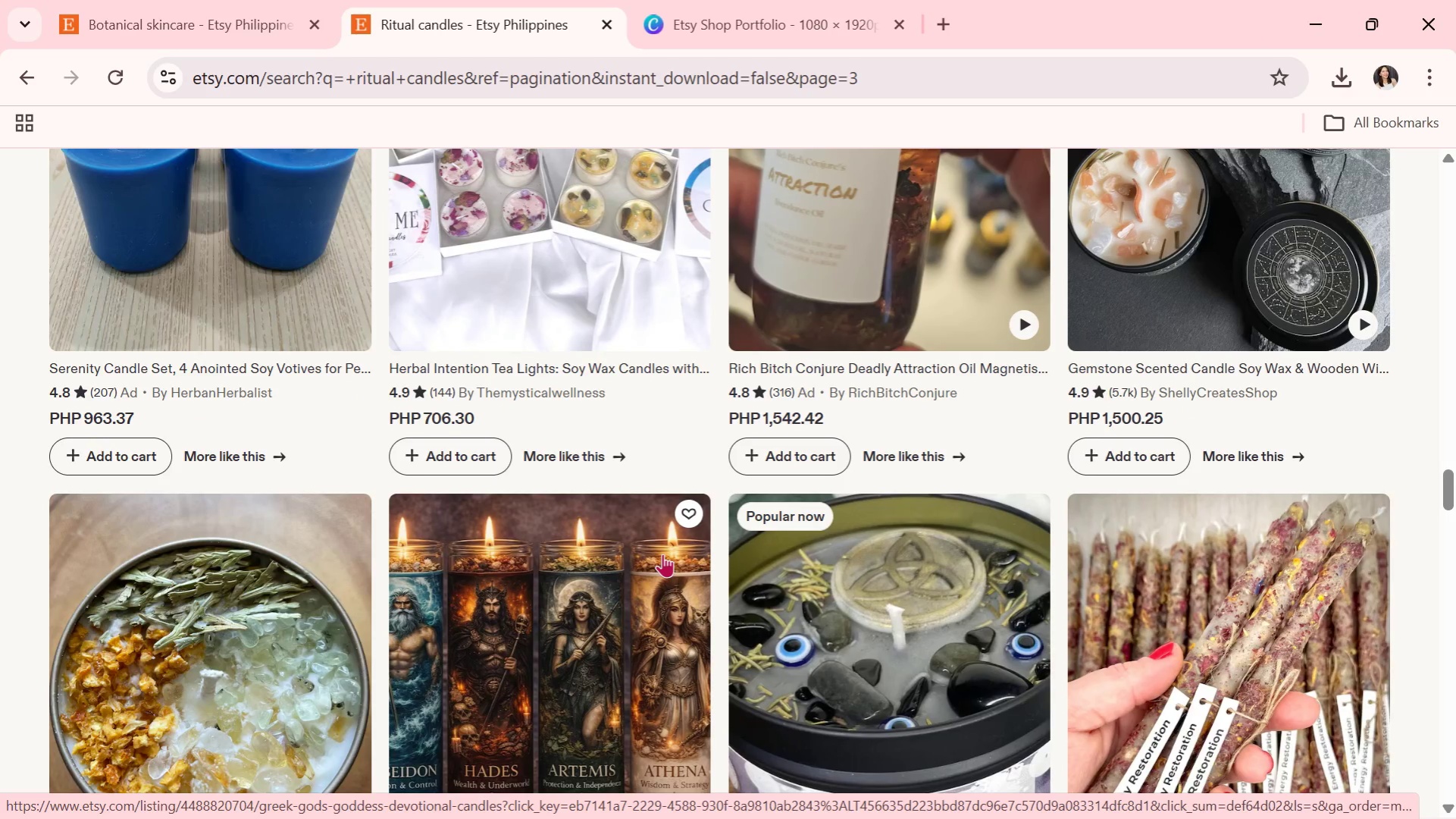 
scroll: coordinate [679, 645], scroll_direction: down, amount: 5.0
 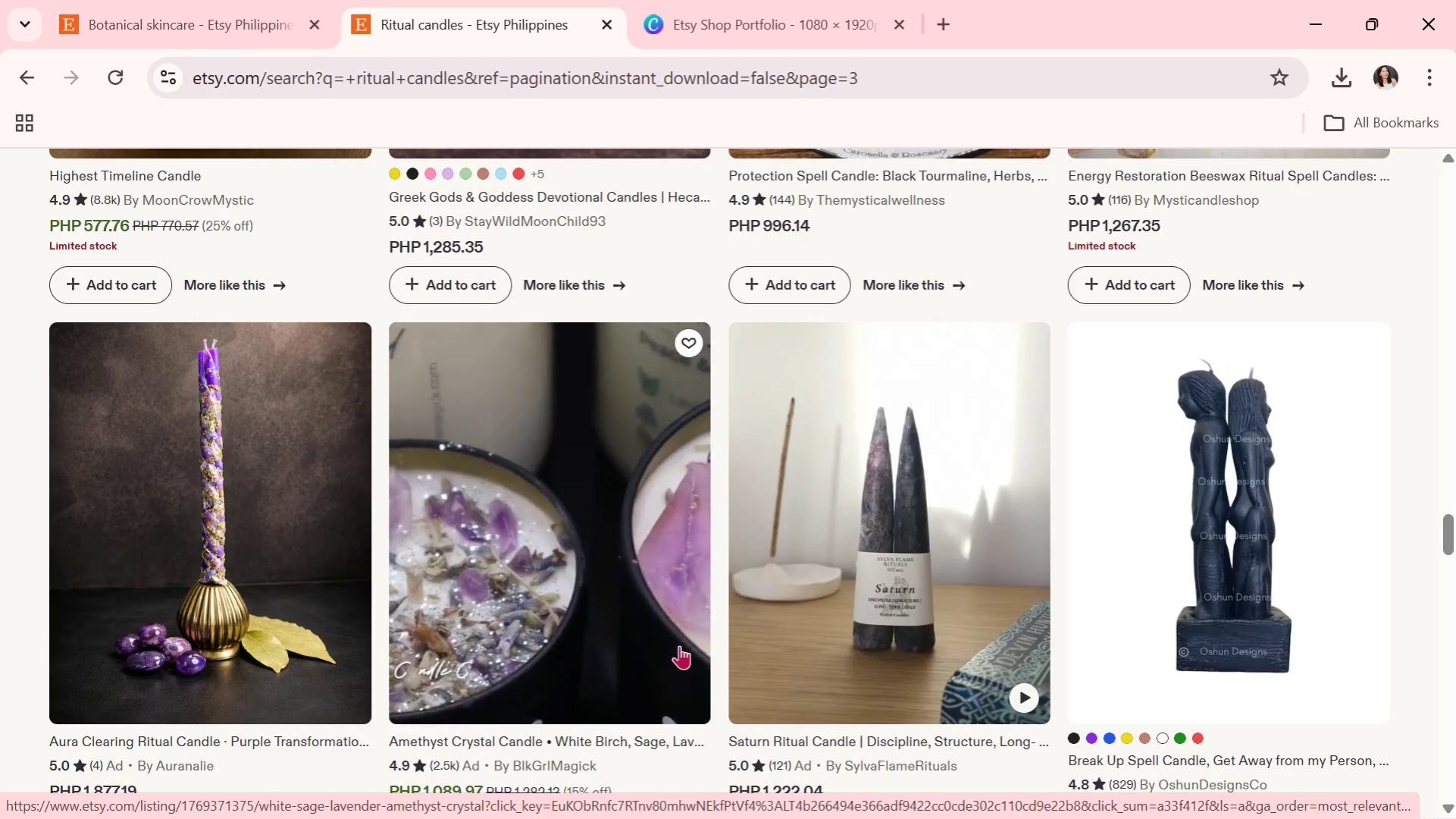 
scroll: coordinate [679, 645], scroll_direction: down, amount: 1.0
 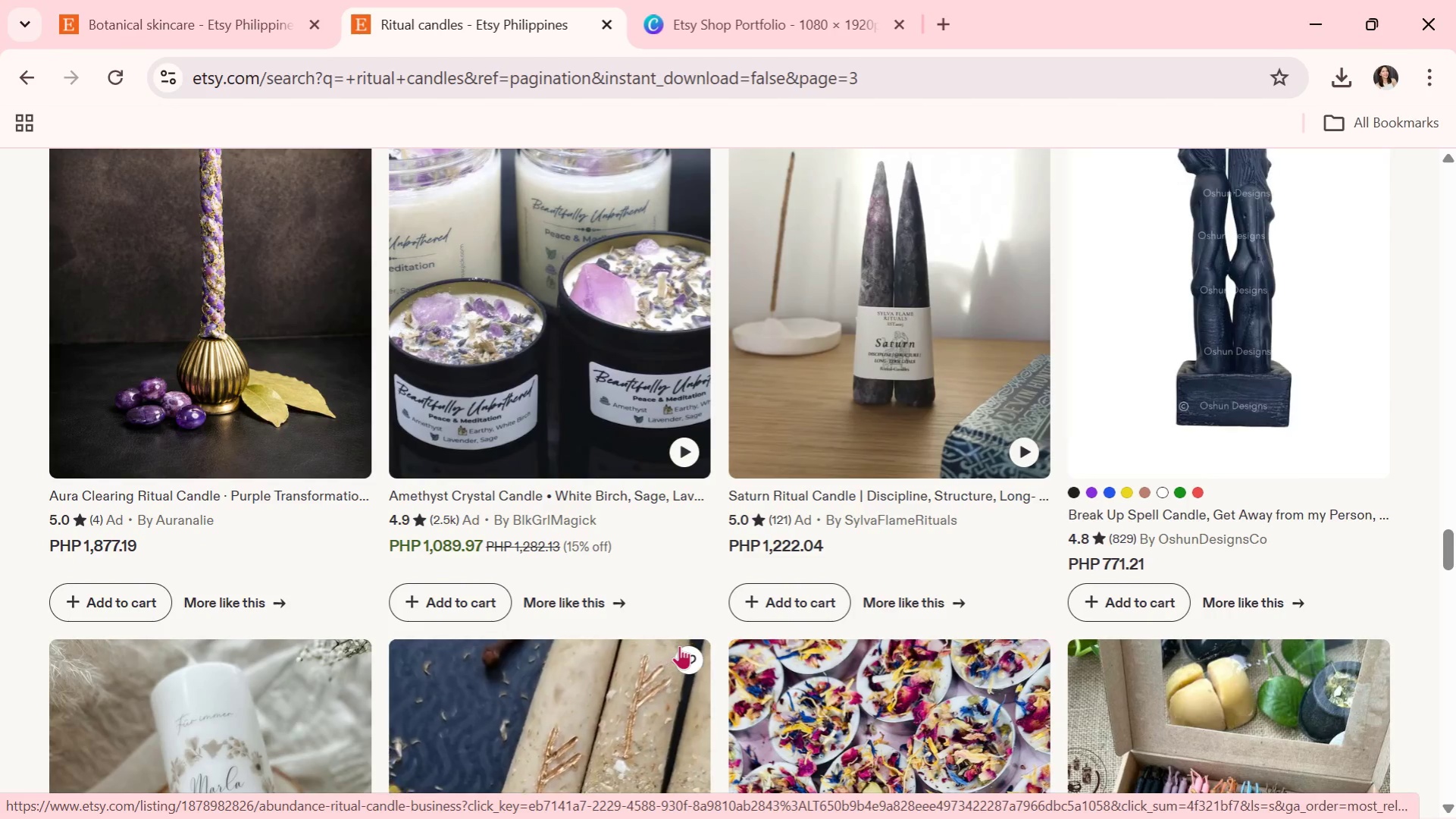 
left_click([679, 645])
 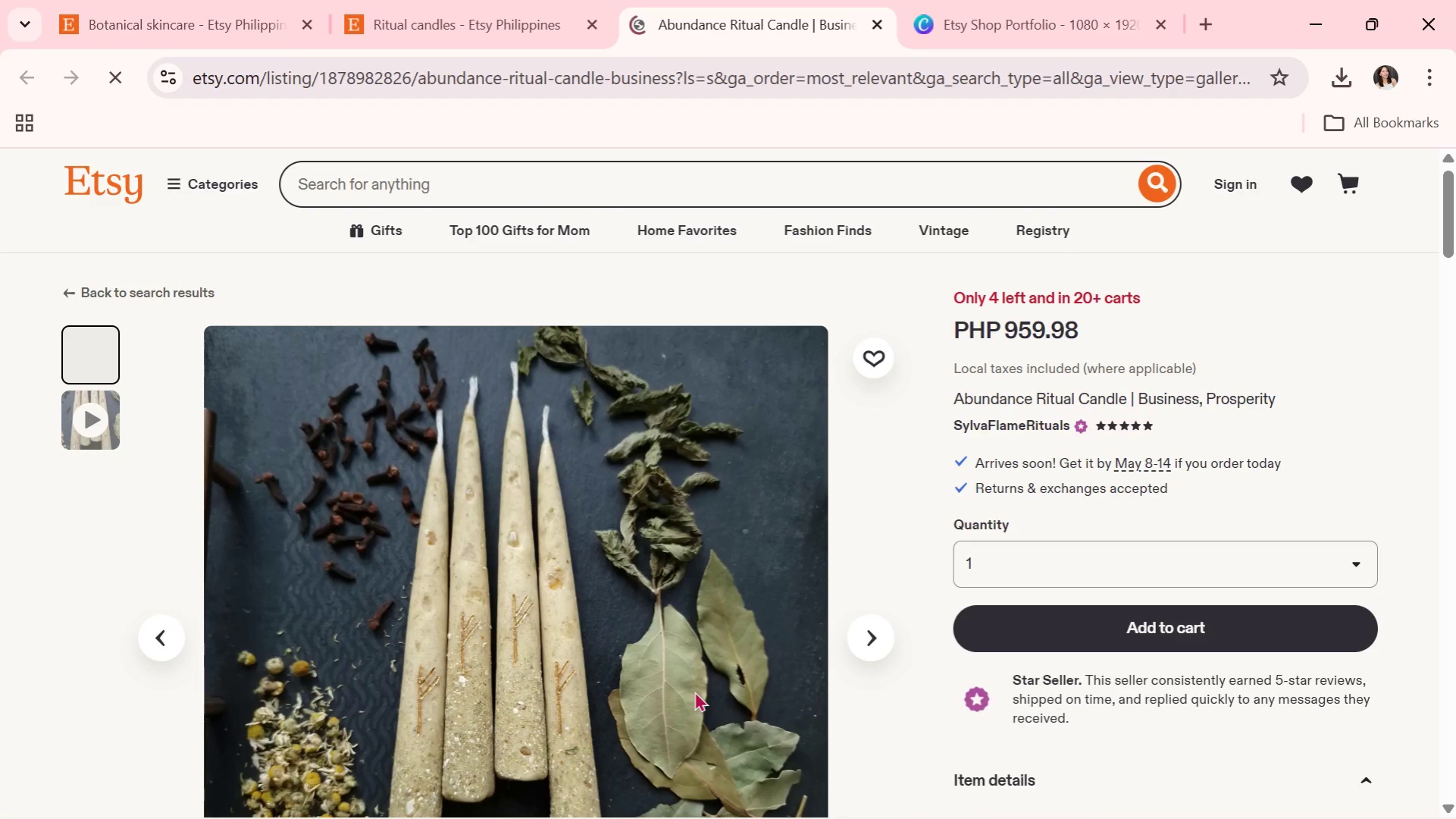 
scroll: coordinate [694, 691], scroll_direction: down, amount: 1.0
 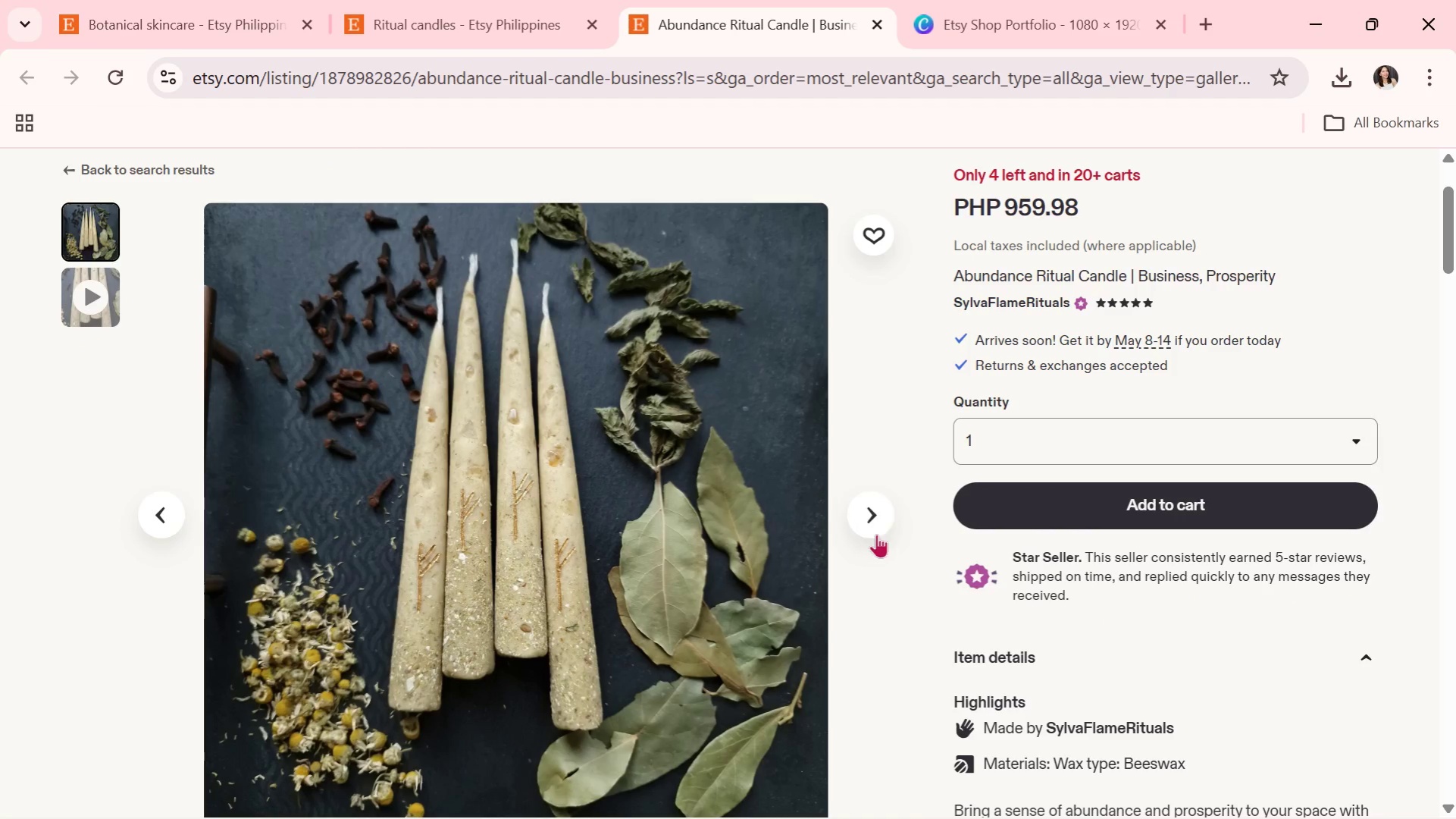 
double_click([872, 531])
 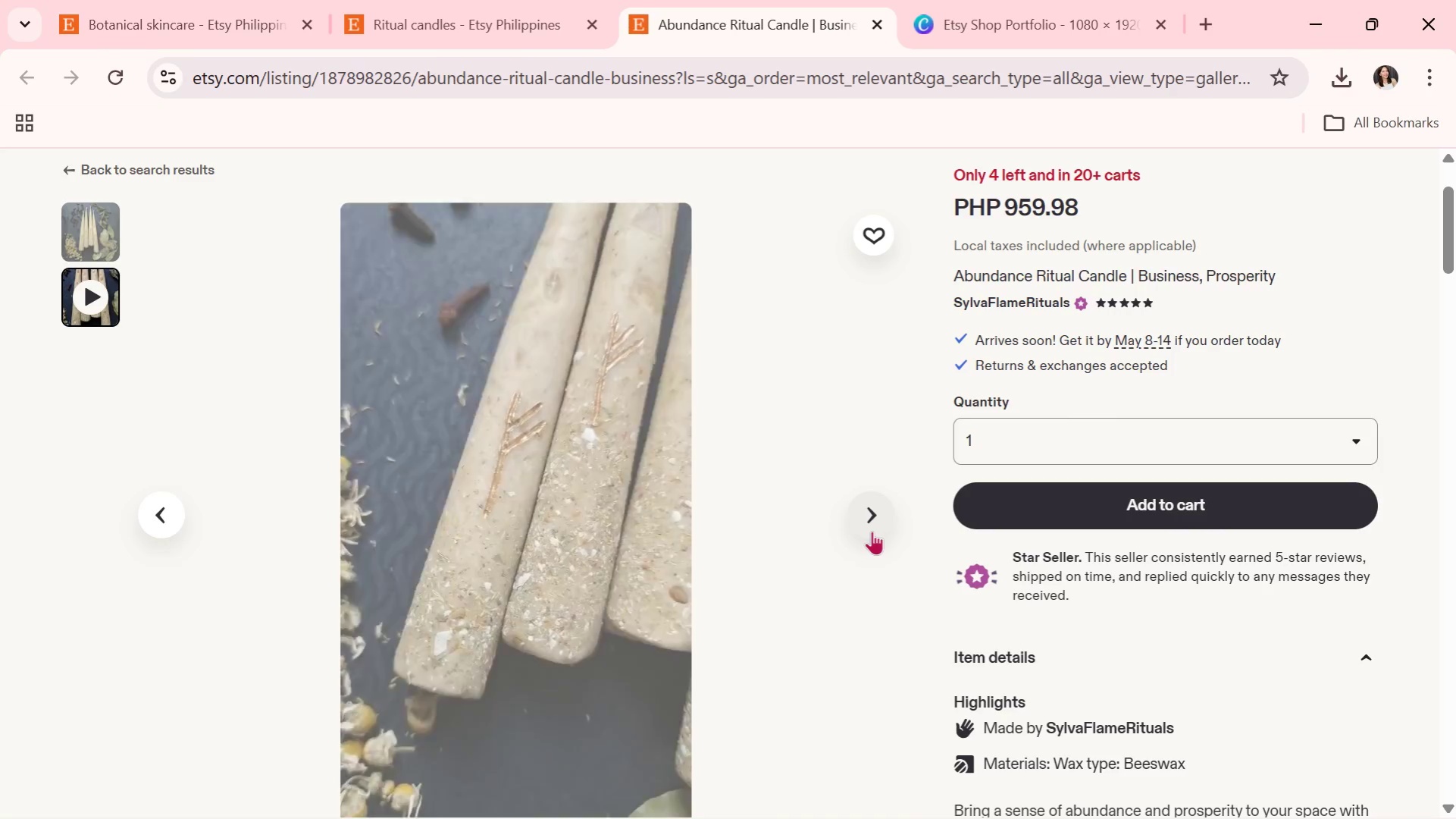 
double_click([872, 531])
 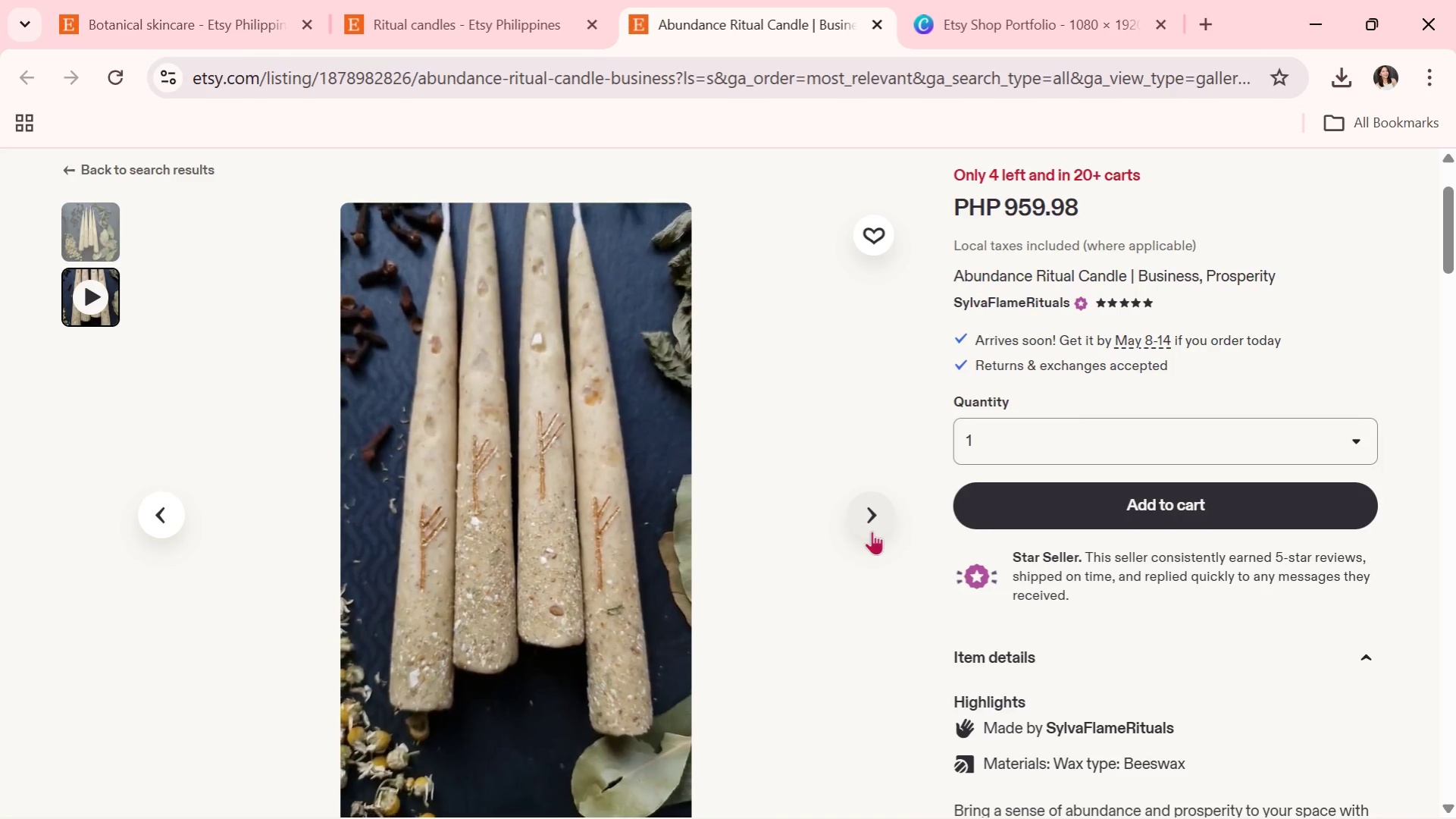 
wait(5.3)
 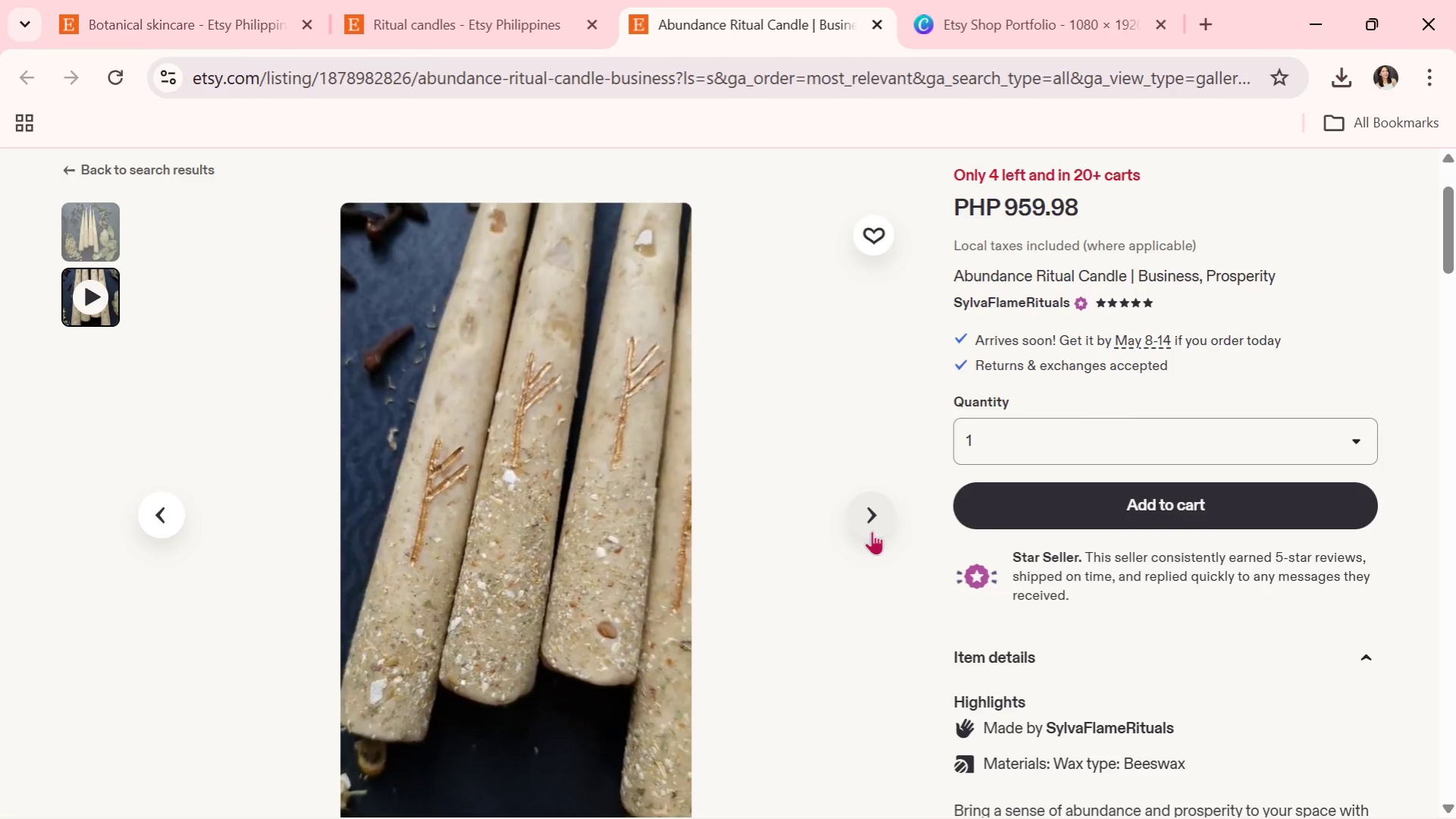 
left_click([872, 531])
 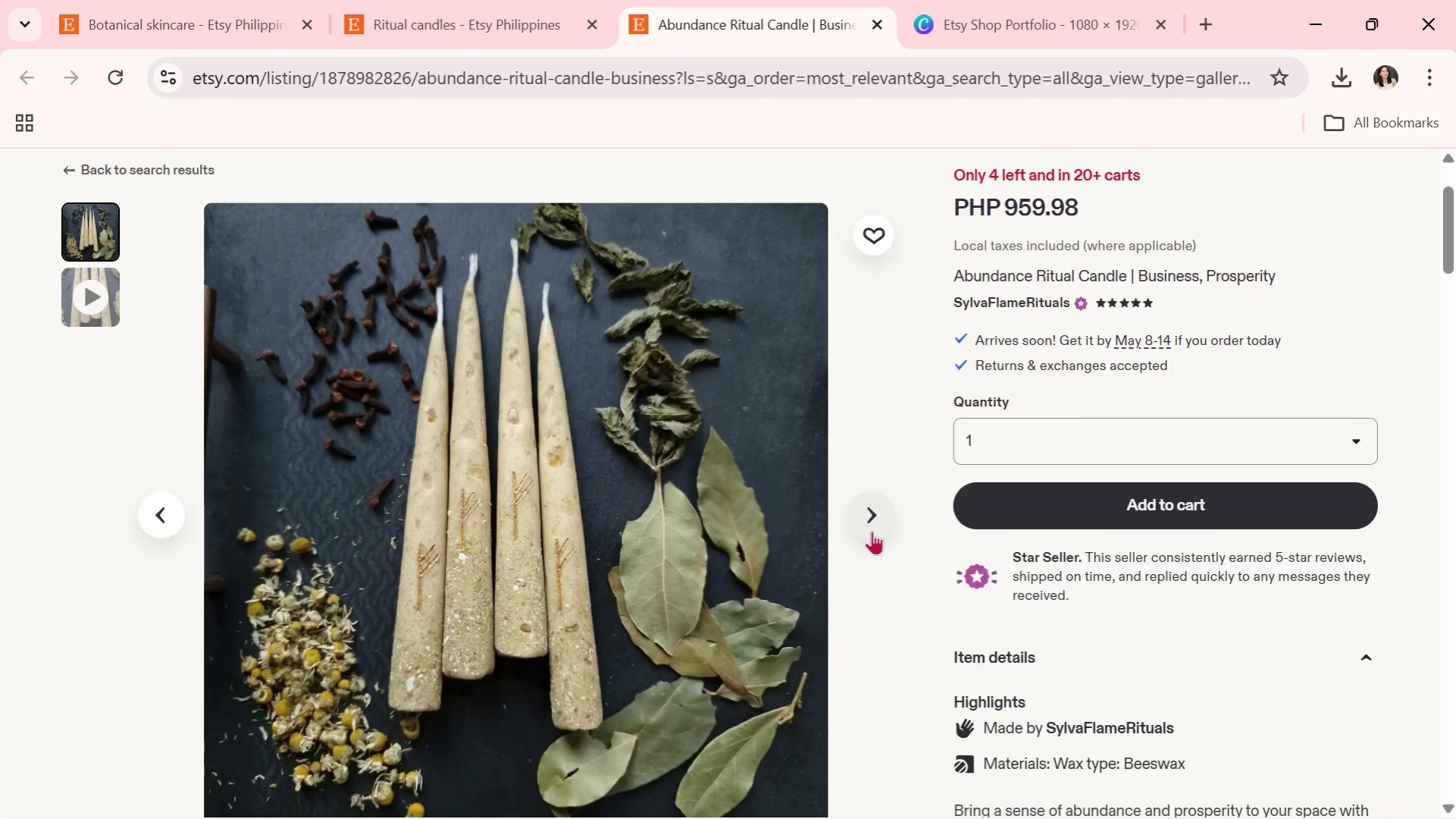 
wait(10.48)
 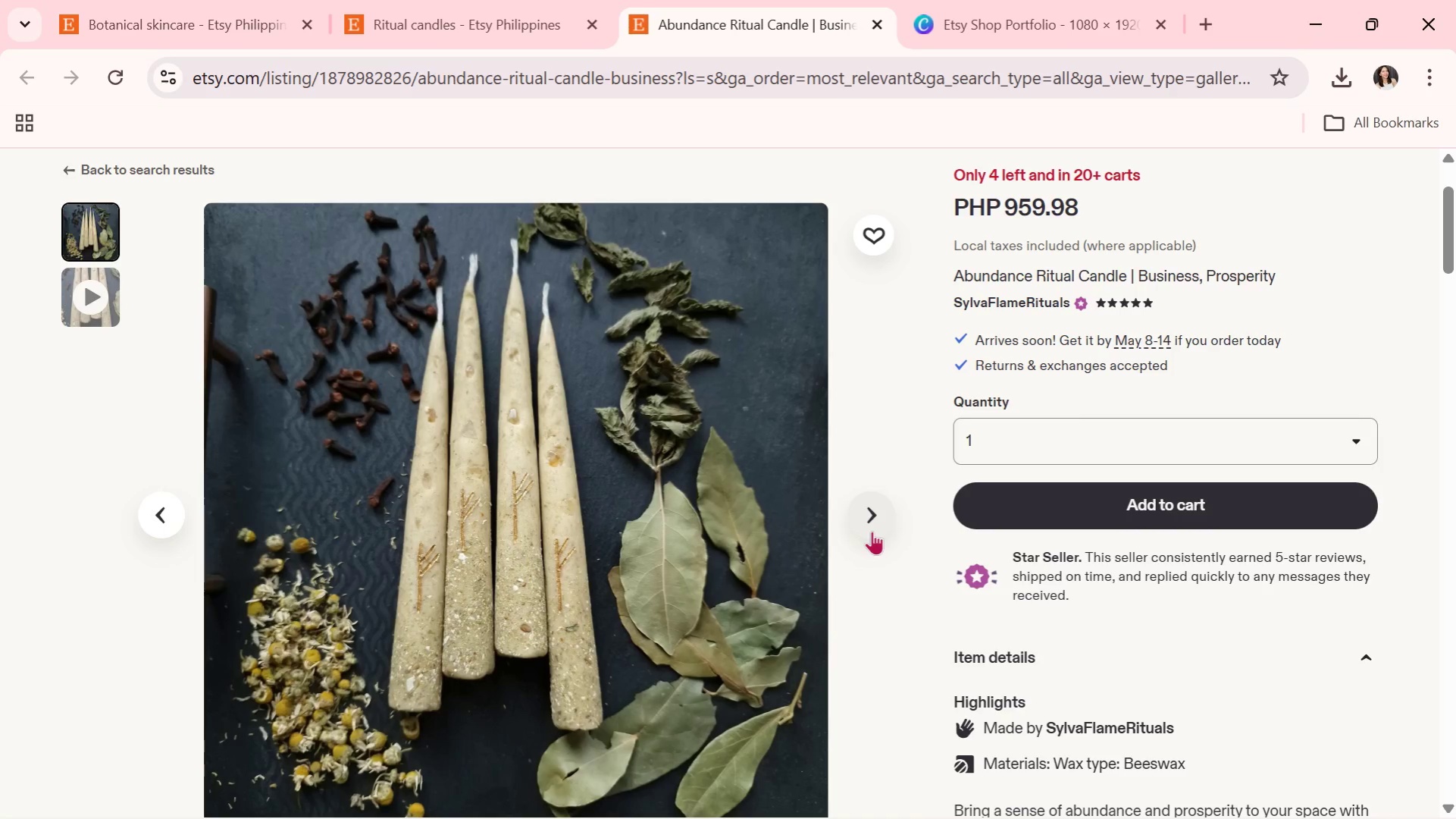 
left_click([872, 531])
 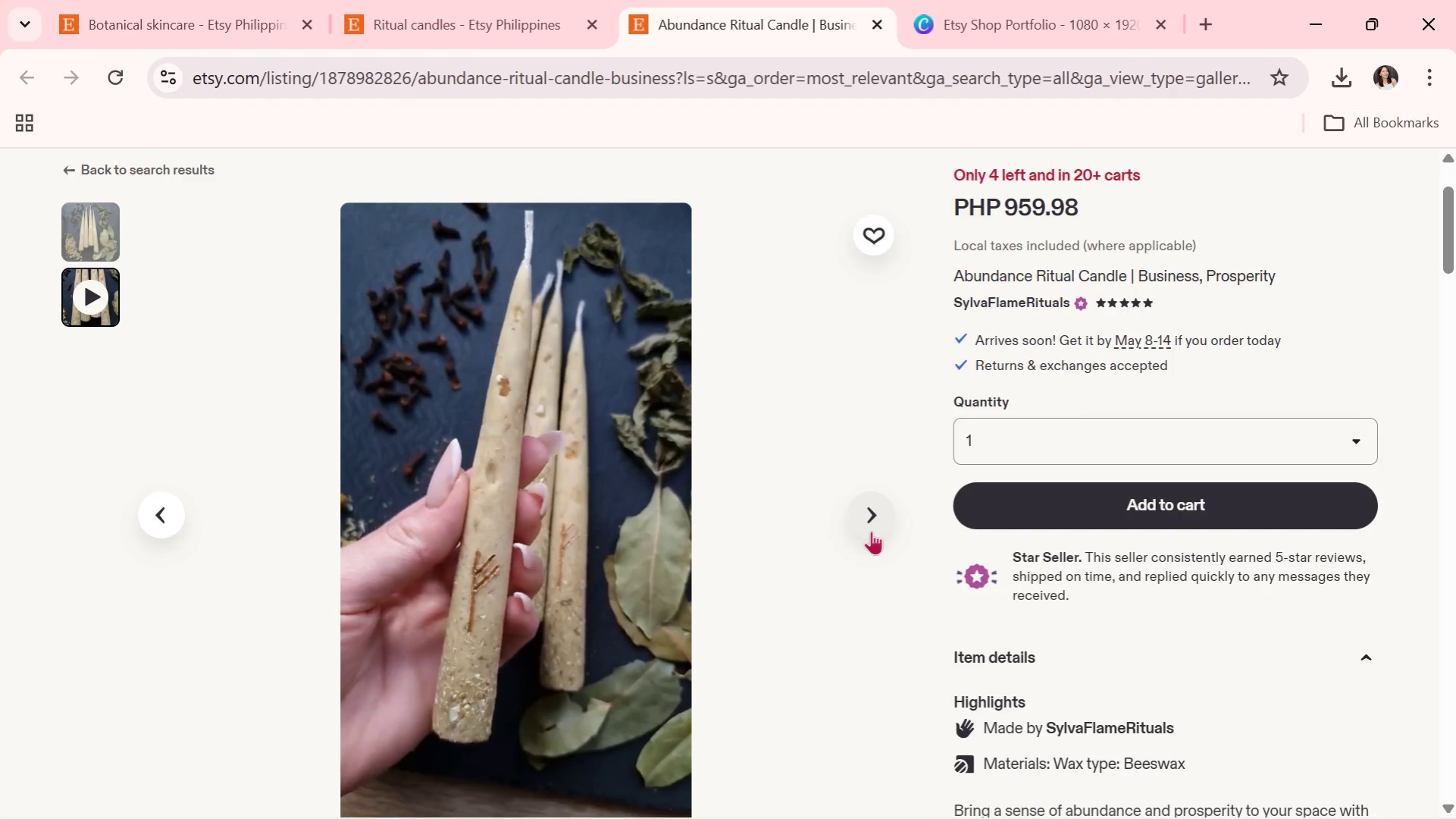 
wait(7.89)
 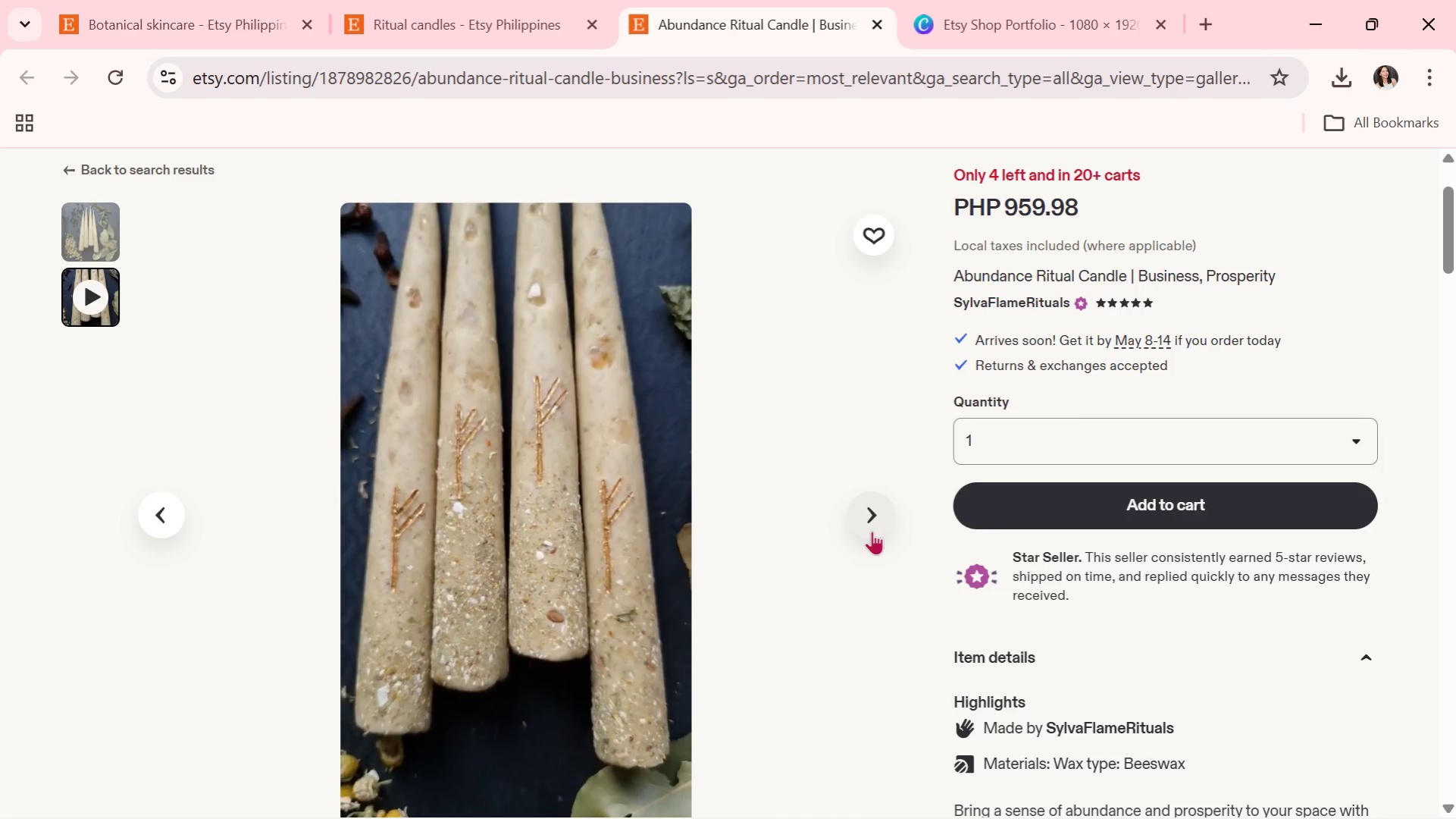 
left_click([880, 21])
 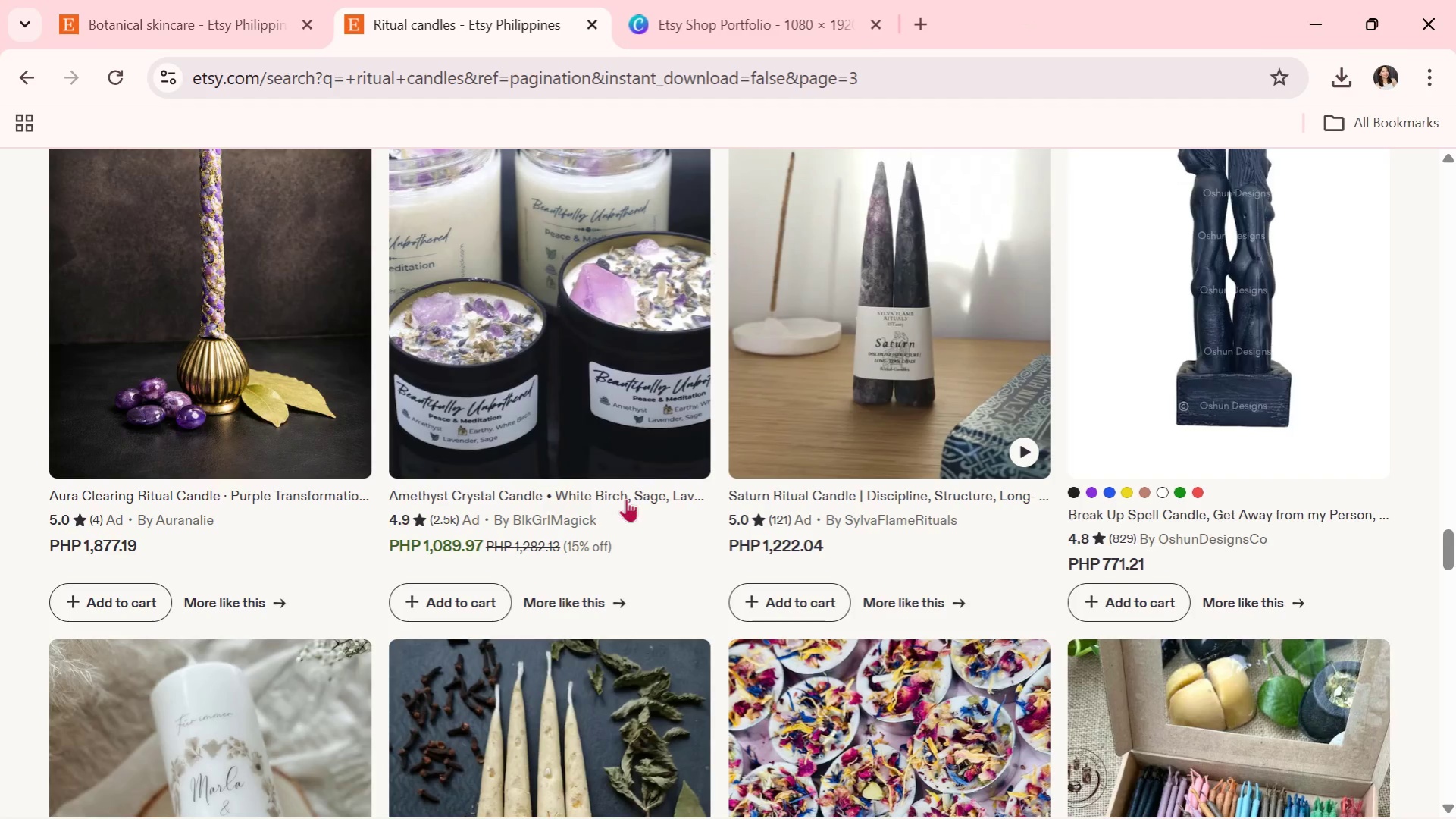 
scroll: coordinate [625, 515], scroll_direction: down, amount: 7.0
 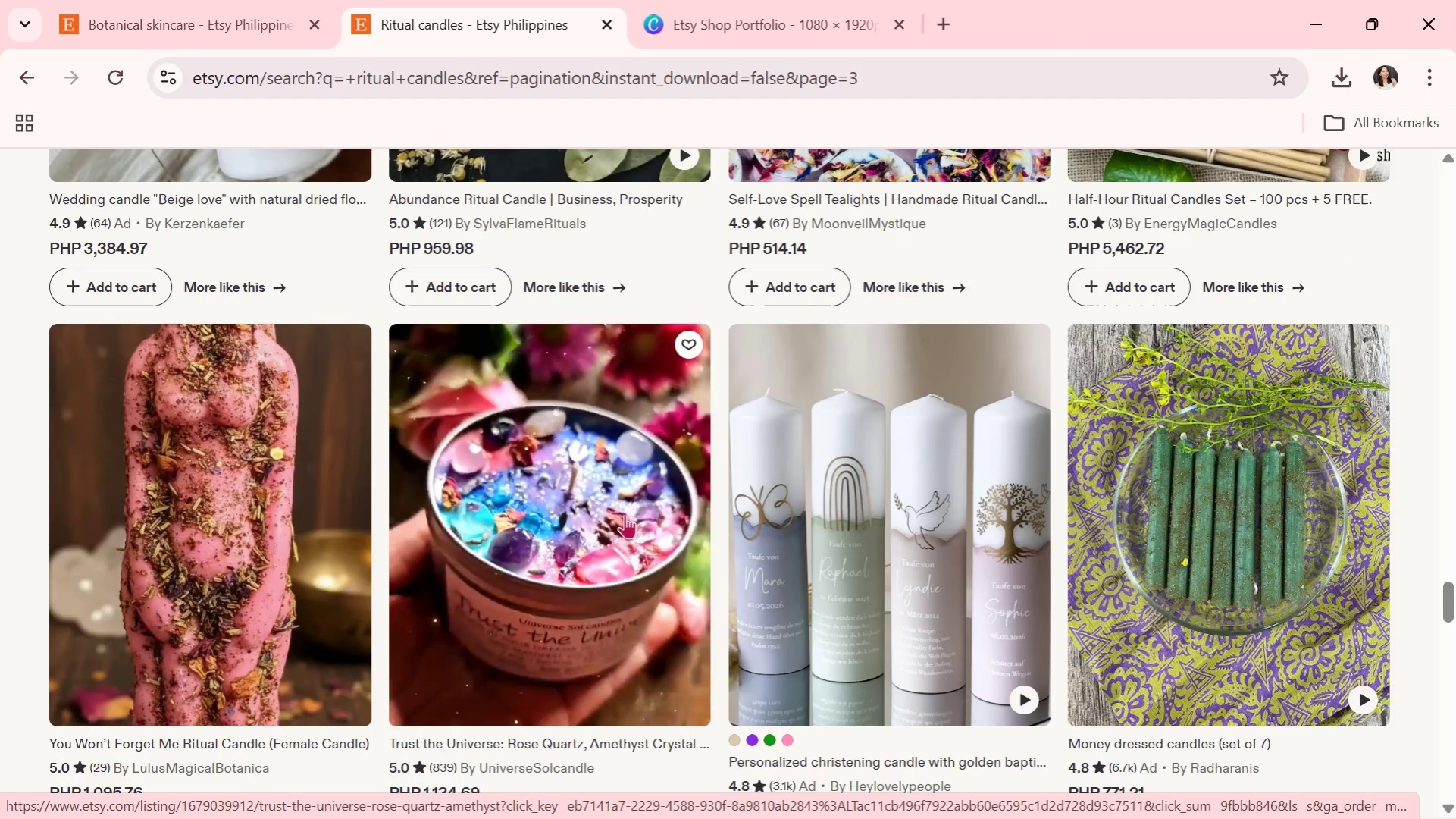 
wait(7.2)
 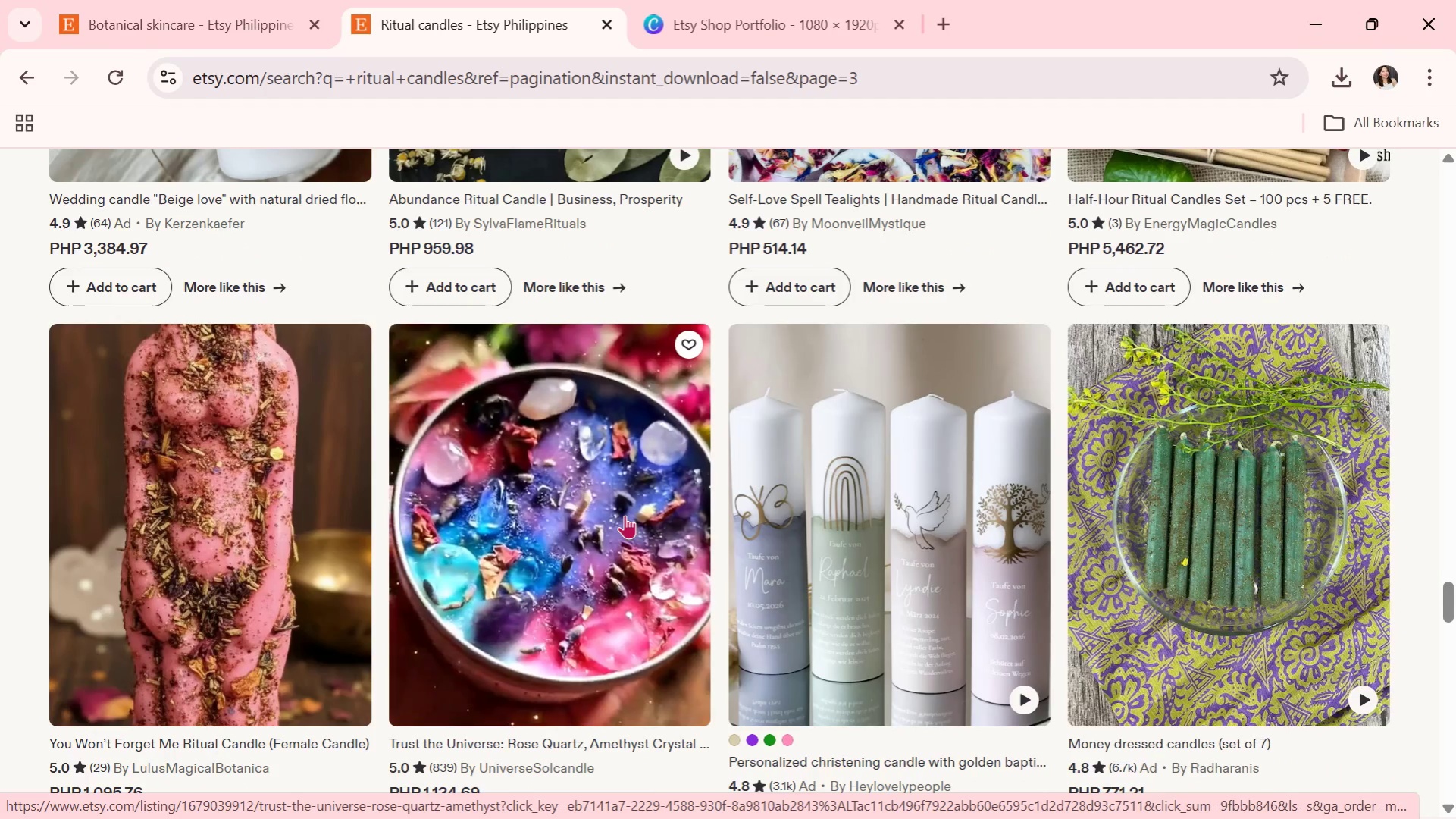 
scroll: coordinate [658, 516], scroll_direction: down, amount: 6.0
 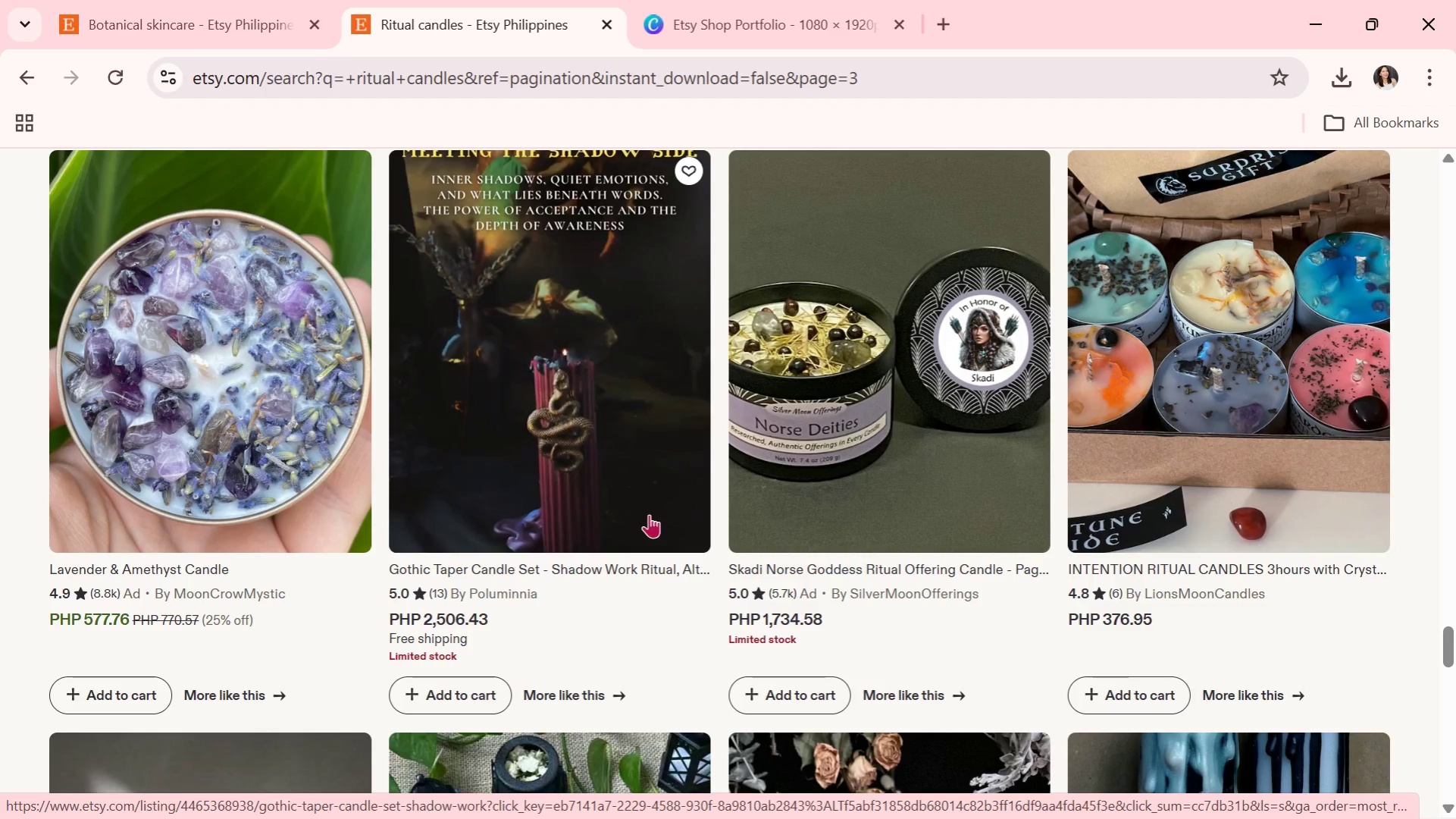 
scroll: coordinate [639, 523], scroll_direction: down, amount: 5.0
 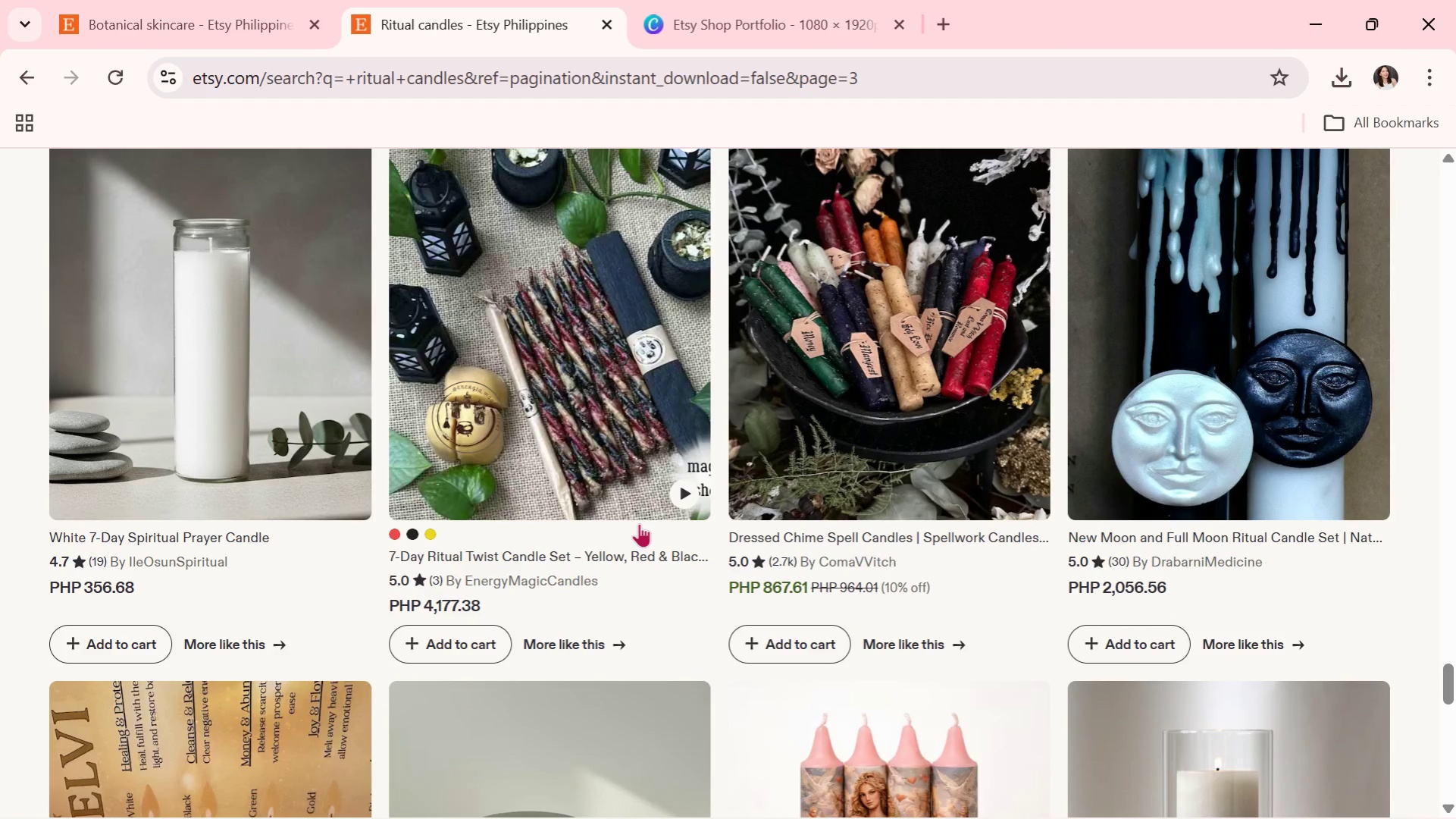 
wait(7.98)
 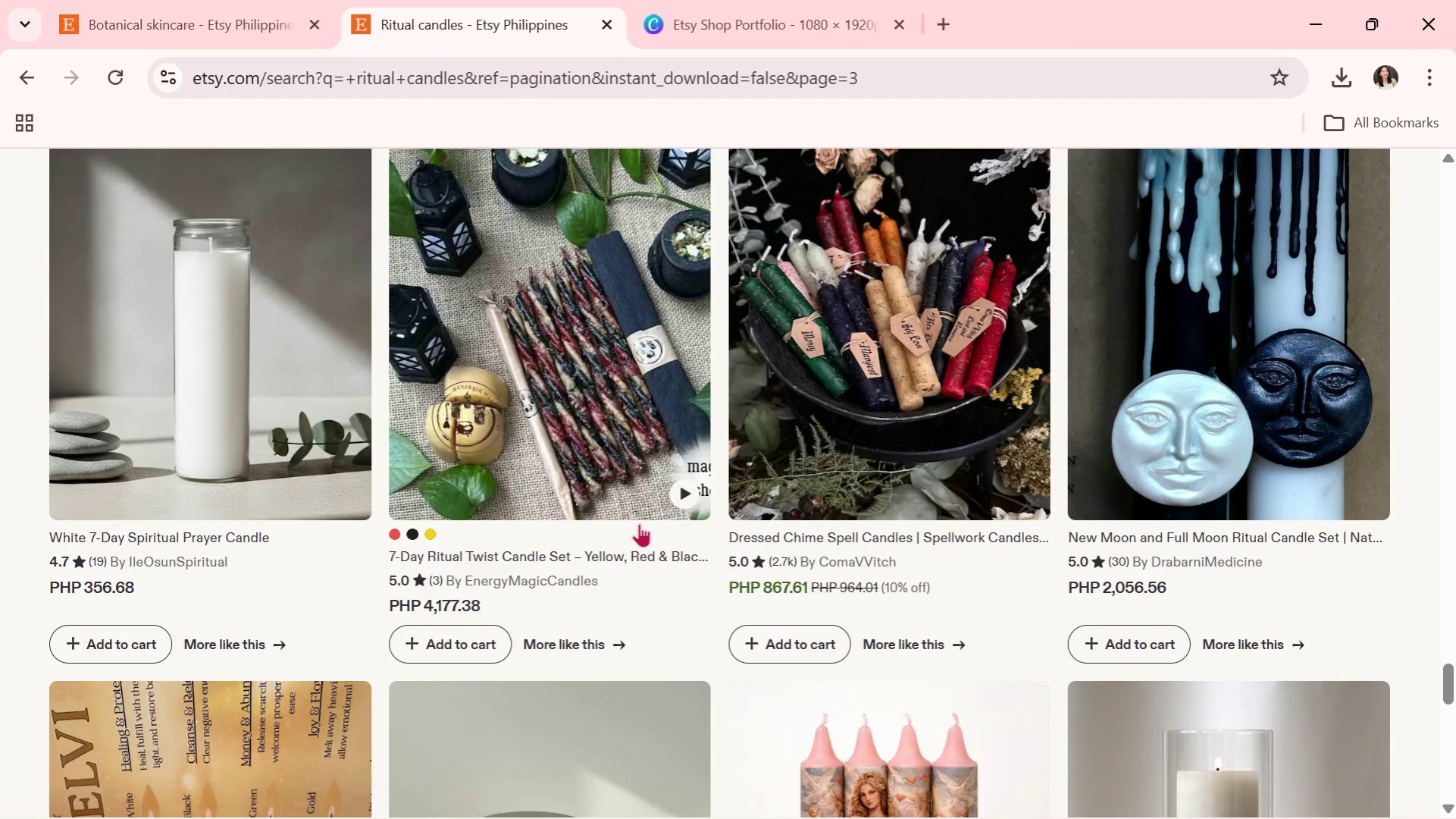 
scroll: coordinate [726, 549], scroll_direction: down, amount: 5.0
 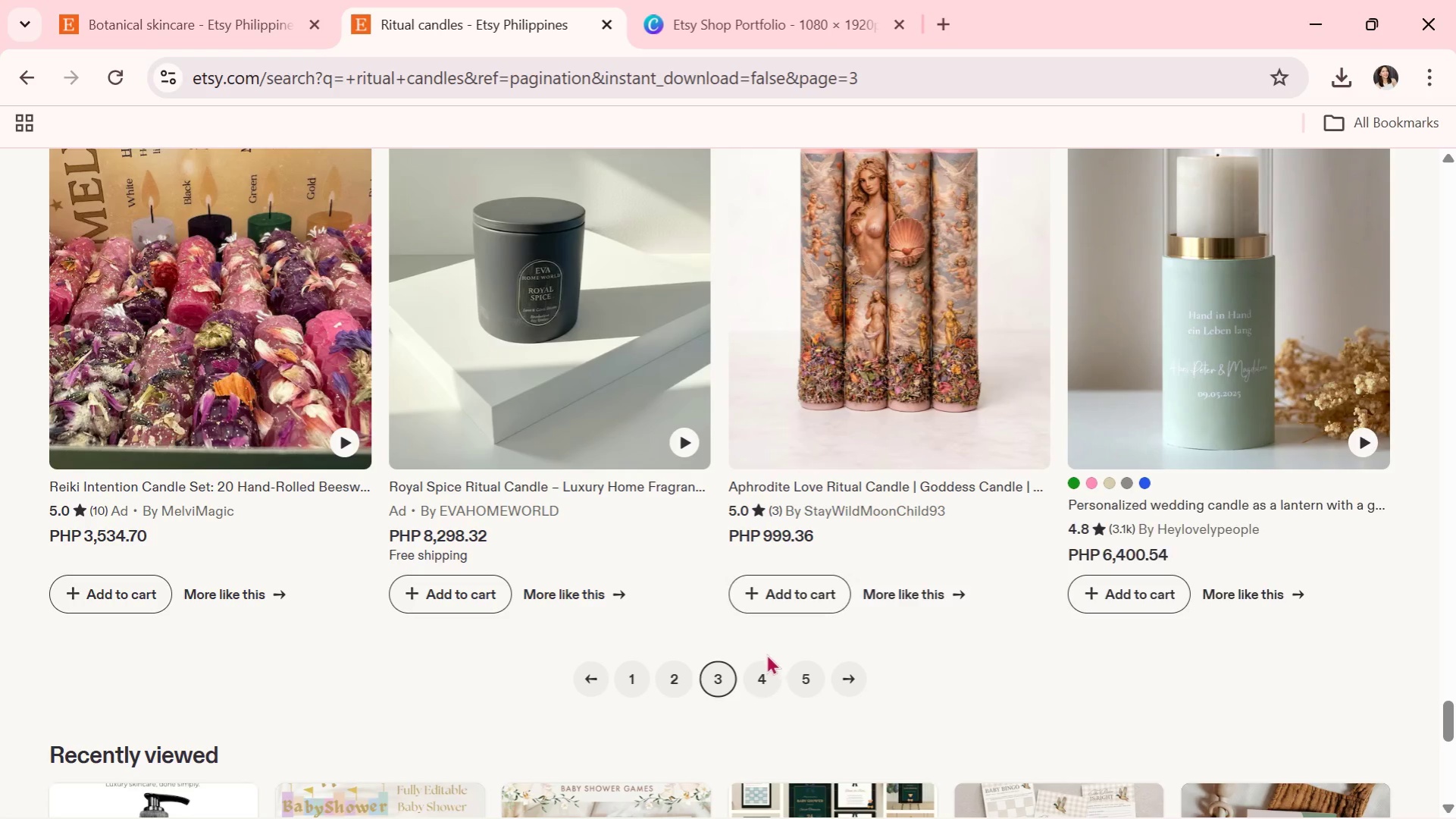 
left_click([762, 682])
 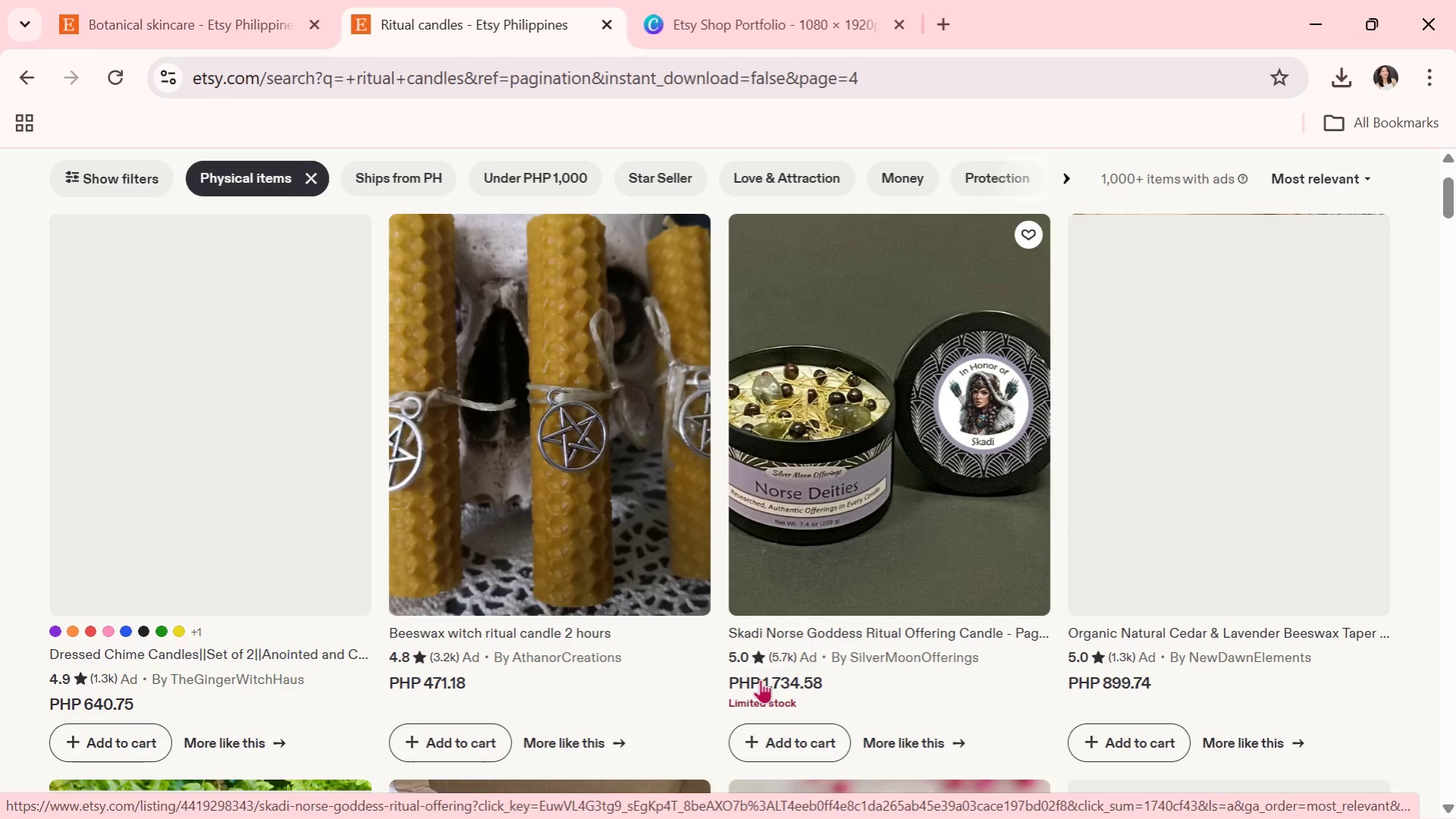 
wait(8.27)
 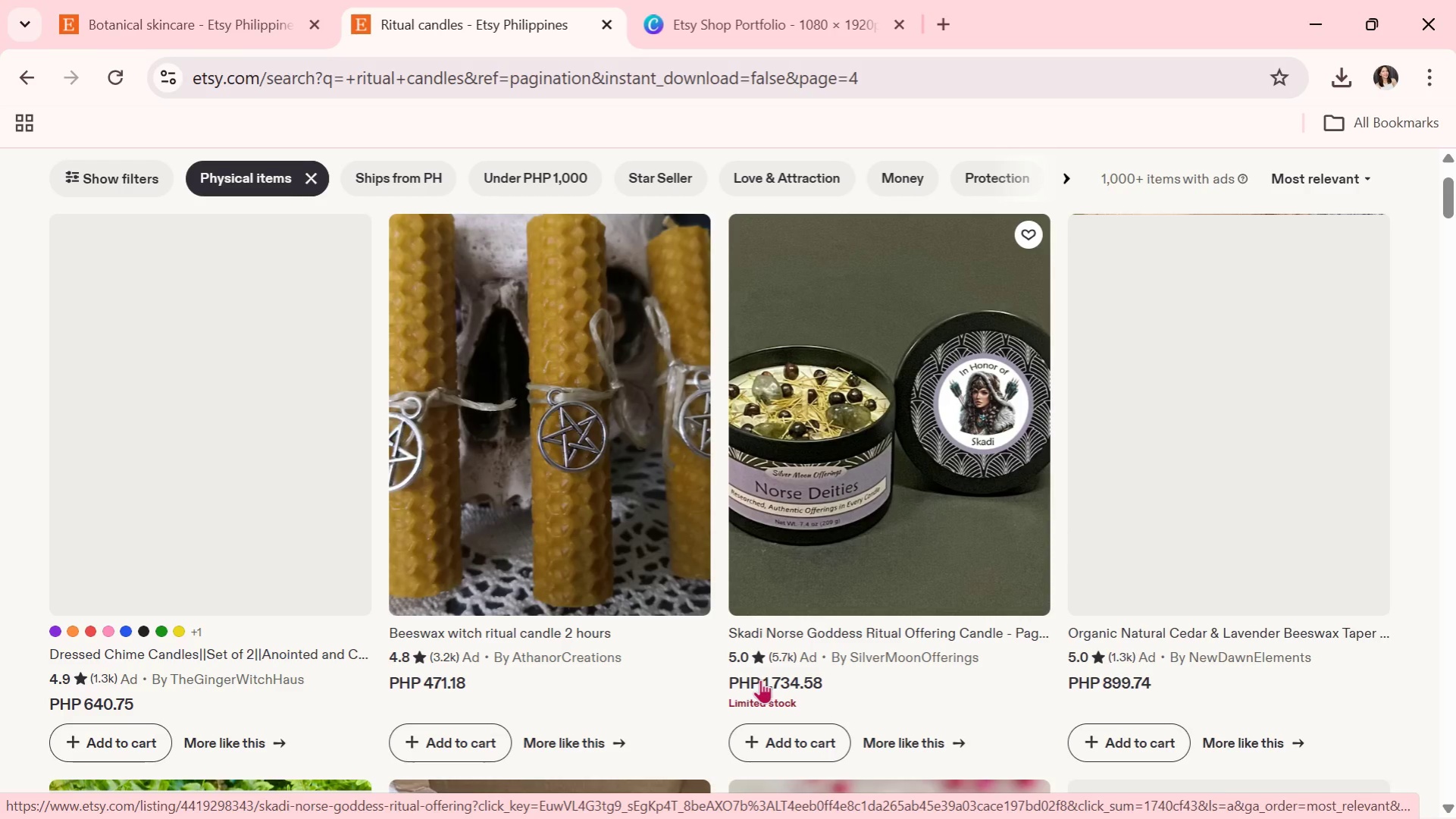 
scroll: coordinate [759, 678], scroll_direction: down, amount: 2.0
 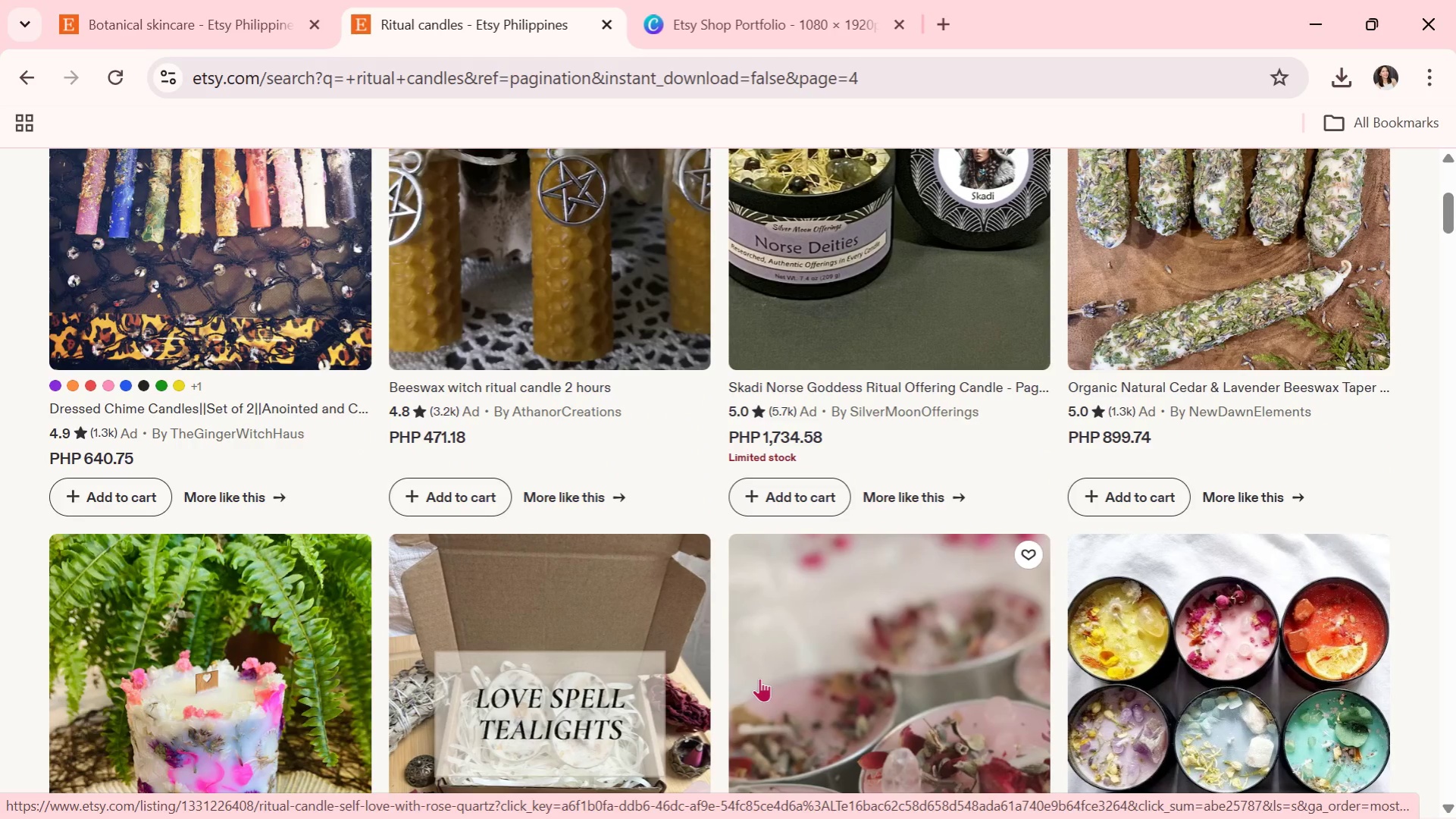 
wait(5.02)
 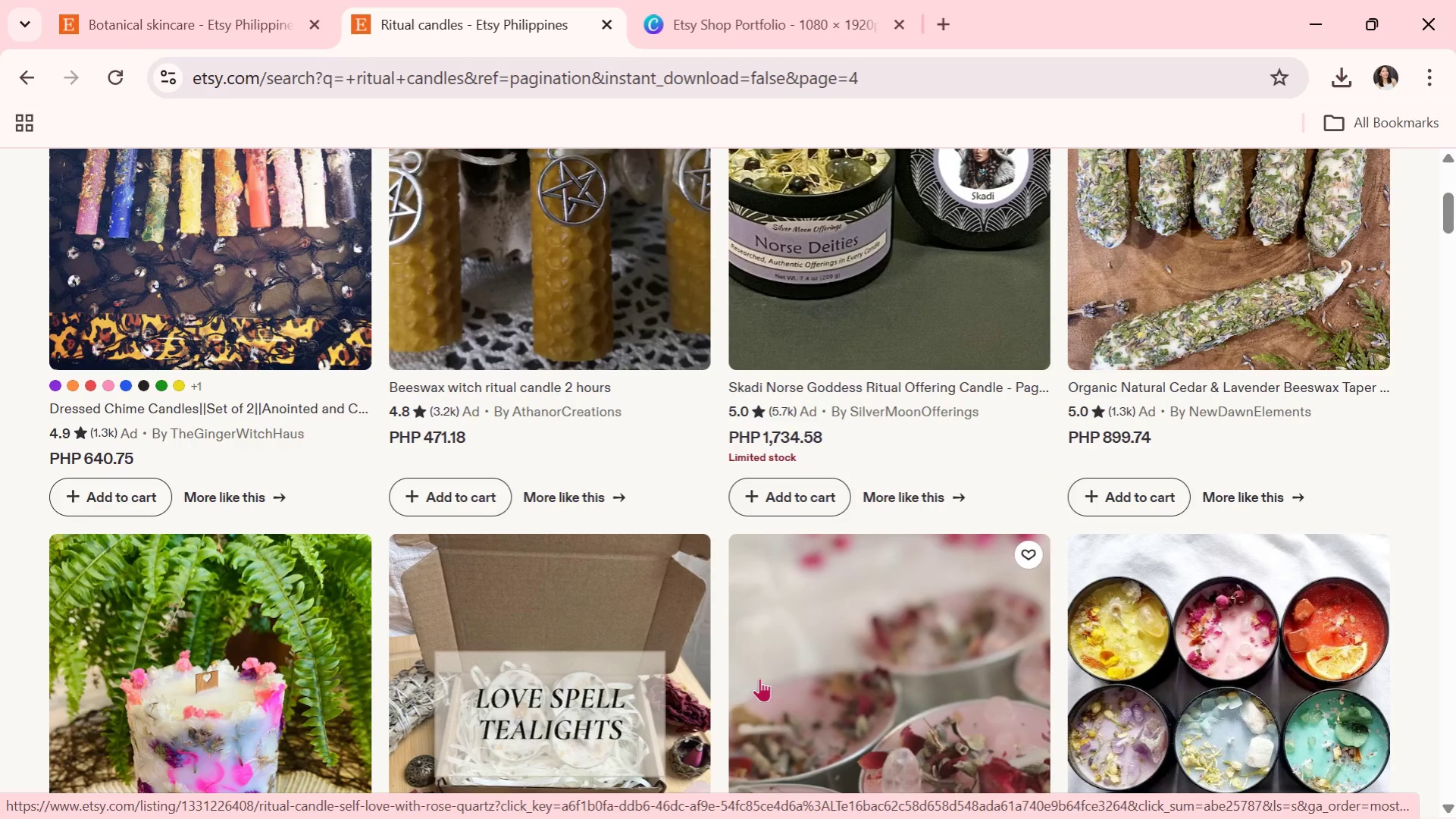 
scroll: coordinate [759, 678], scroll_direction: down, amount: 3.0
 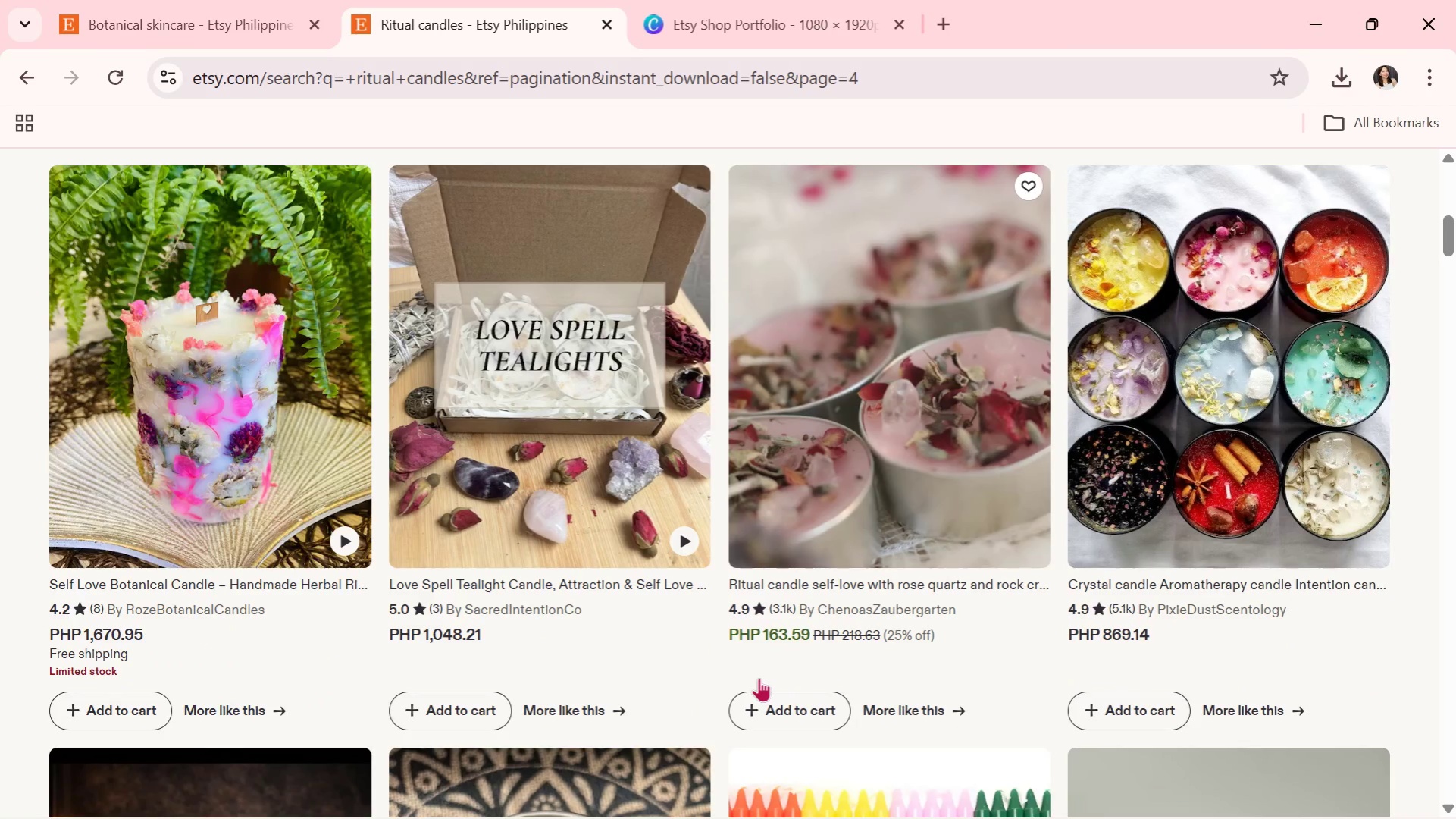 
wait(6.37)
 